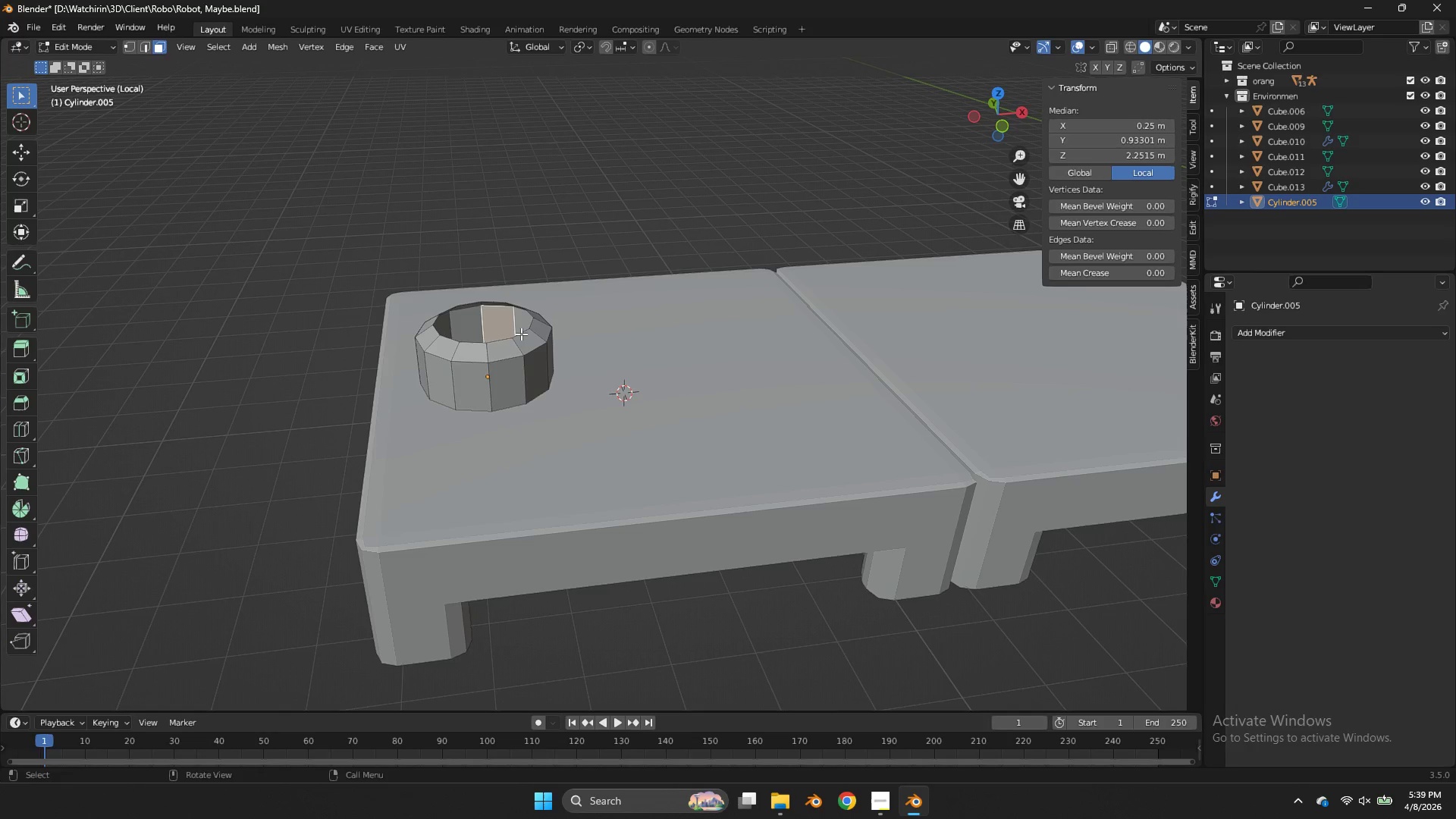 
hold_key(key=AltLeft, duration=0.38)
left_click([522, 334])
 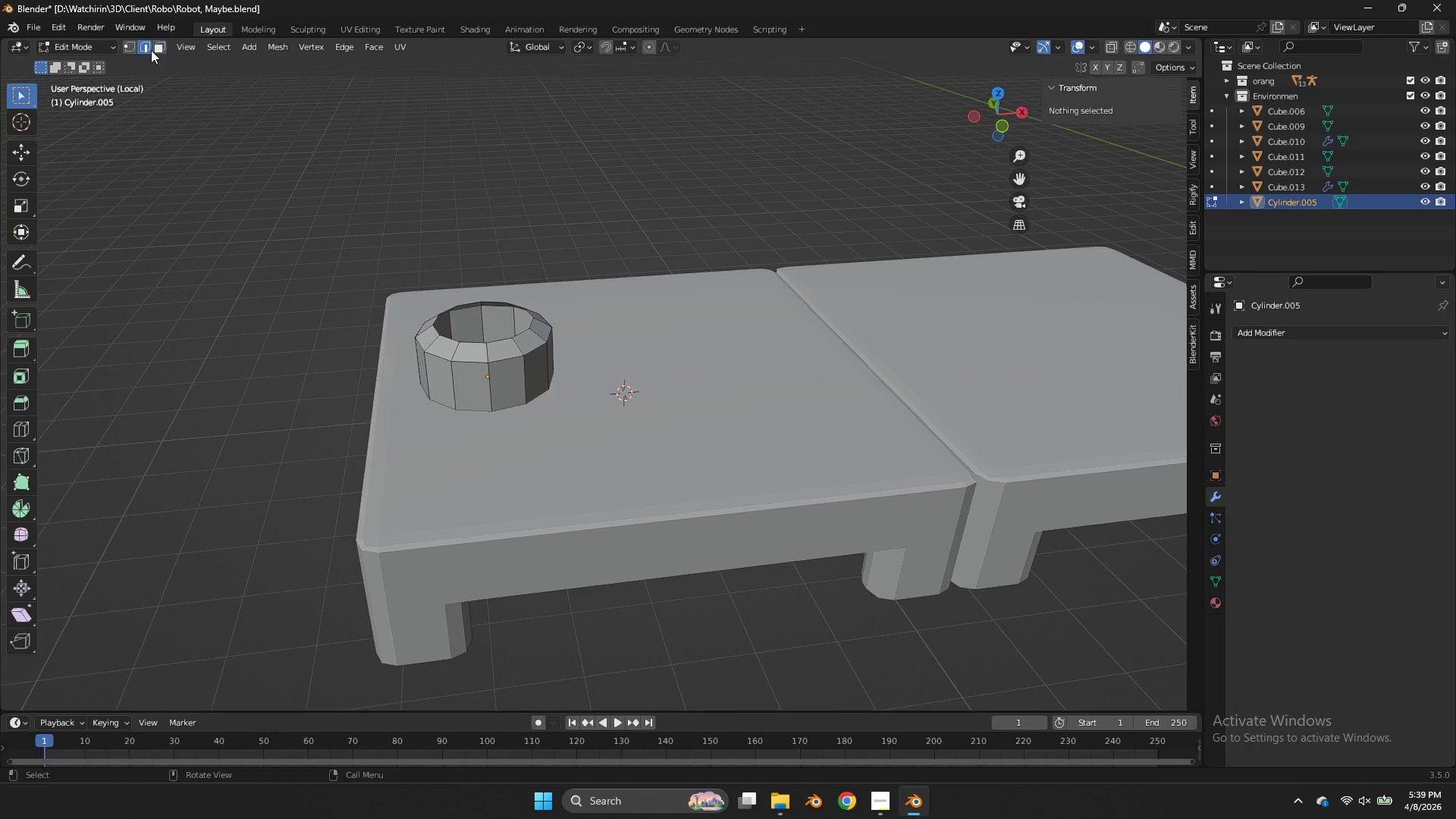 
hold_key(key=AltLeft, duration=0.86)
left_click([514, 335])
 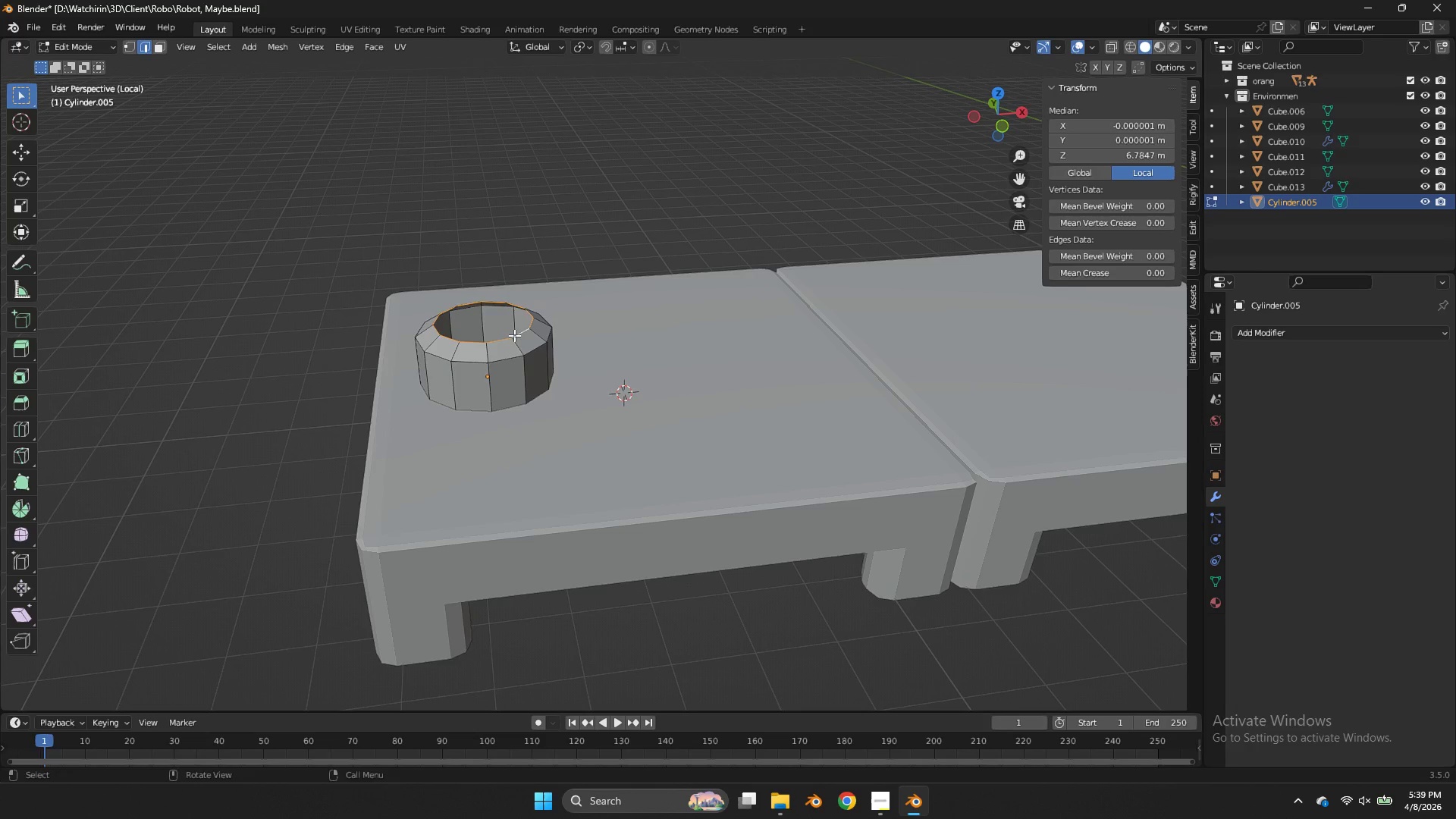 
key(F)
 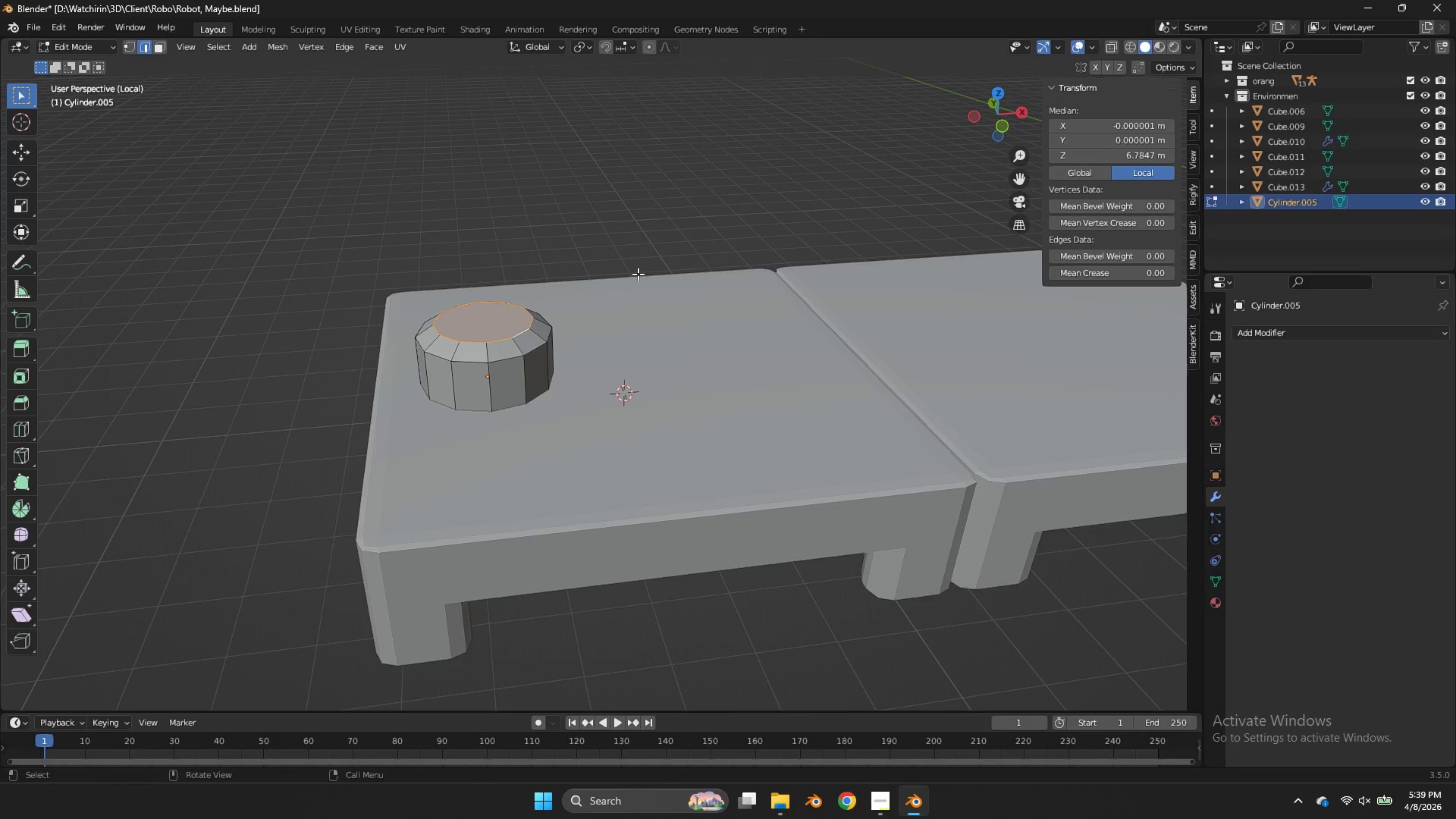 
key(Shift+ShiftLeft)
 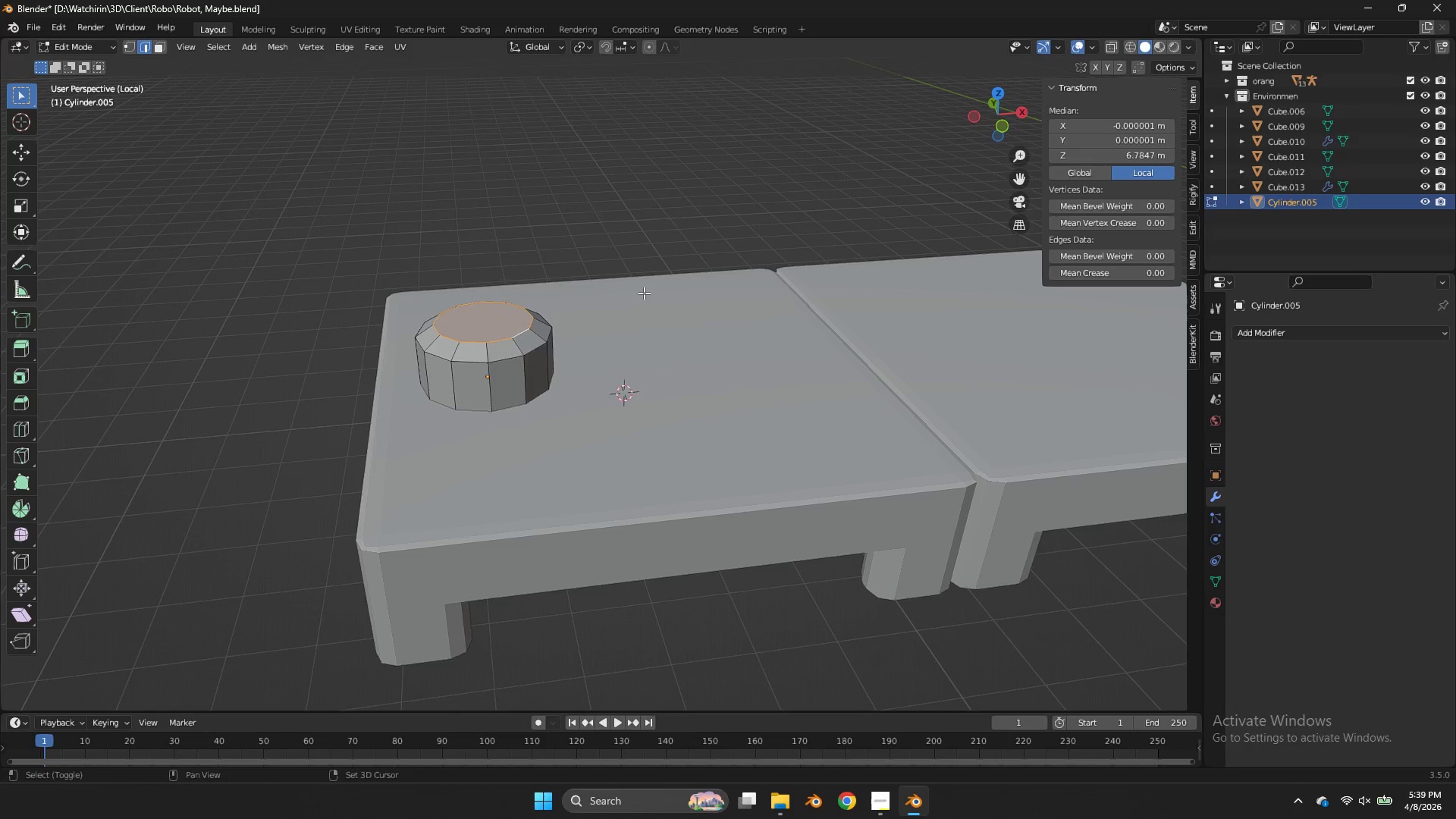 
key(Shift+S)
 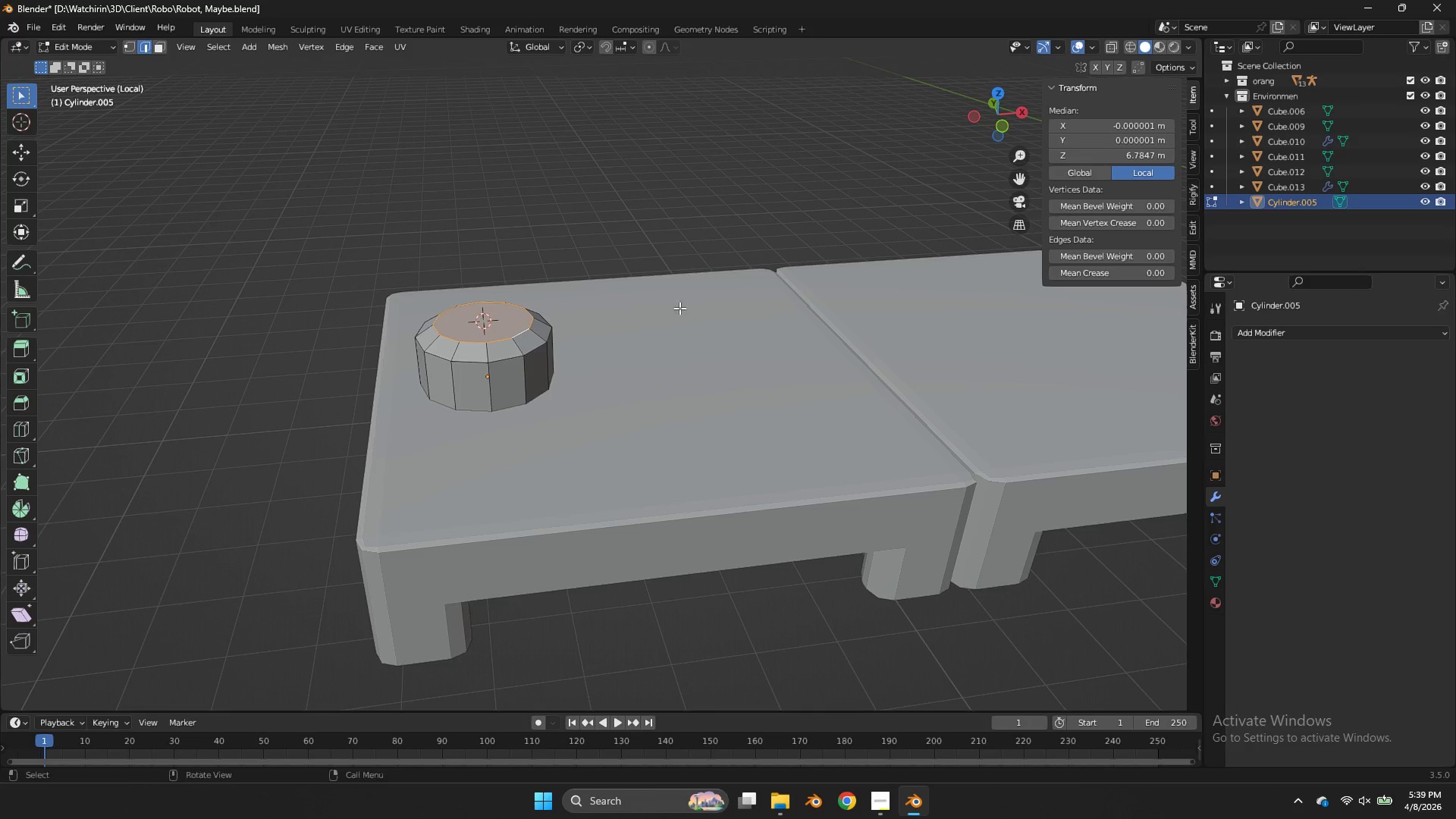 
key(Shift+ShiftLeft)
 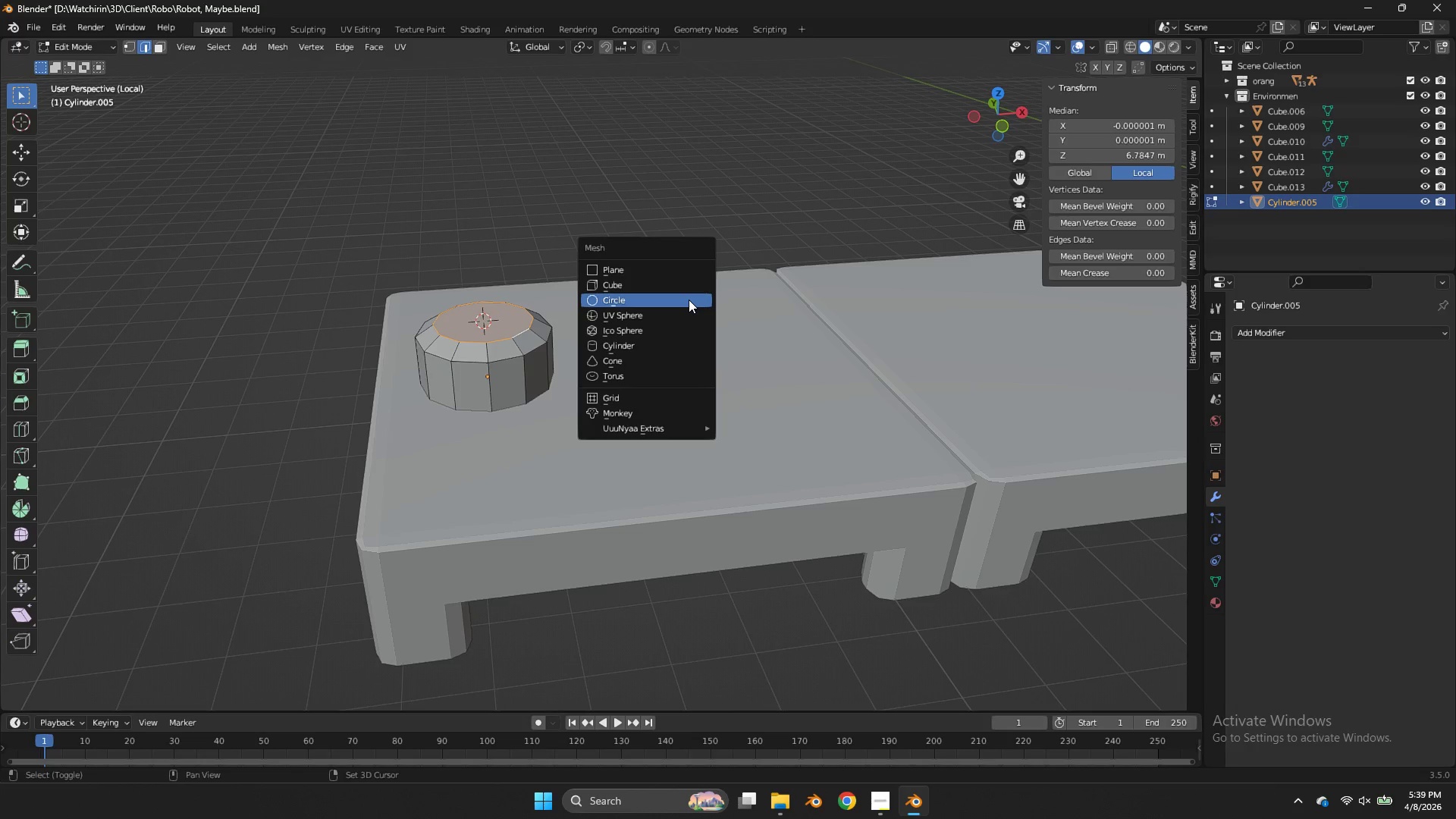 
key(Shift+A)
 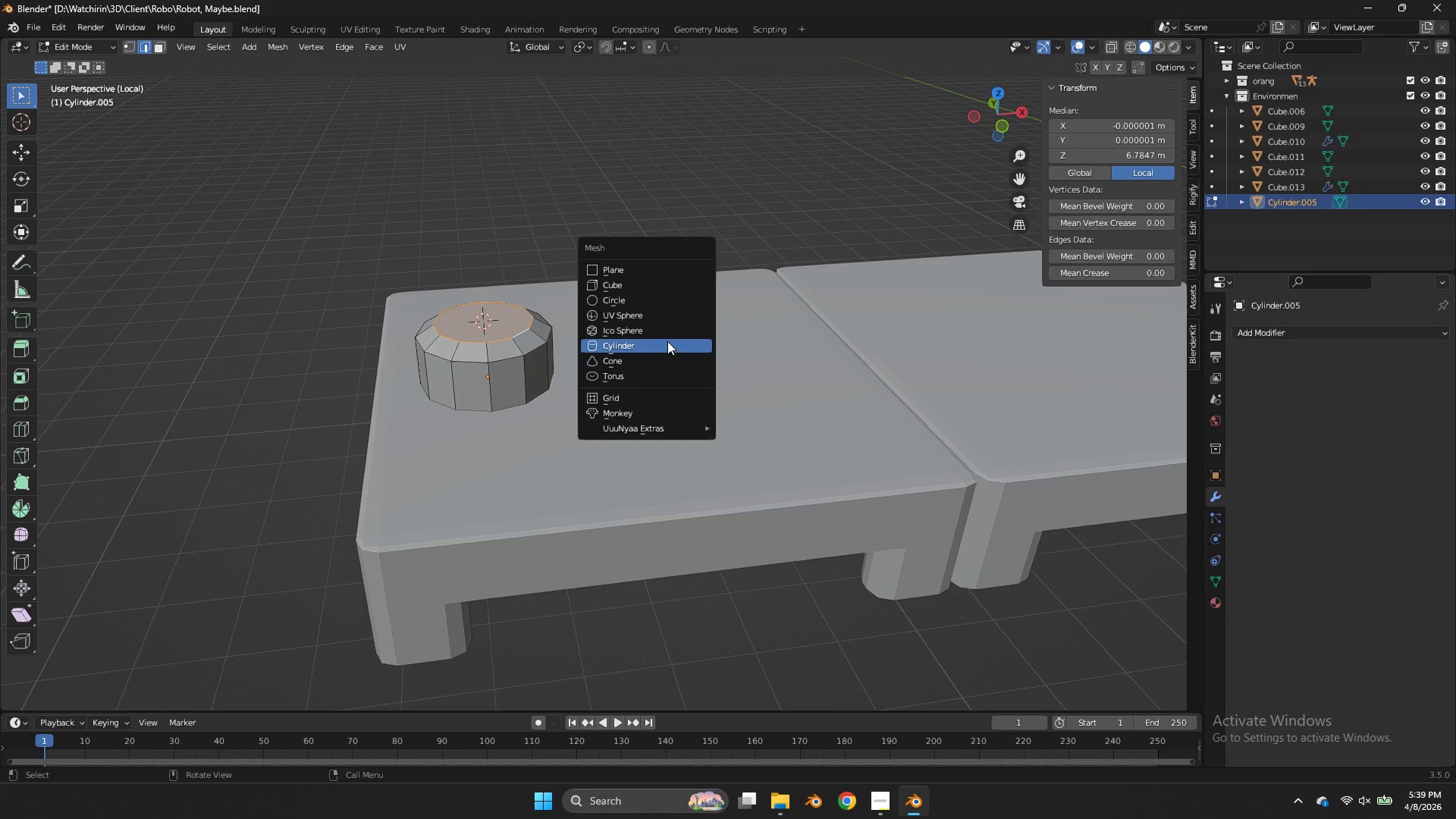 
left_click([667, 341])
 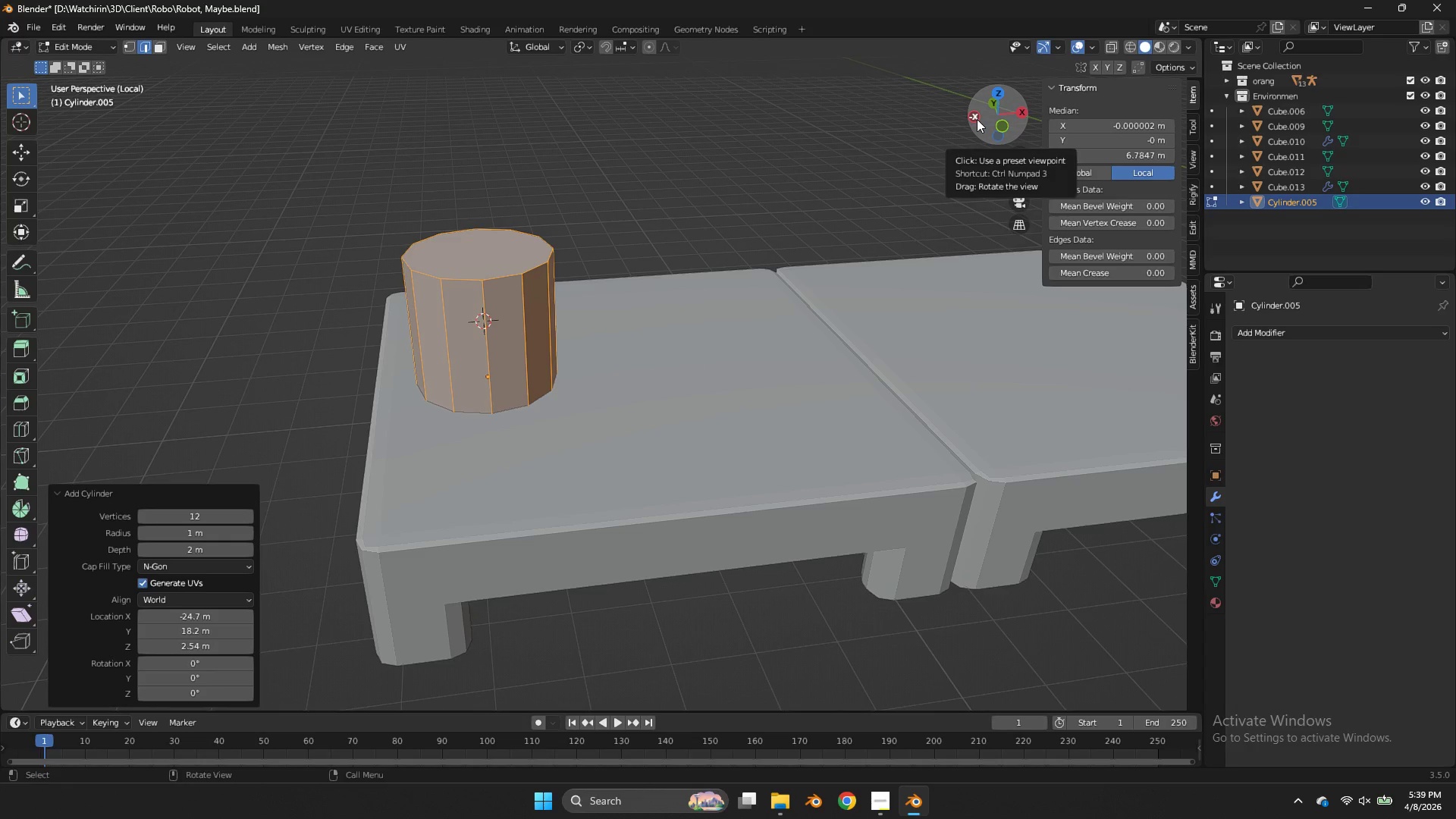 
left_click([977, 119])
 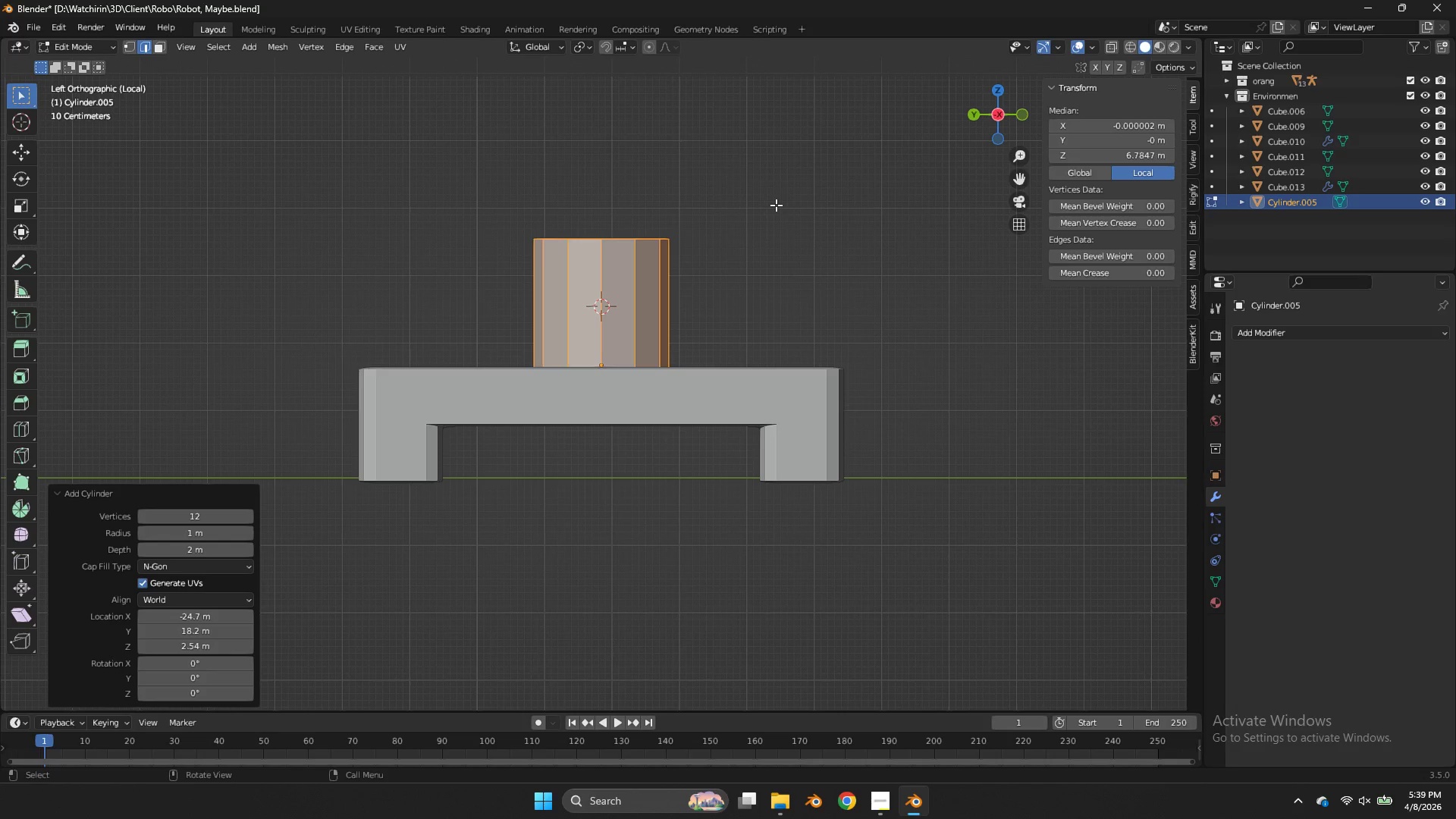 
key(R)
 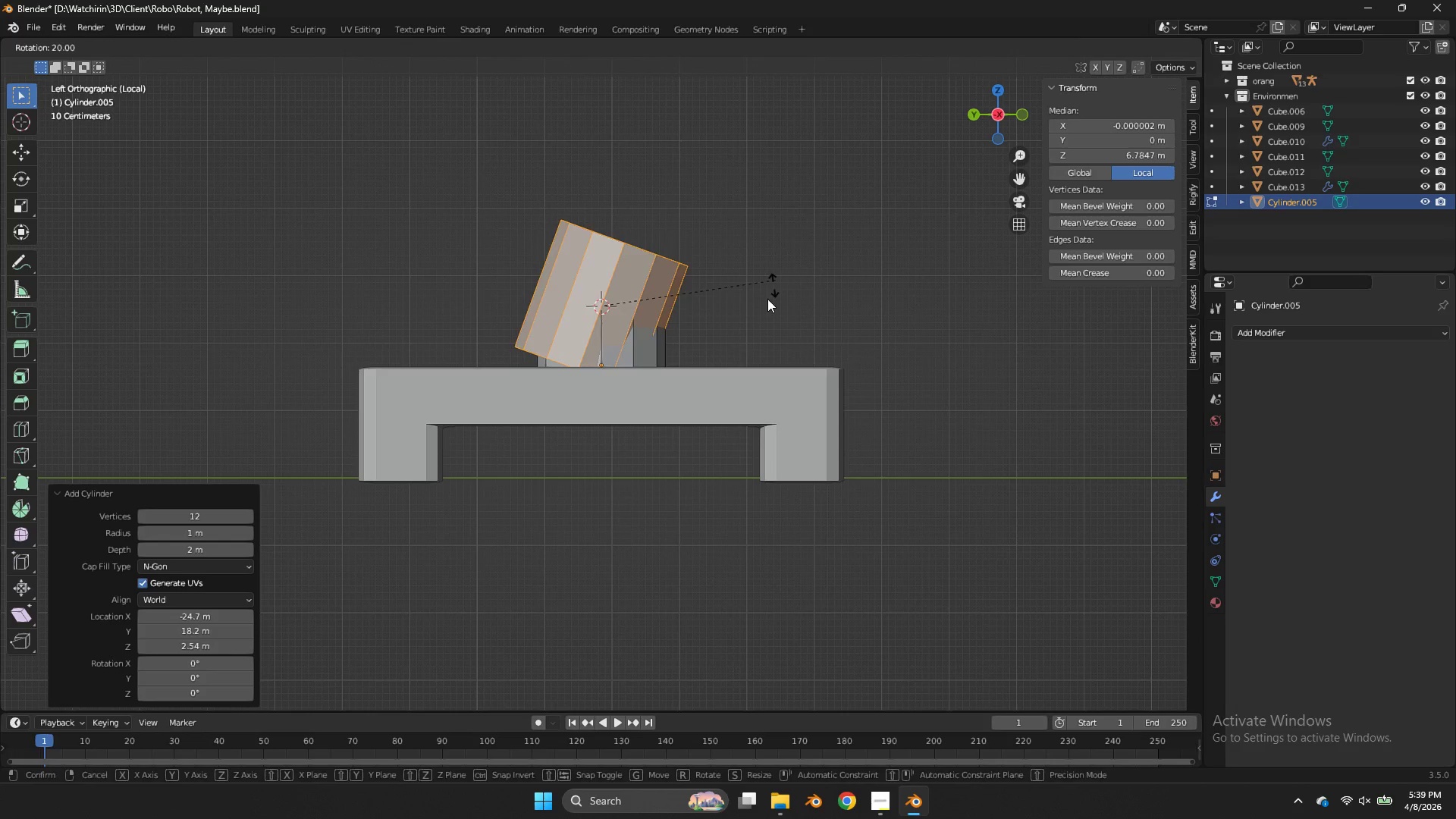 
hold_key(key=ControlLeft, duration=1.75)
 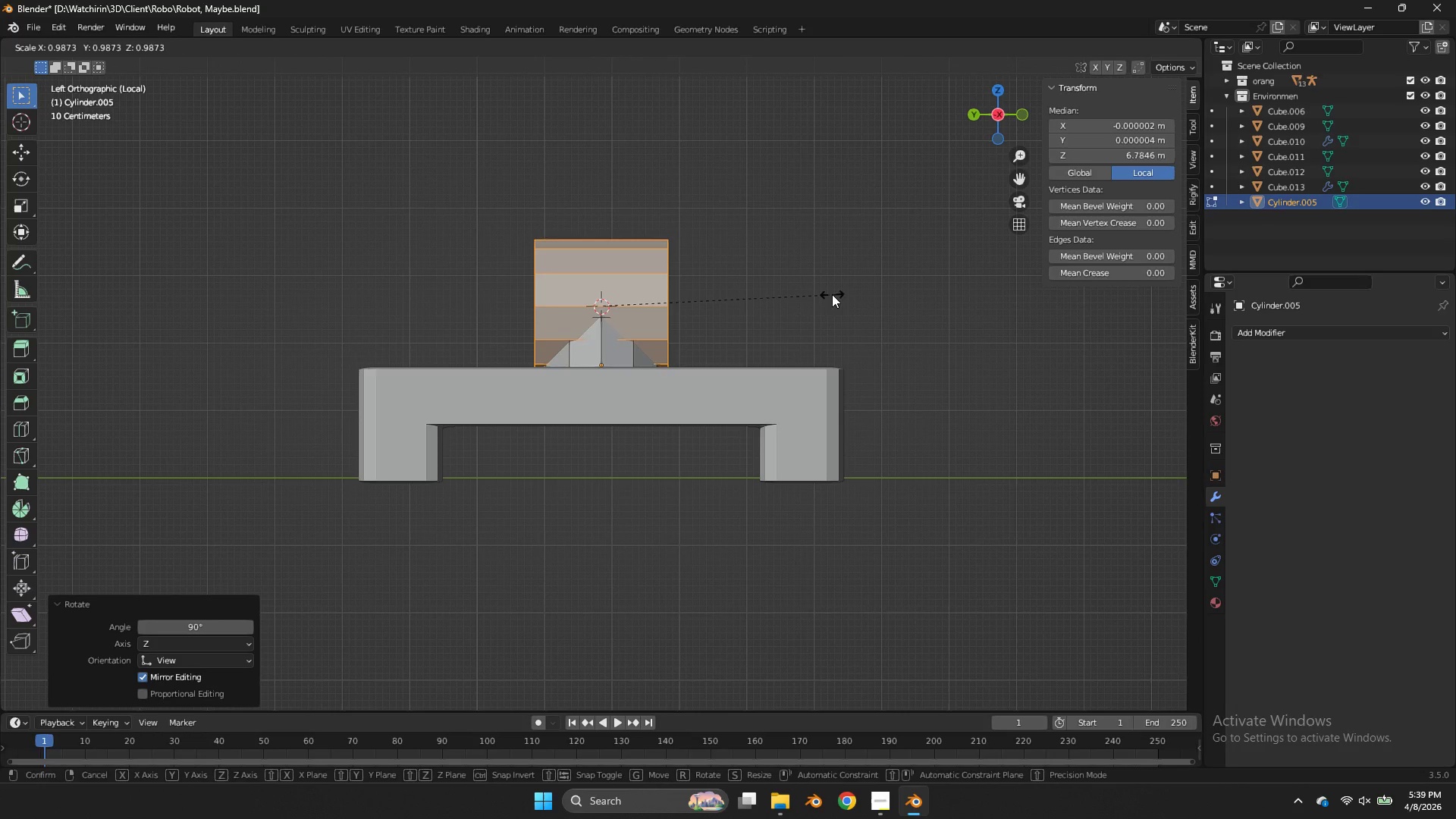 
key(S)
 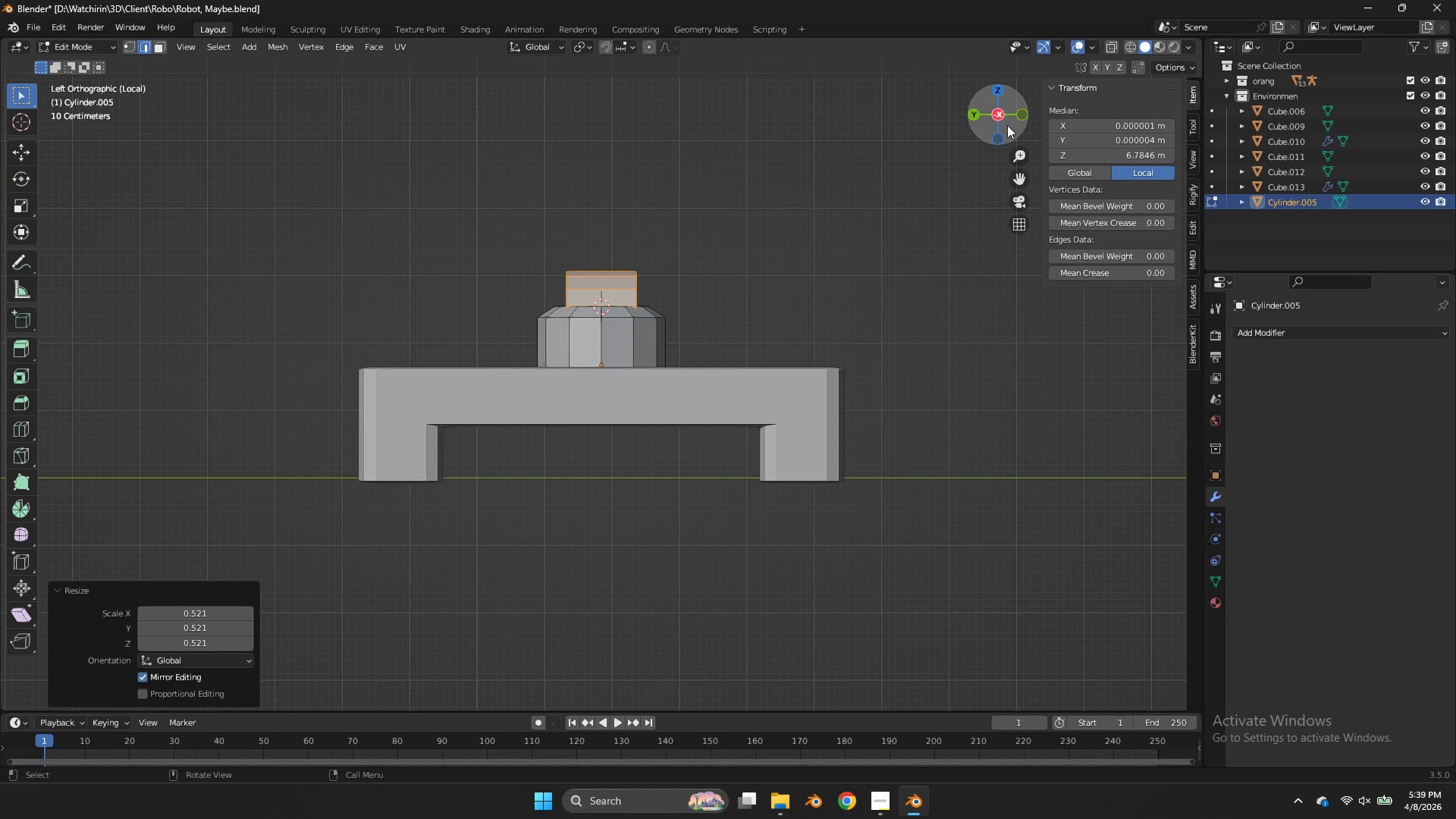 
left_click([1019, 118])
 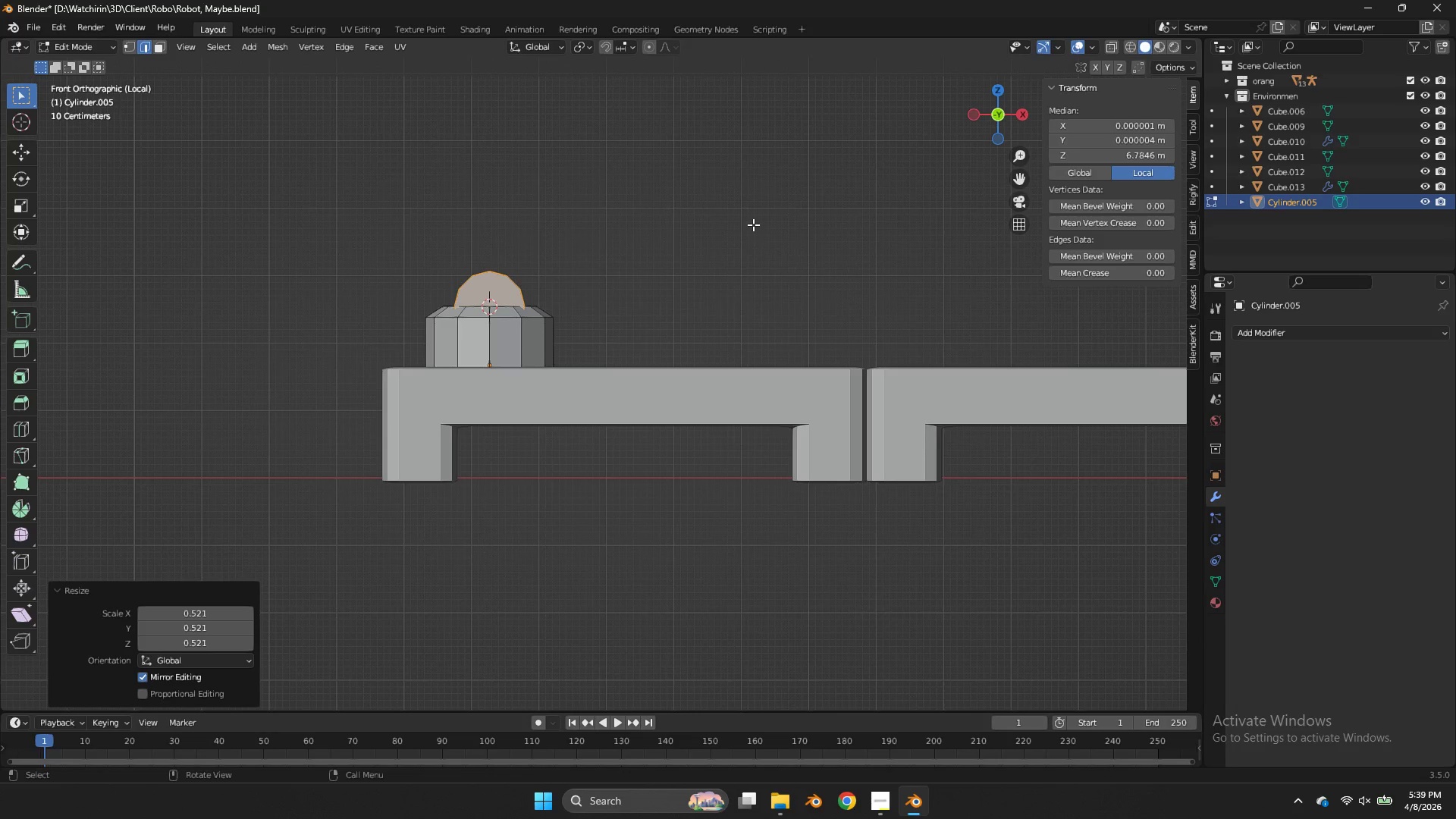 
type(gz)
 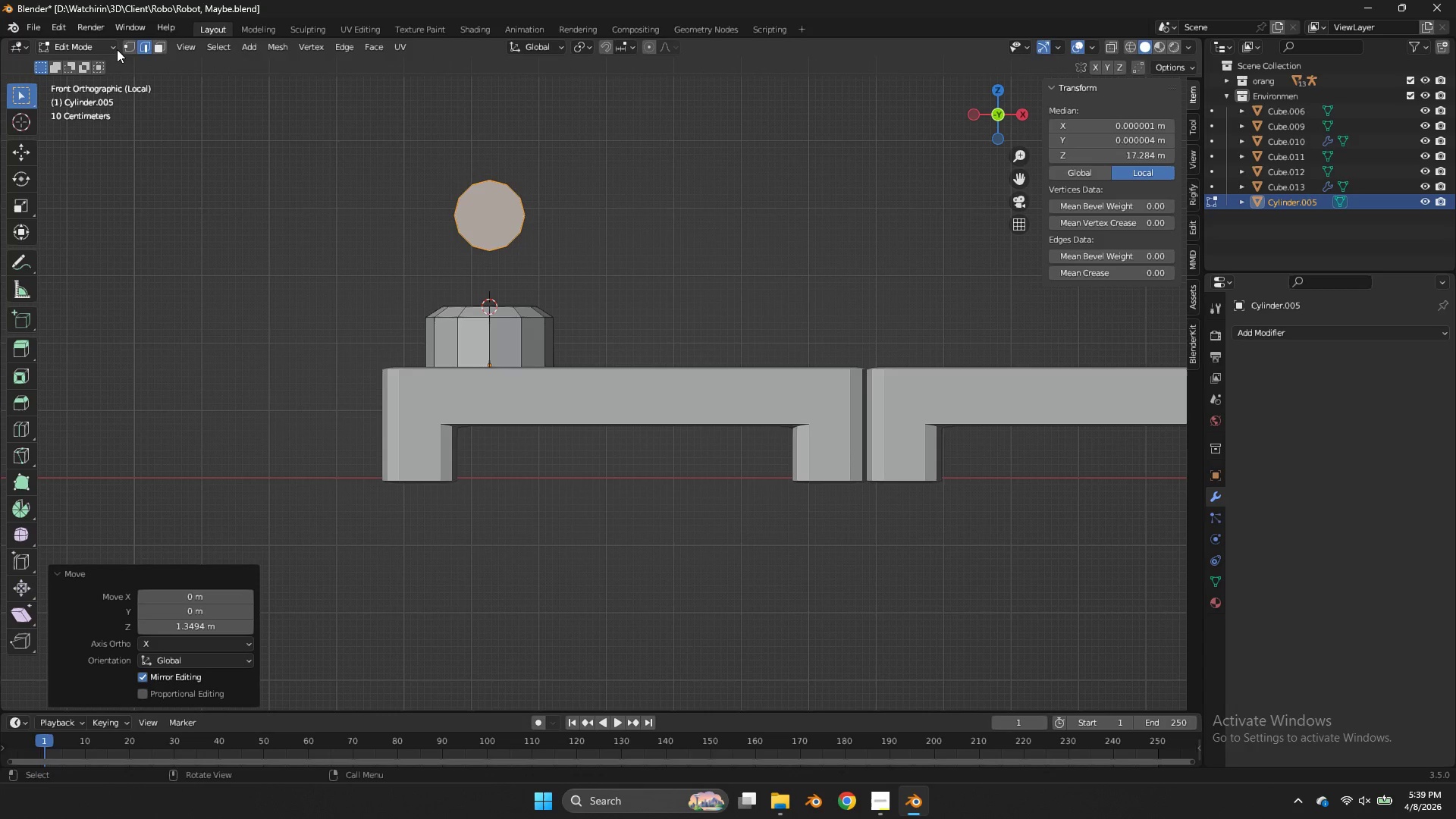 
left_click([127, 48])
 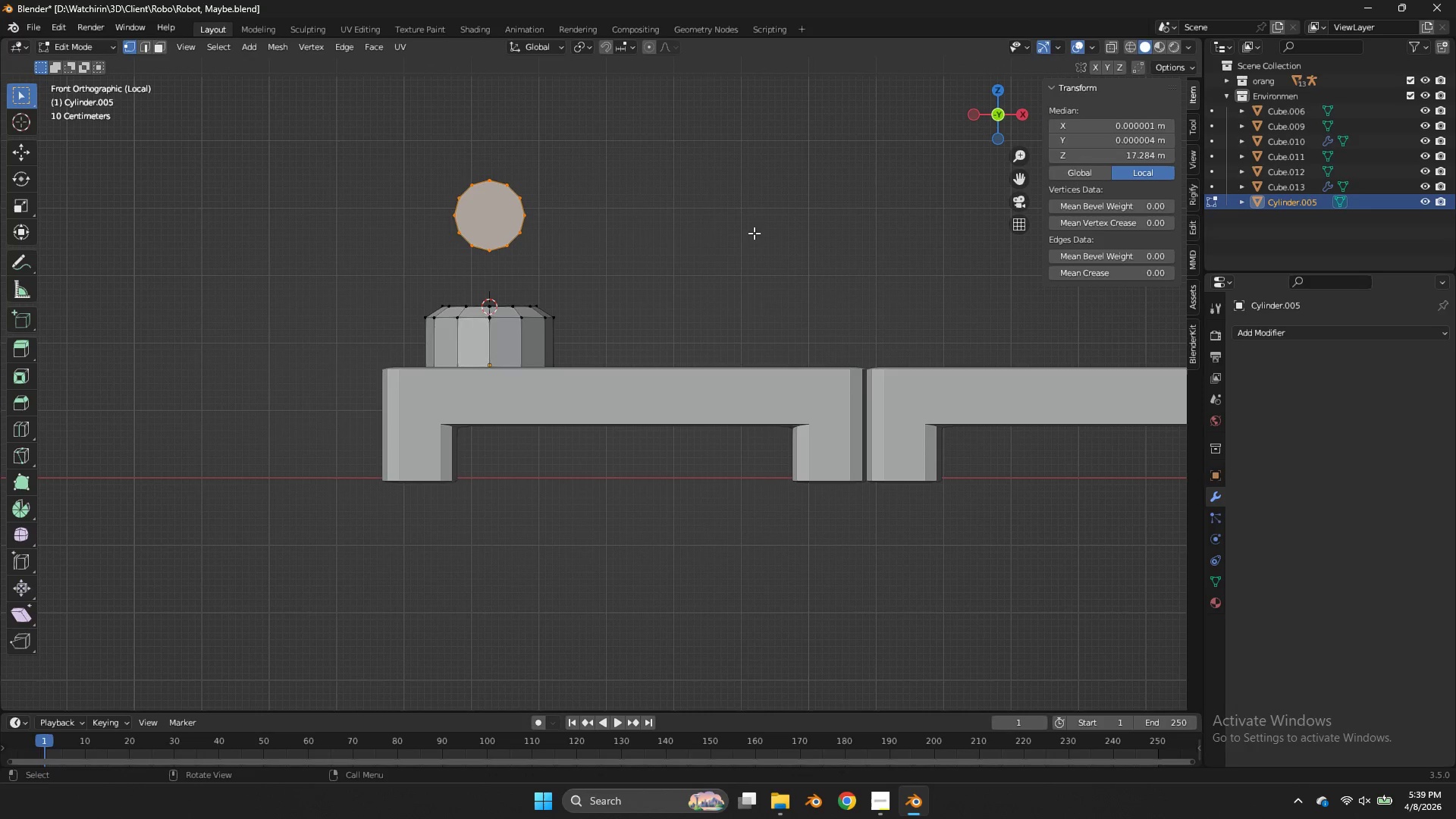 
type(zgz)
 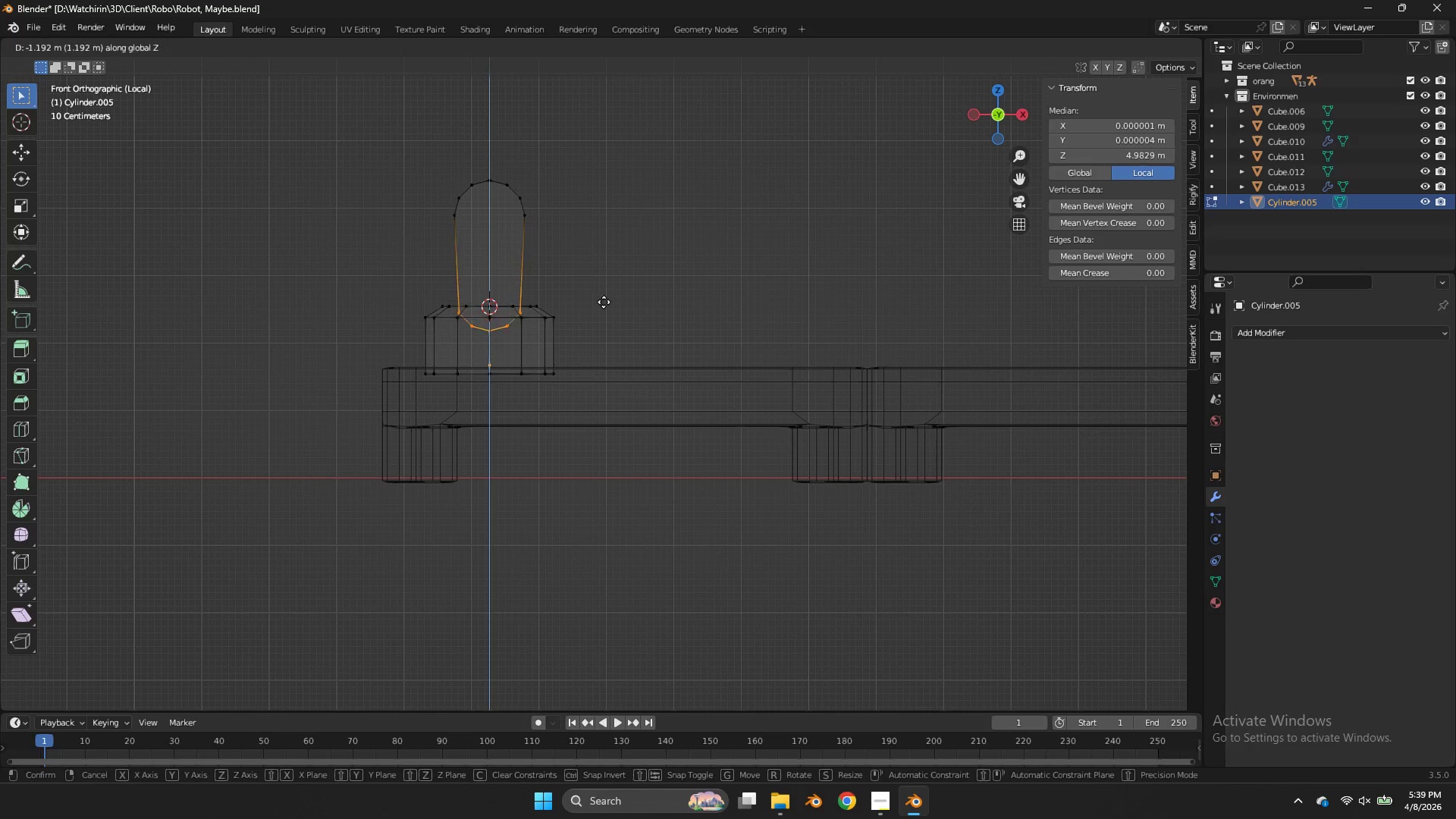 
left_click_drag(start_coordinate=[540, 222], to_coordinate=[406, 262])
 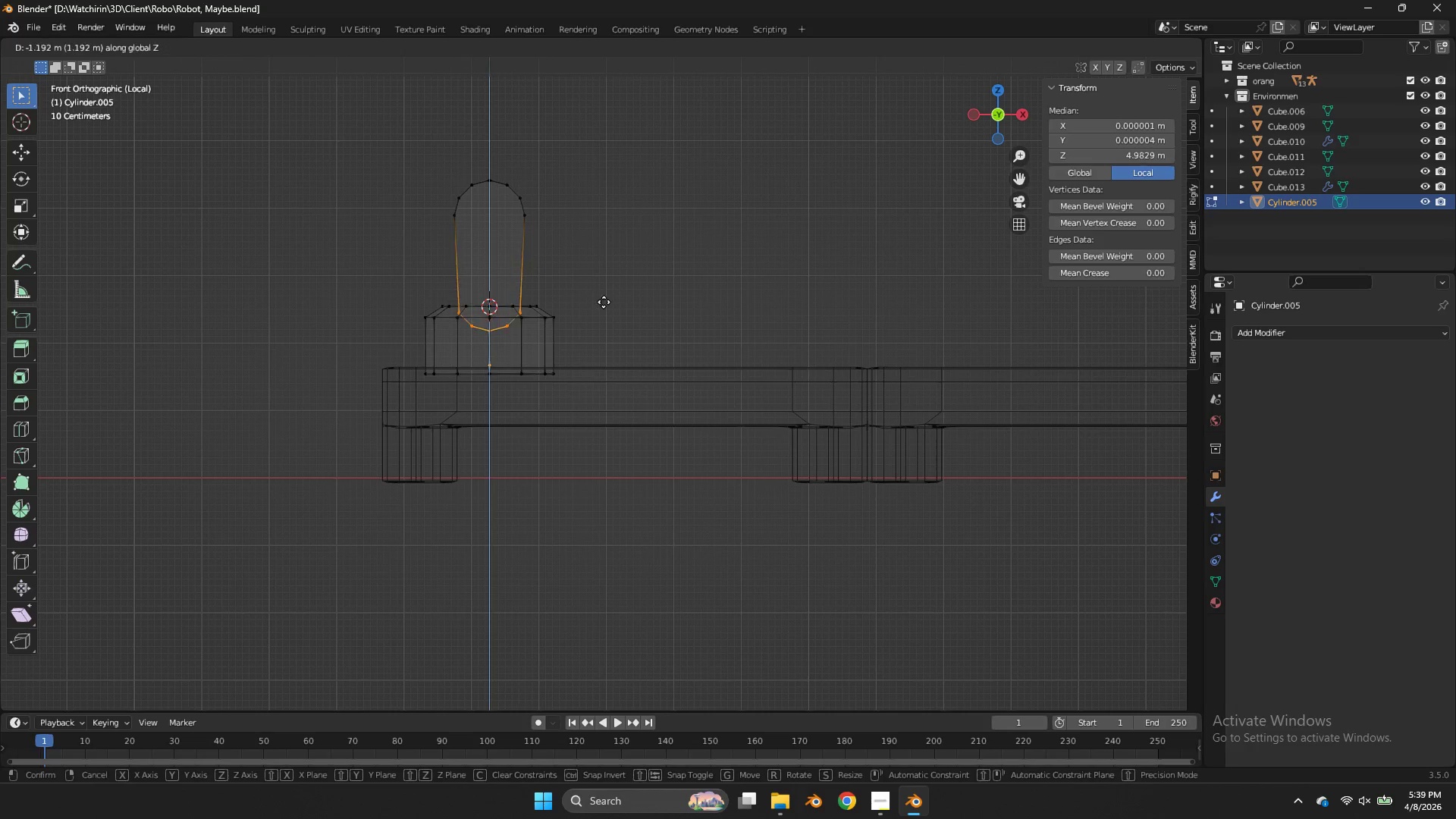 
left_click([604, 306])
 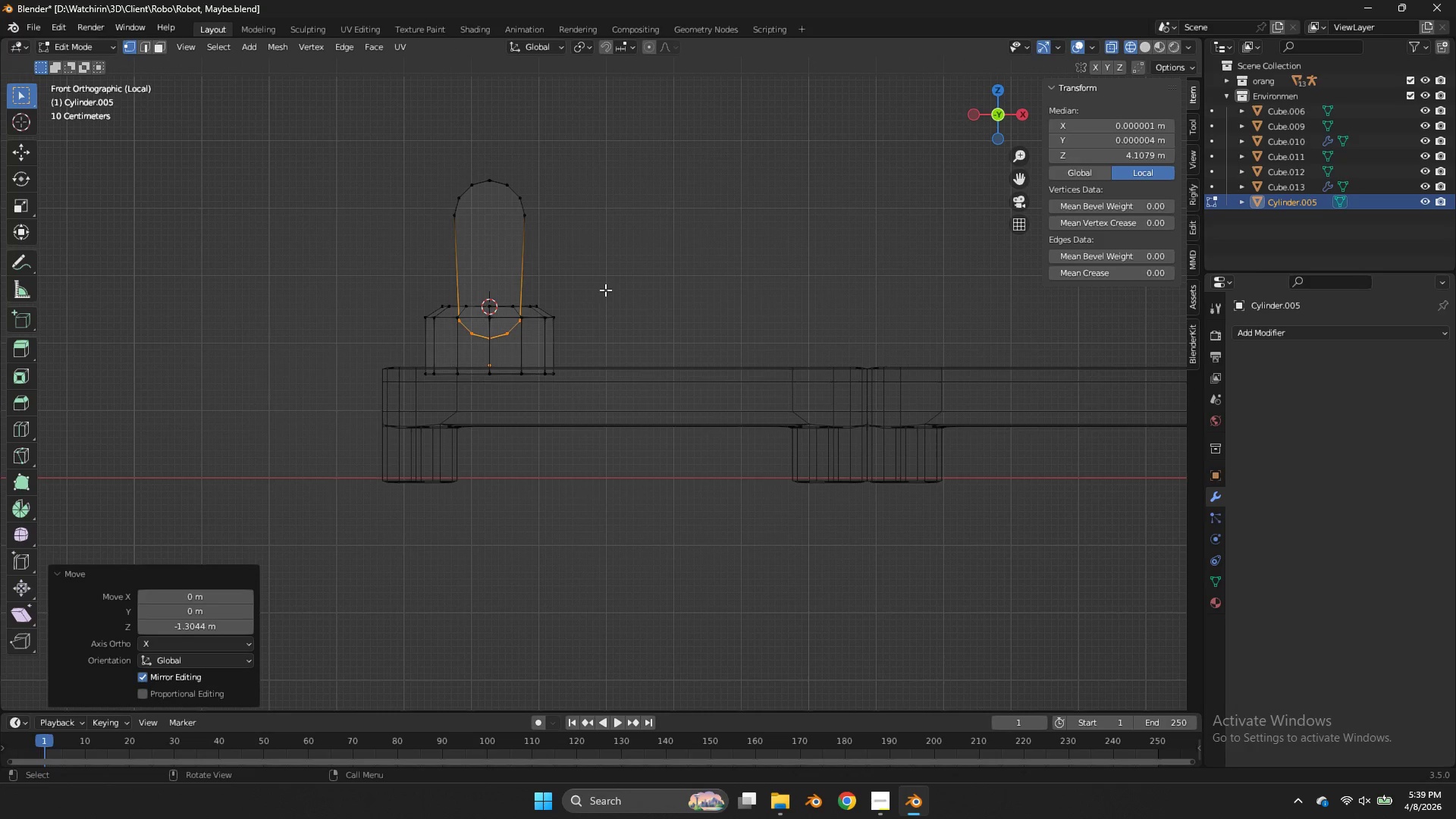 
type(sx)
 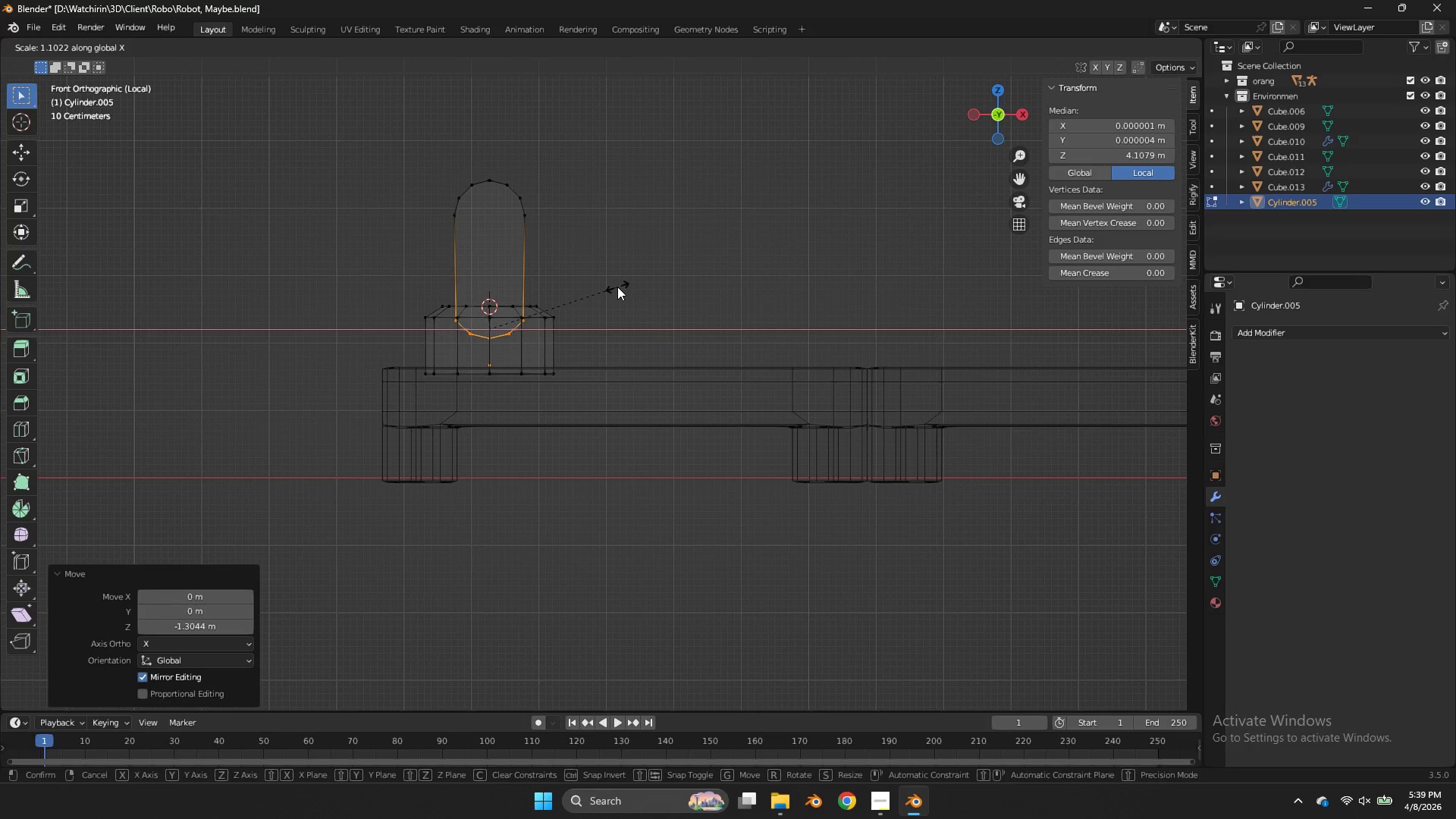 
left_click([617, 287])
 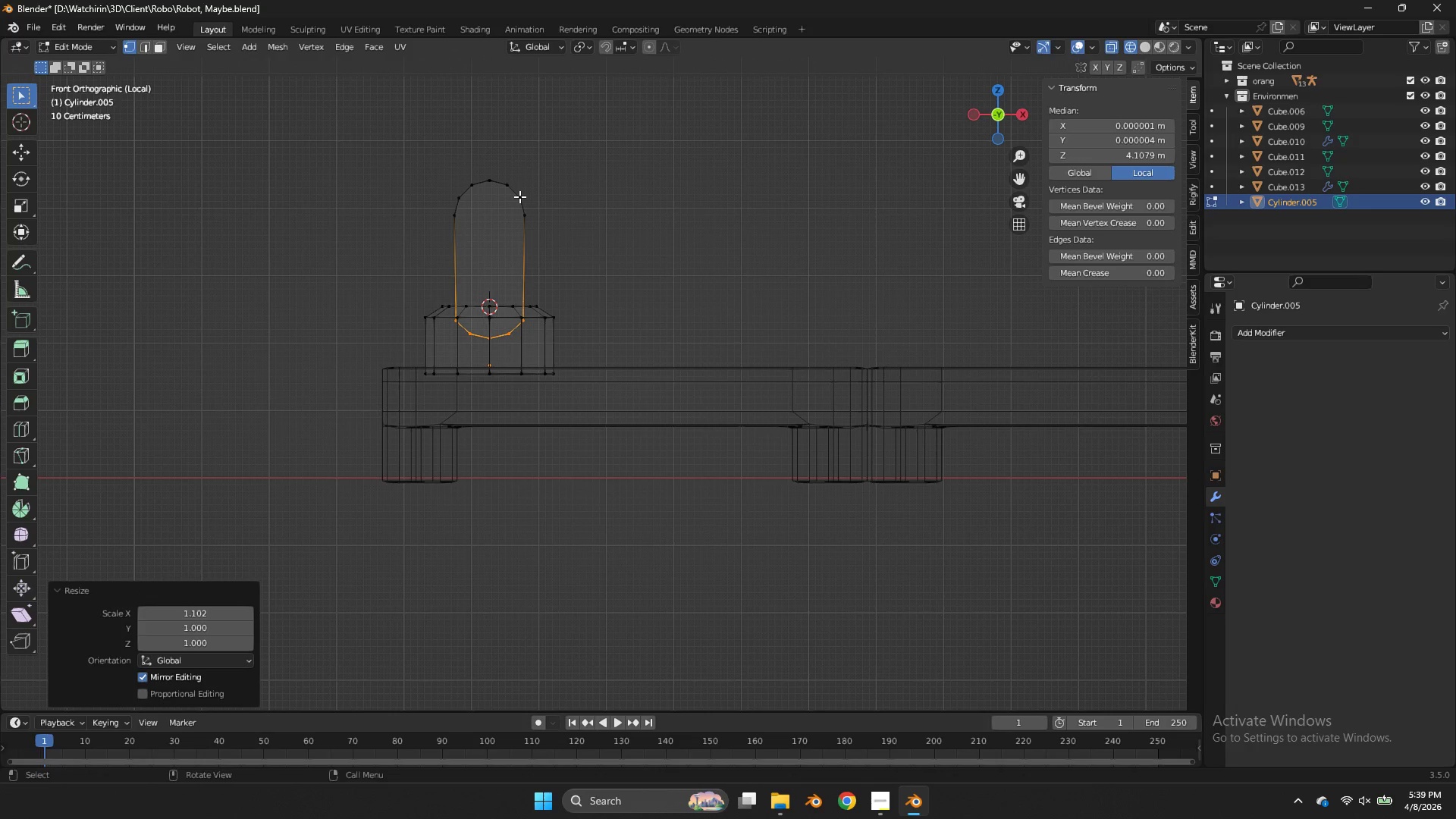 
left_click([519, 199])
 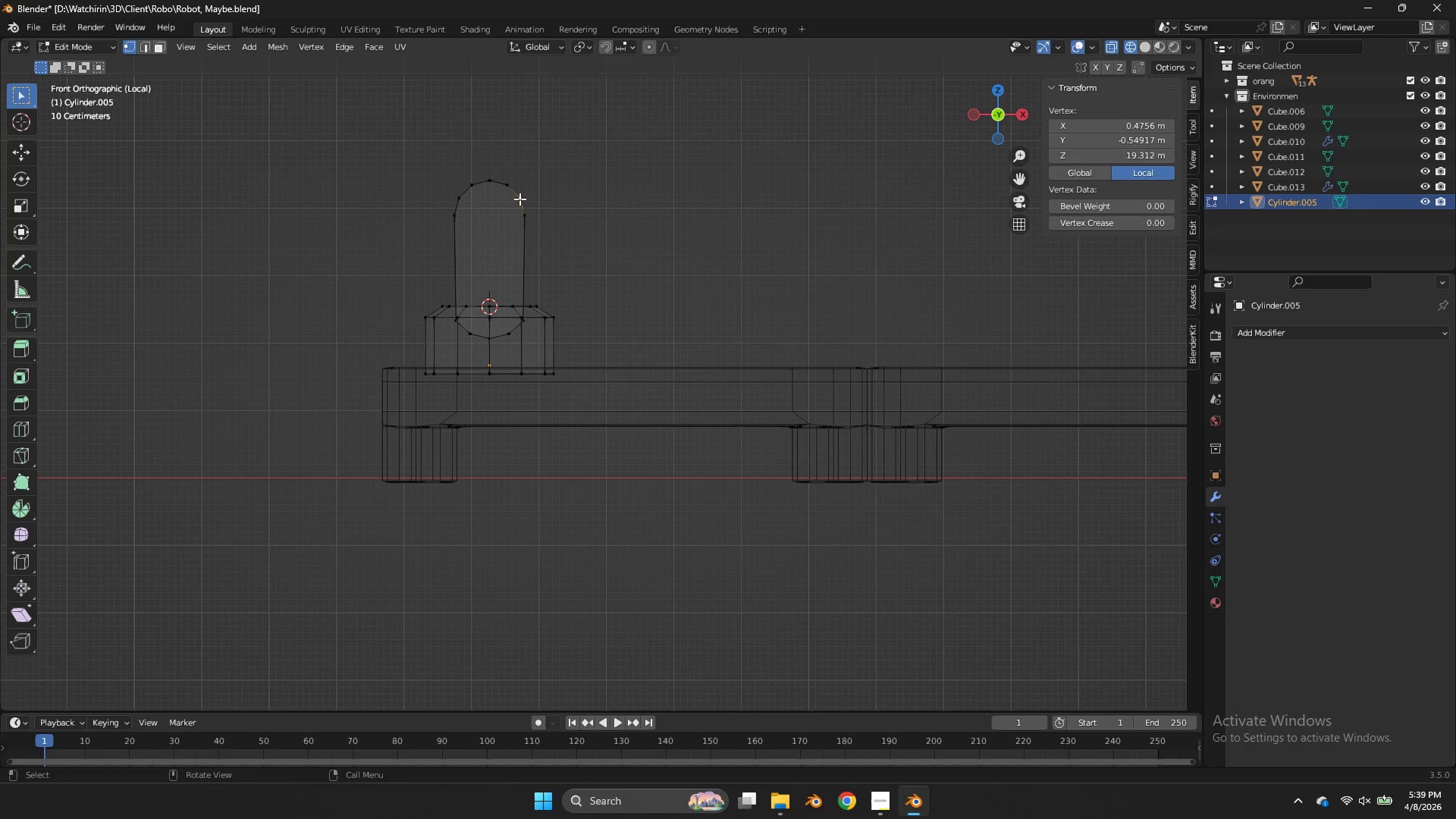 
type(ls)
 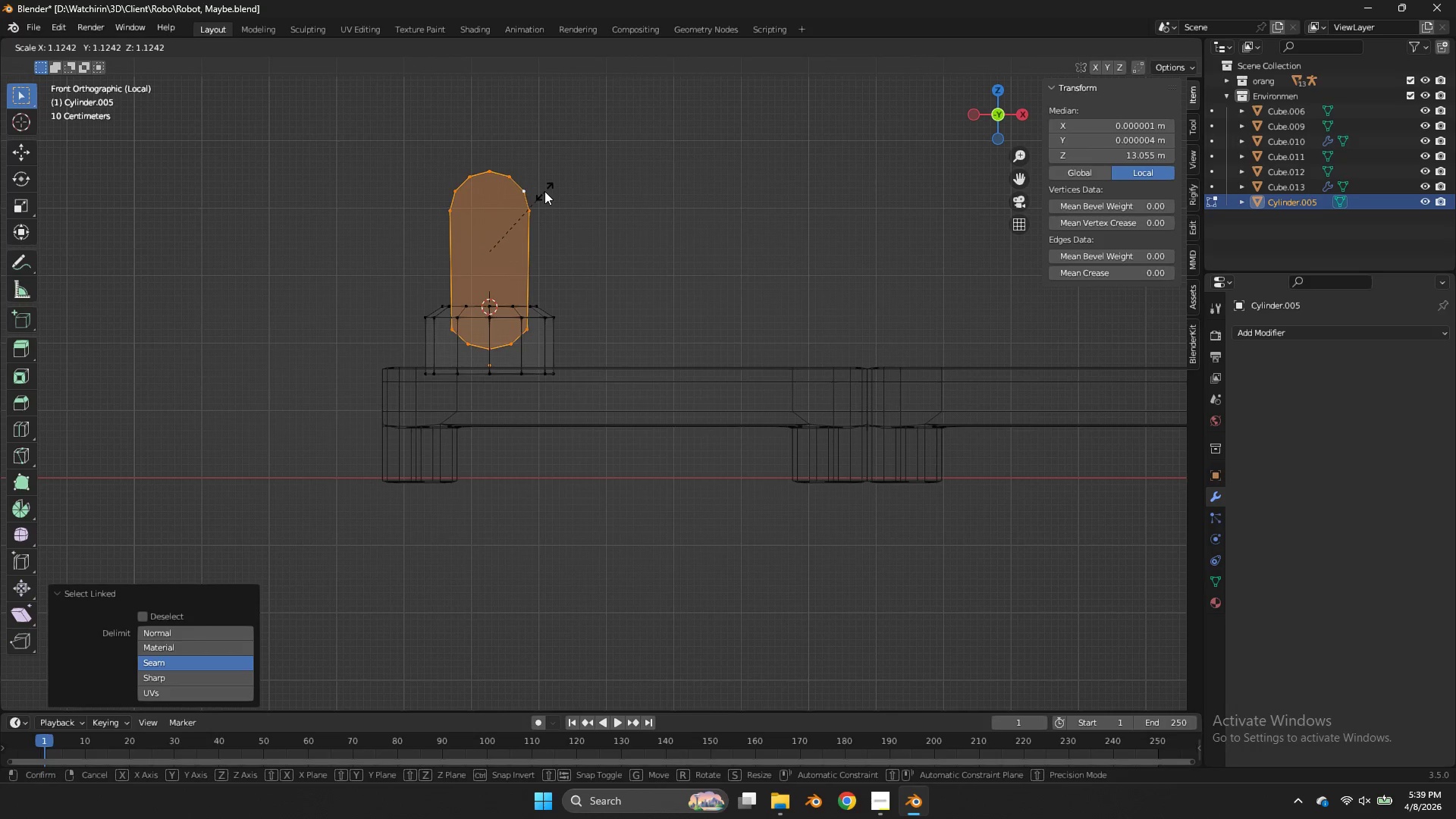 
left_click([544, 191])
 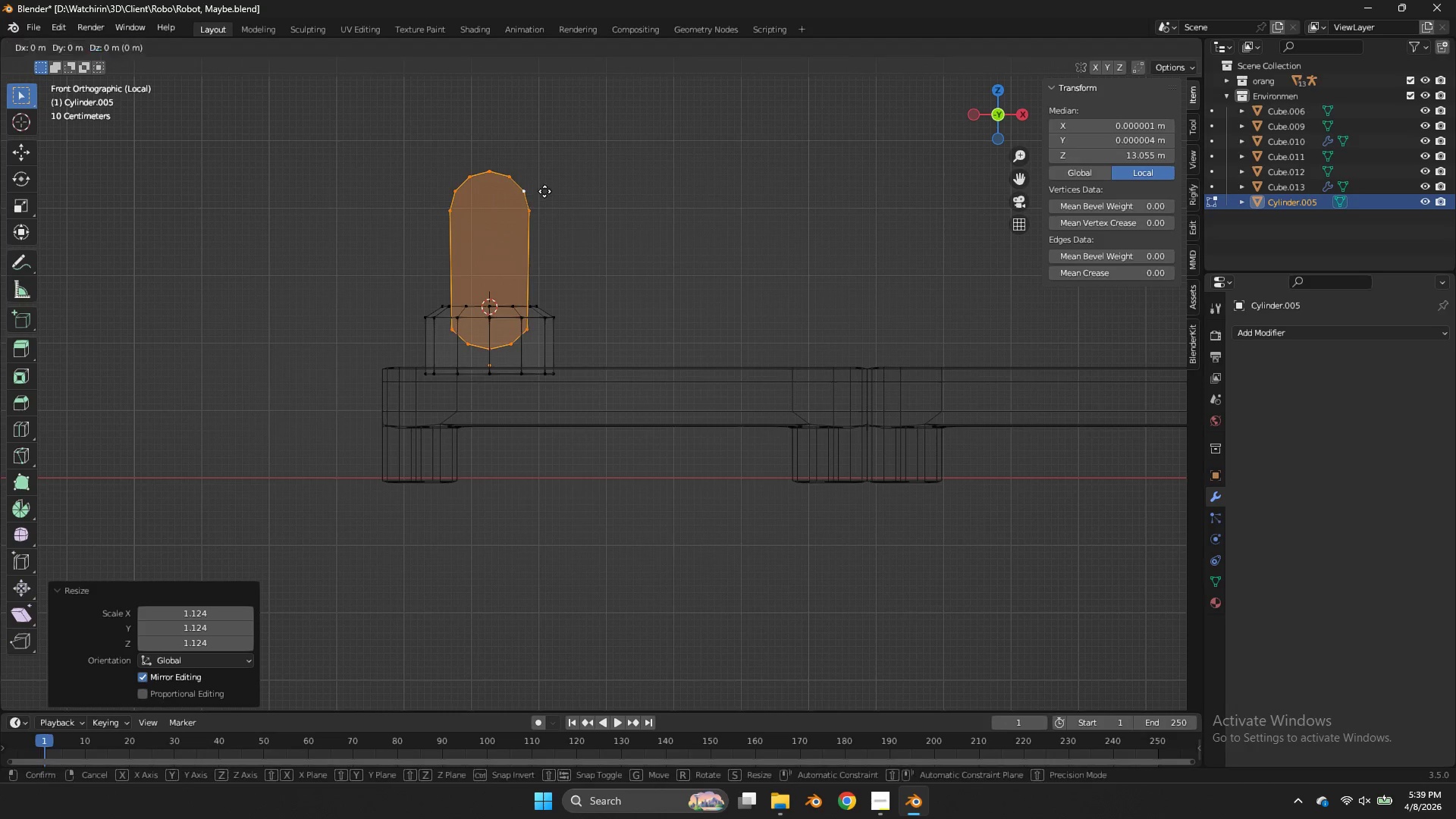 
type(gz)
 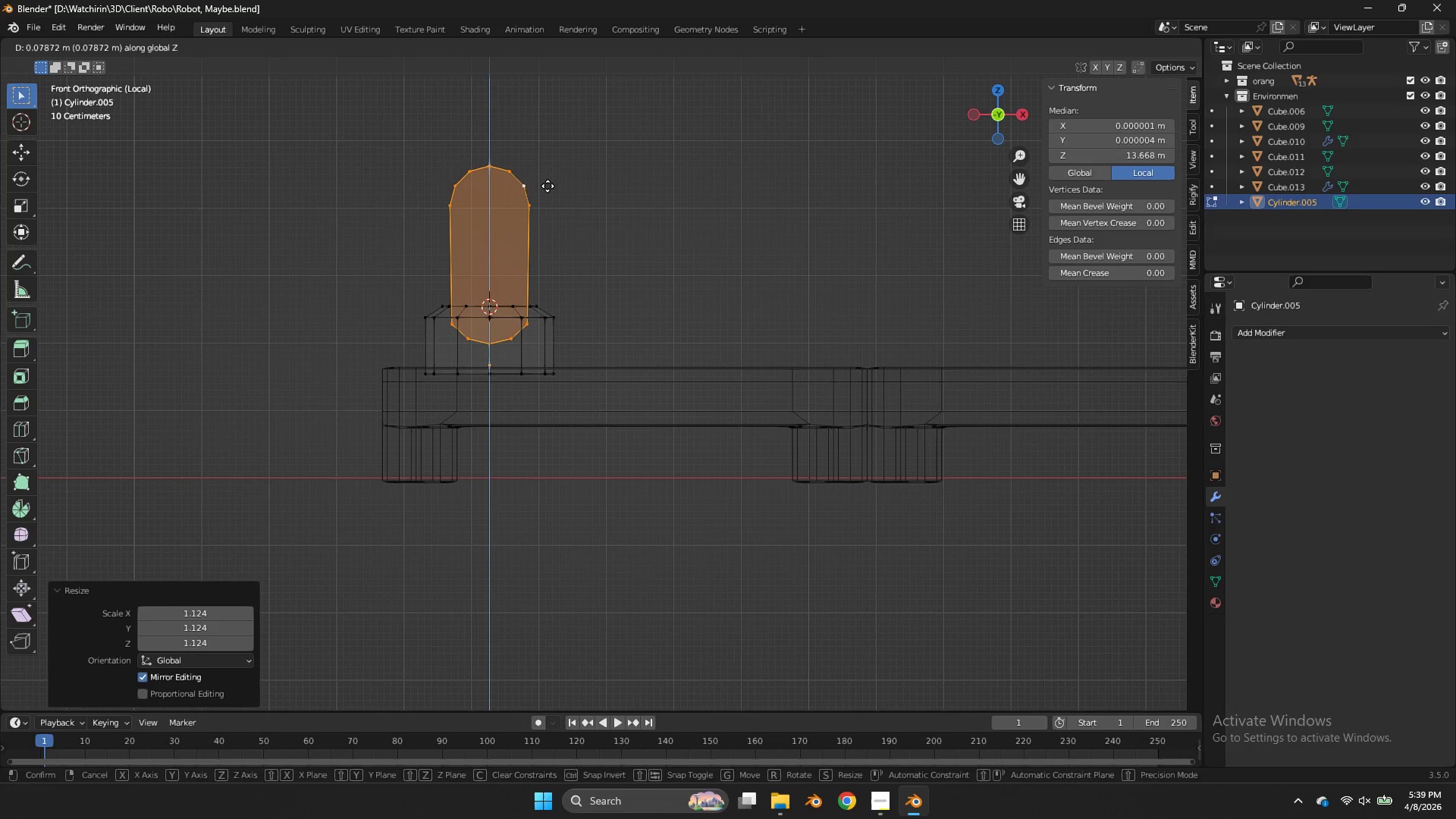 
left_click([548, 186])
 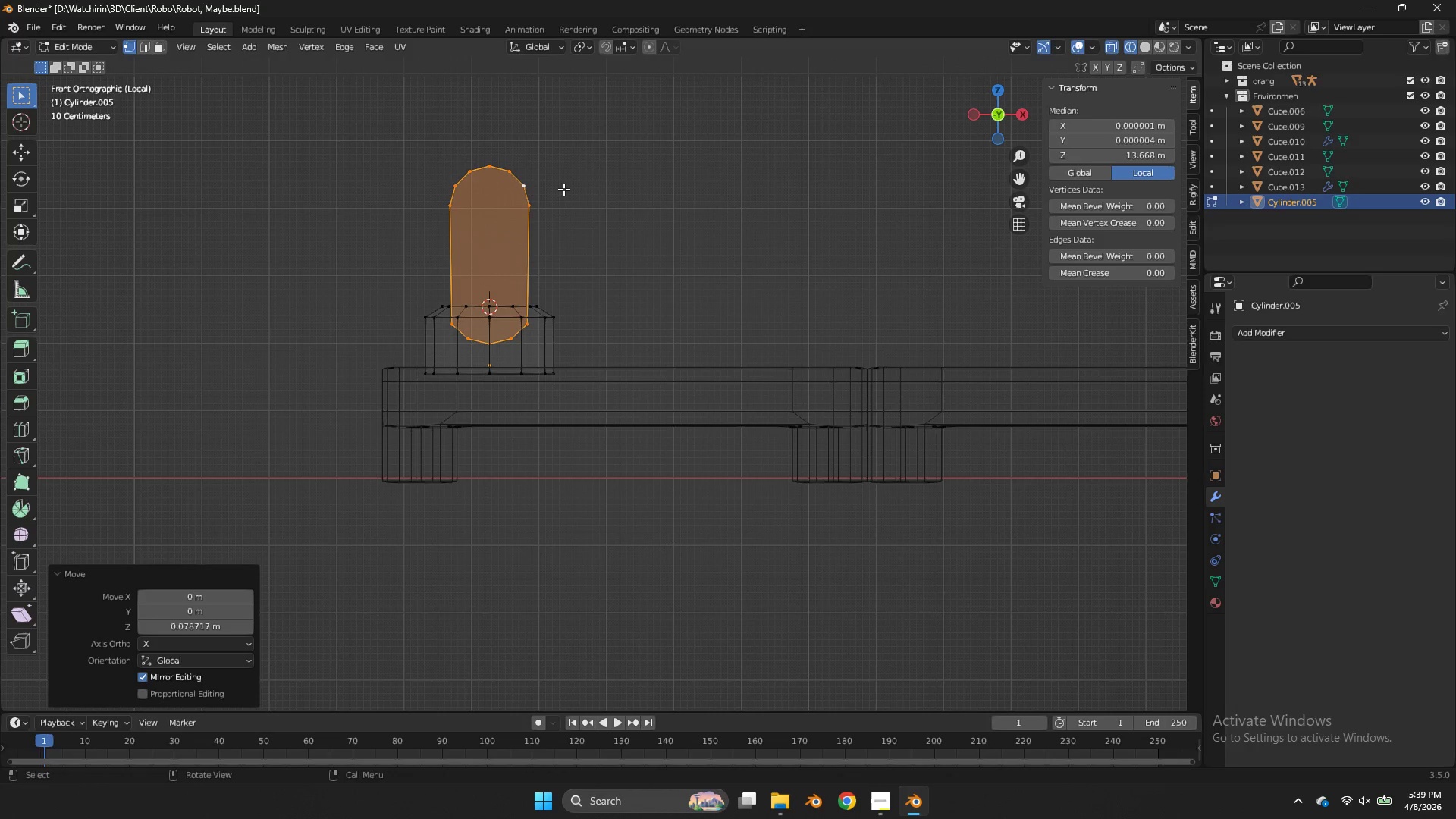 
left_click_drag(start_coordinate=[569, 155], to_coordinate=[385, 239])
 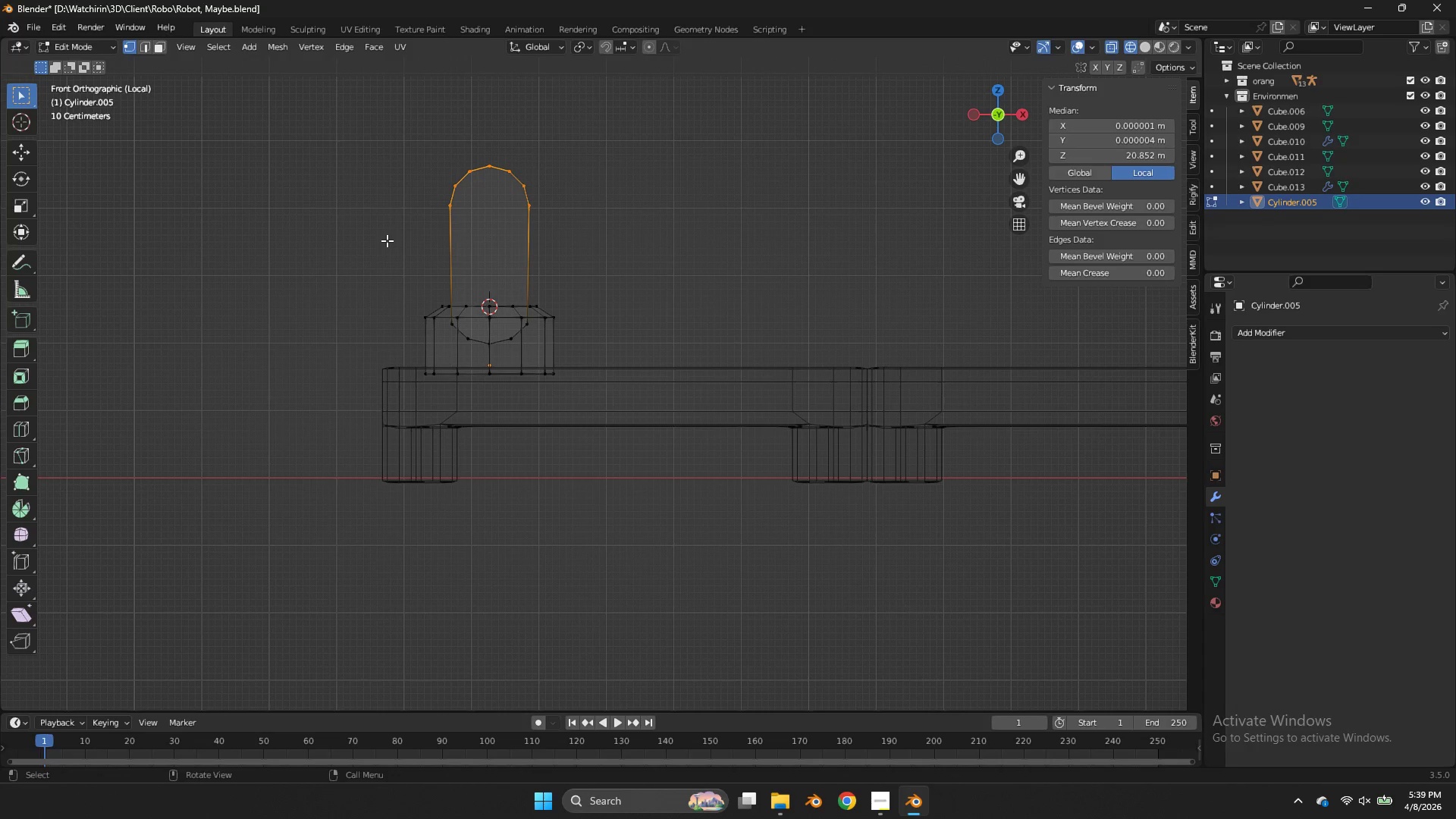 
type(zg)
 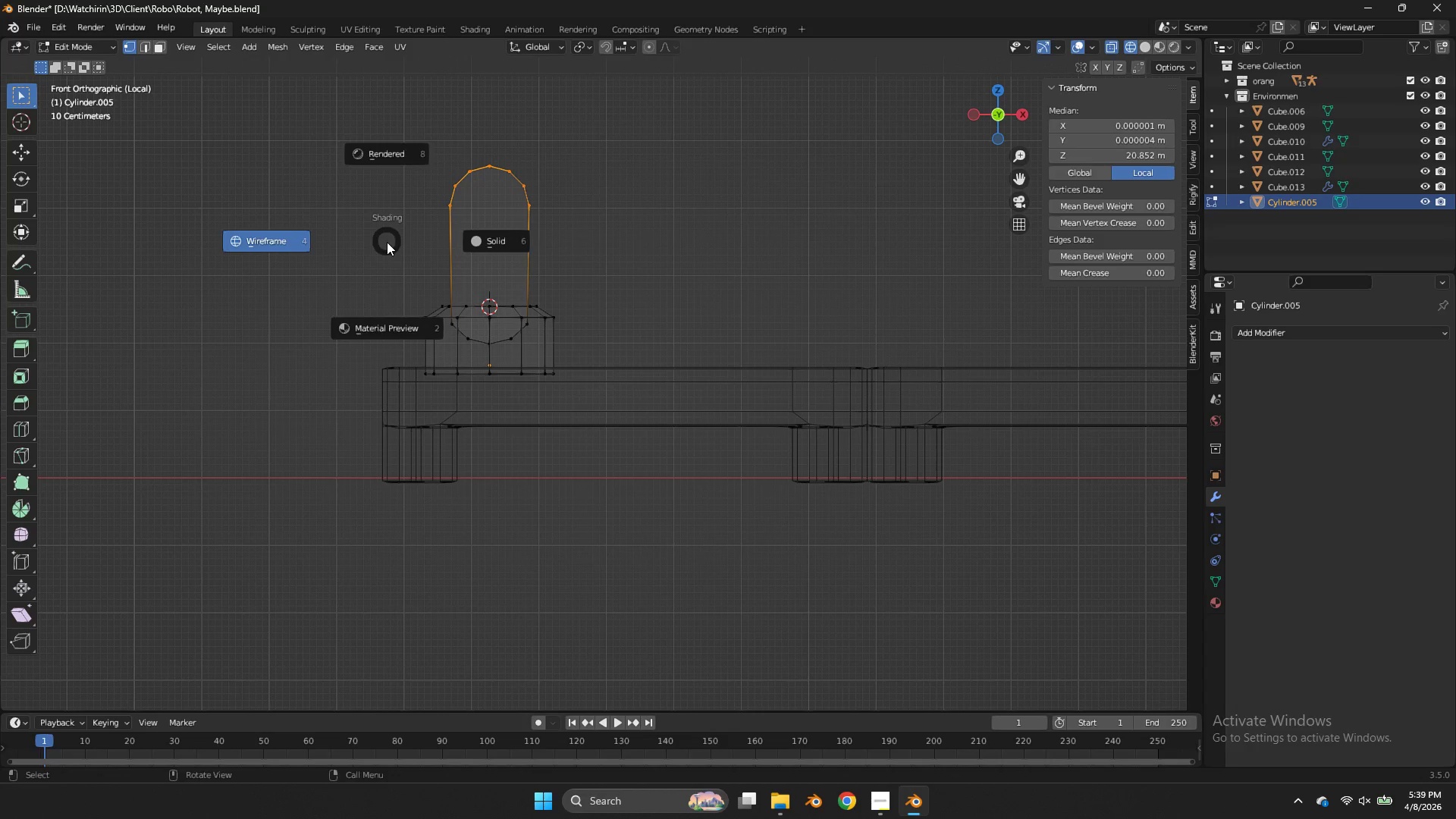 
left_click([387, 242])
 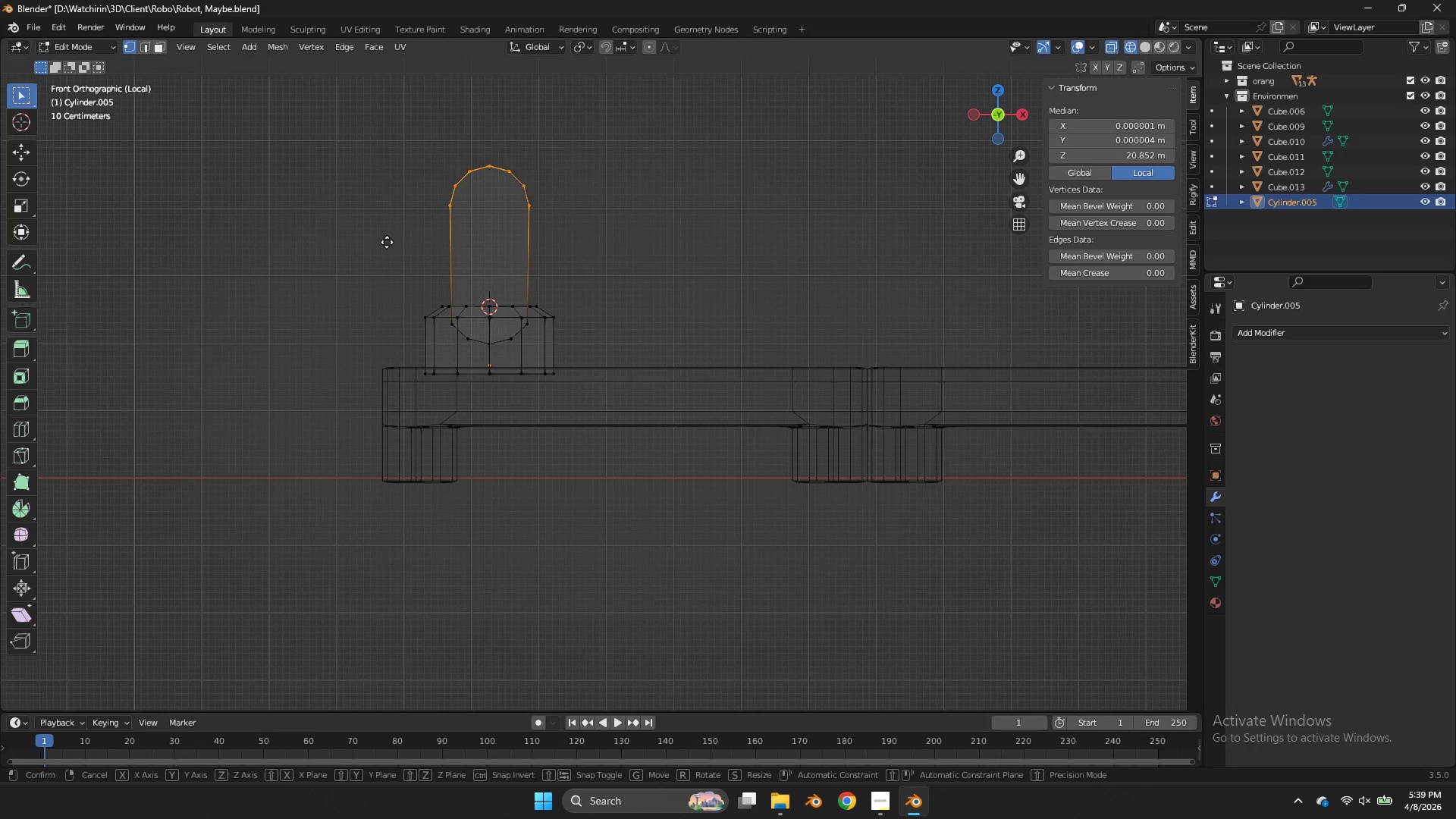 
type(gz)
 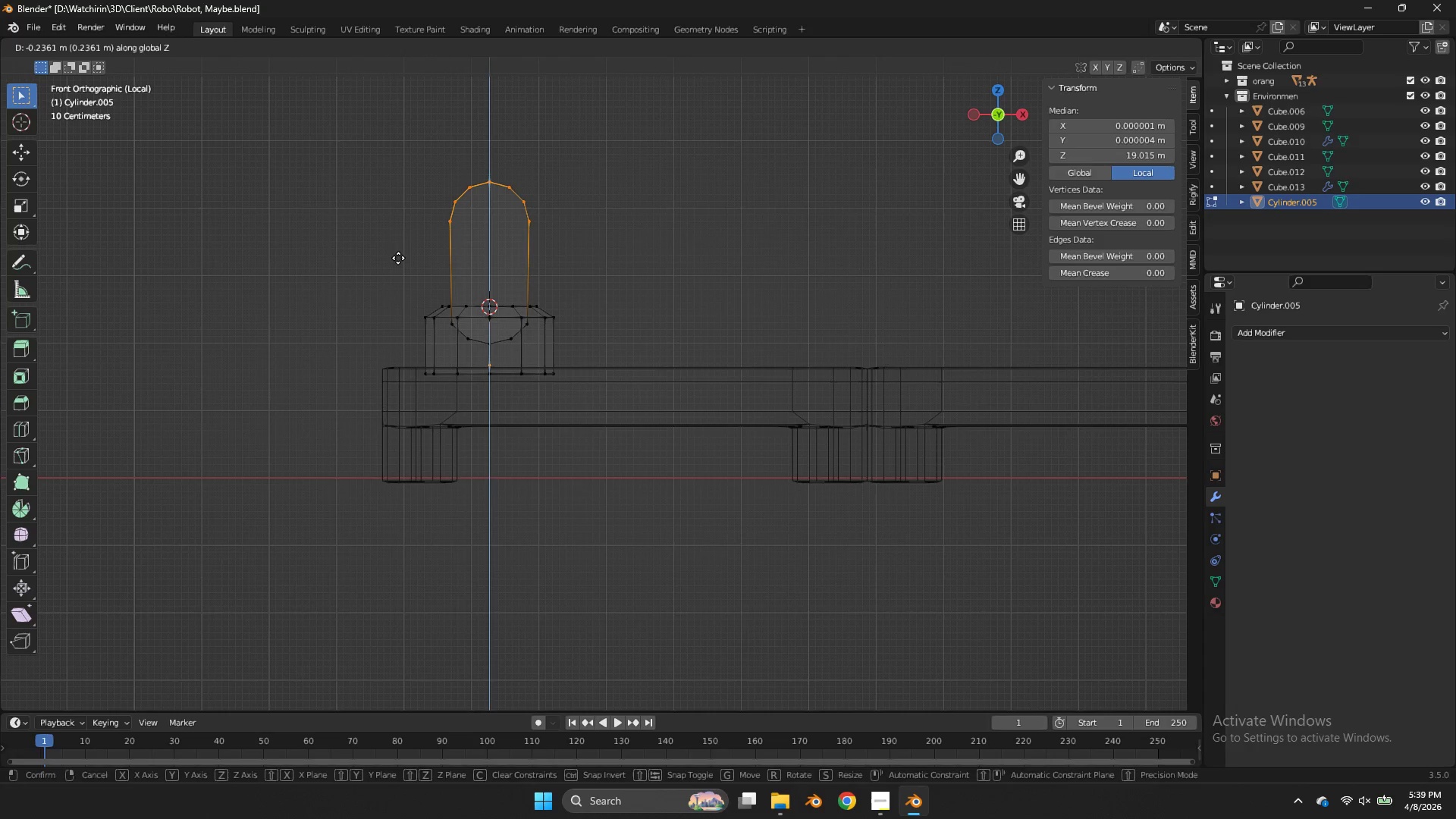 
left_click([398, 258])
 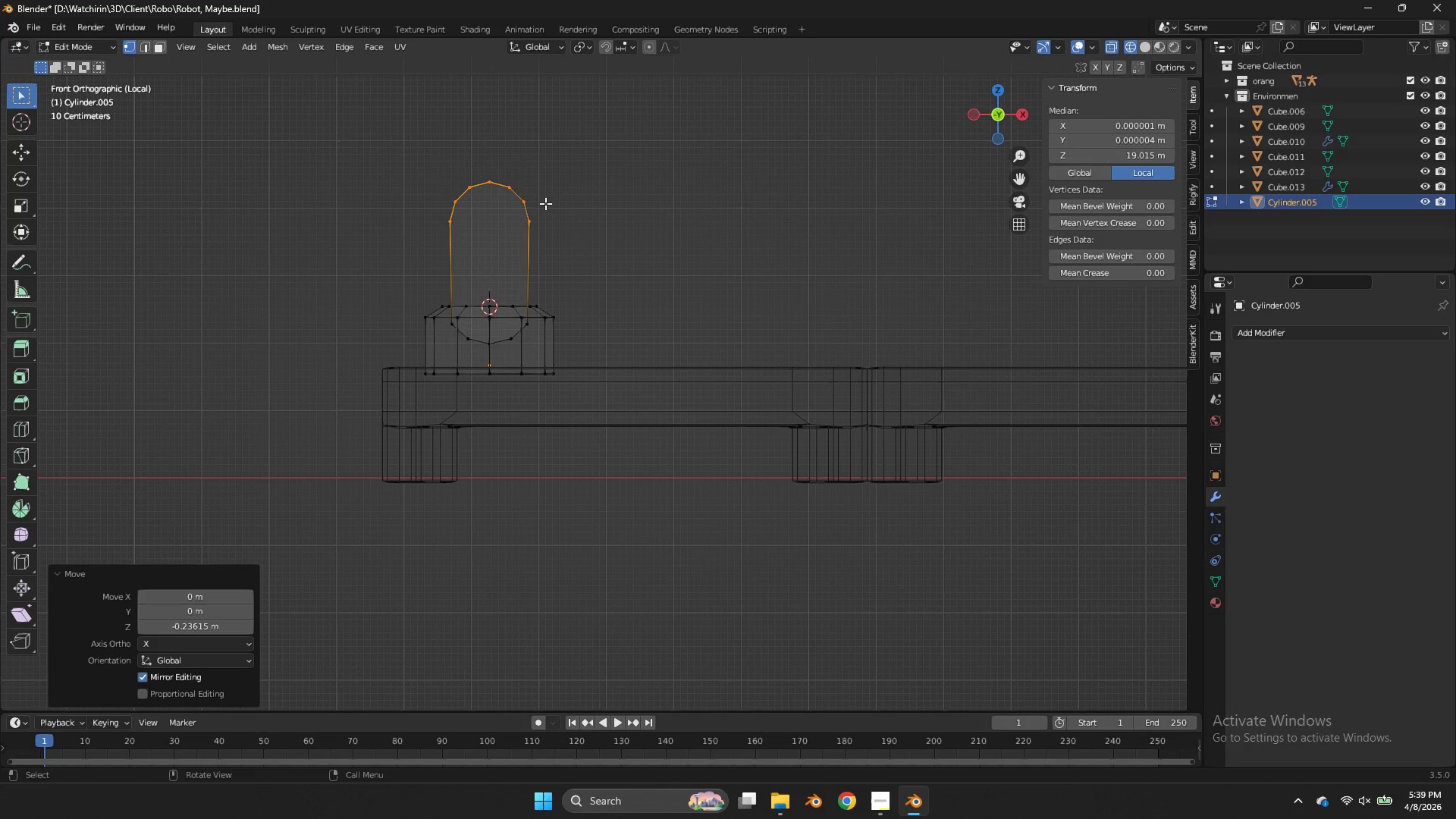 
key(Tab)
 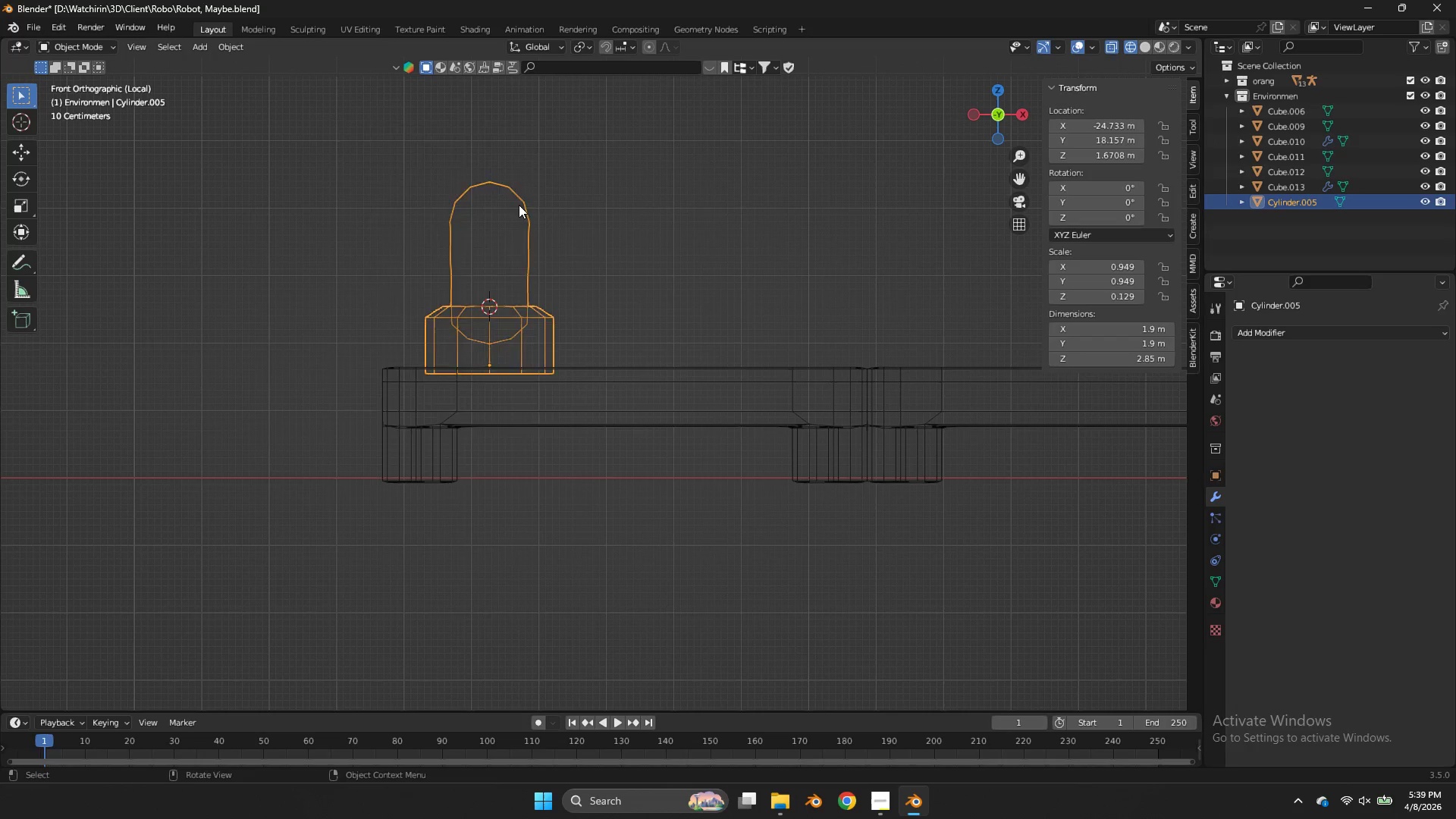 
right_click([519, 205])
 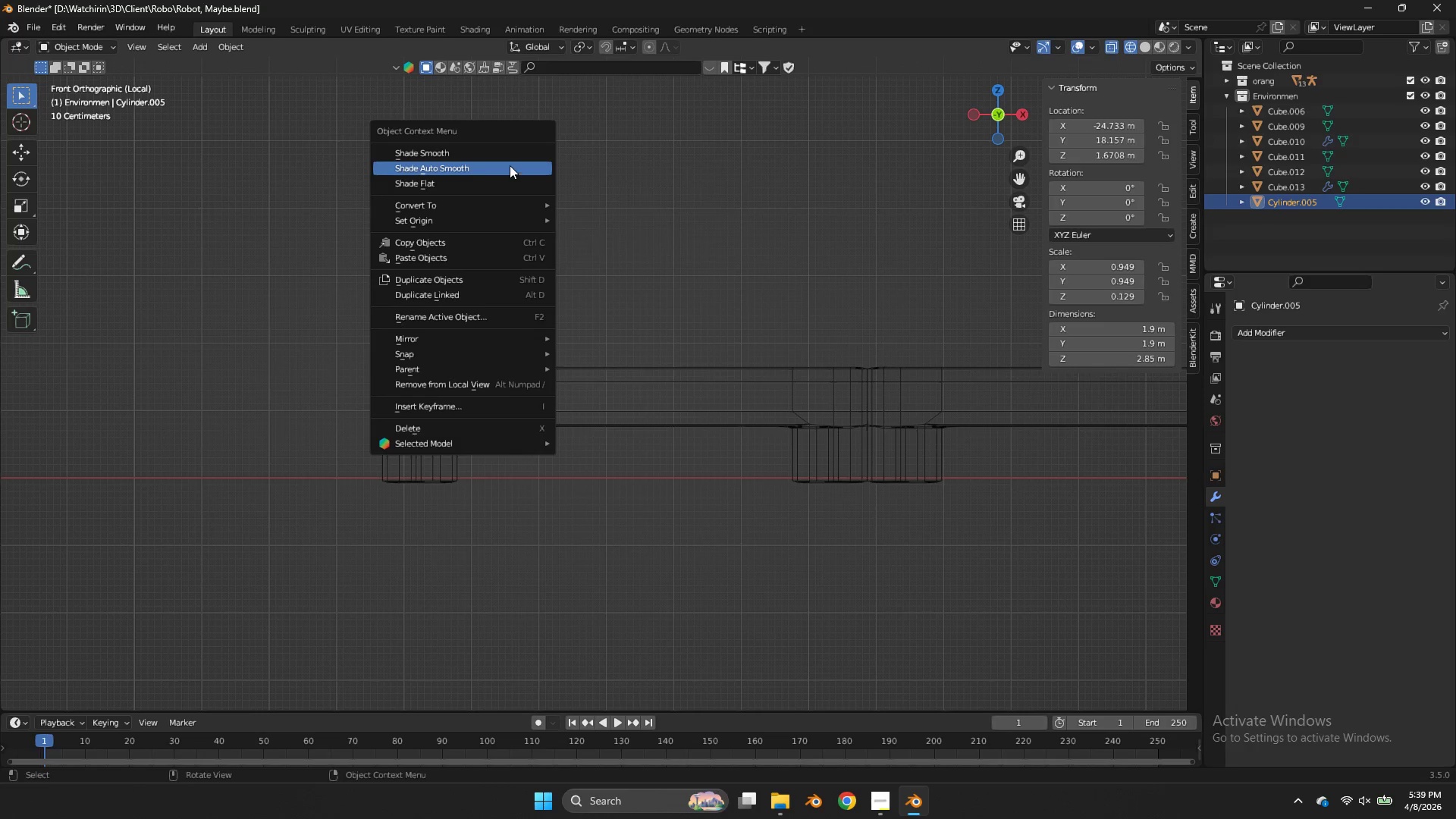 
left_click([510, 165])
 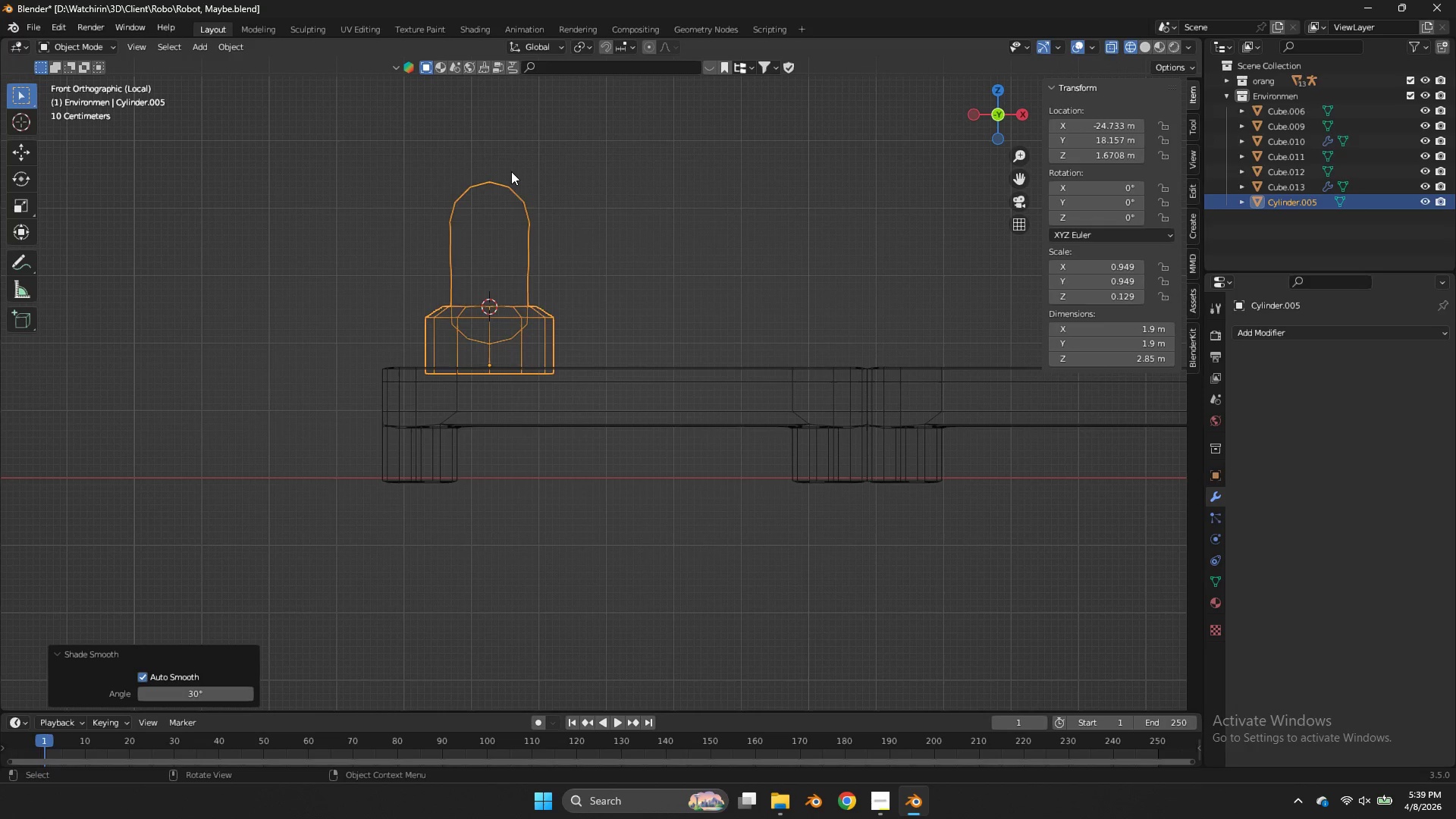 
right_click([516, 184])
 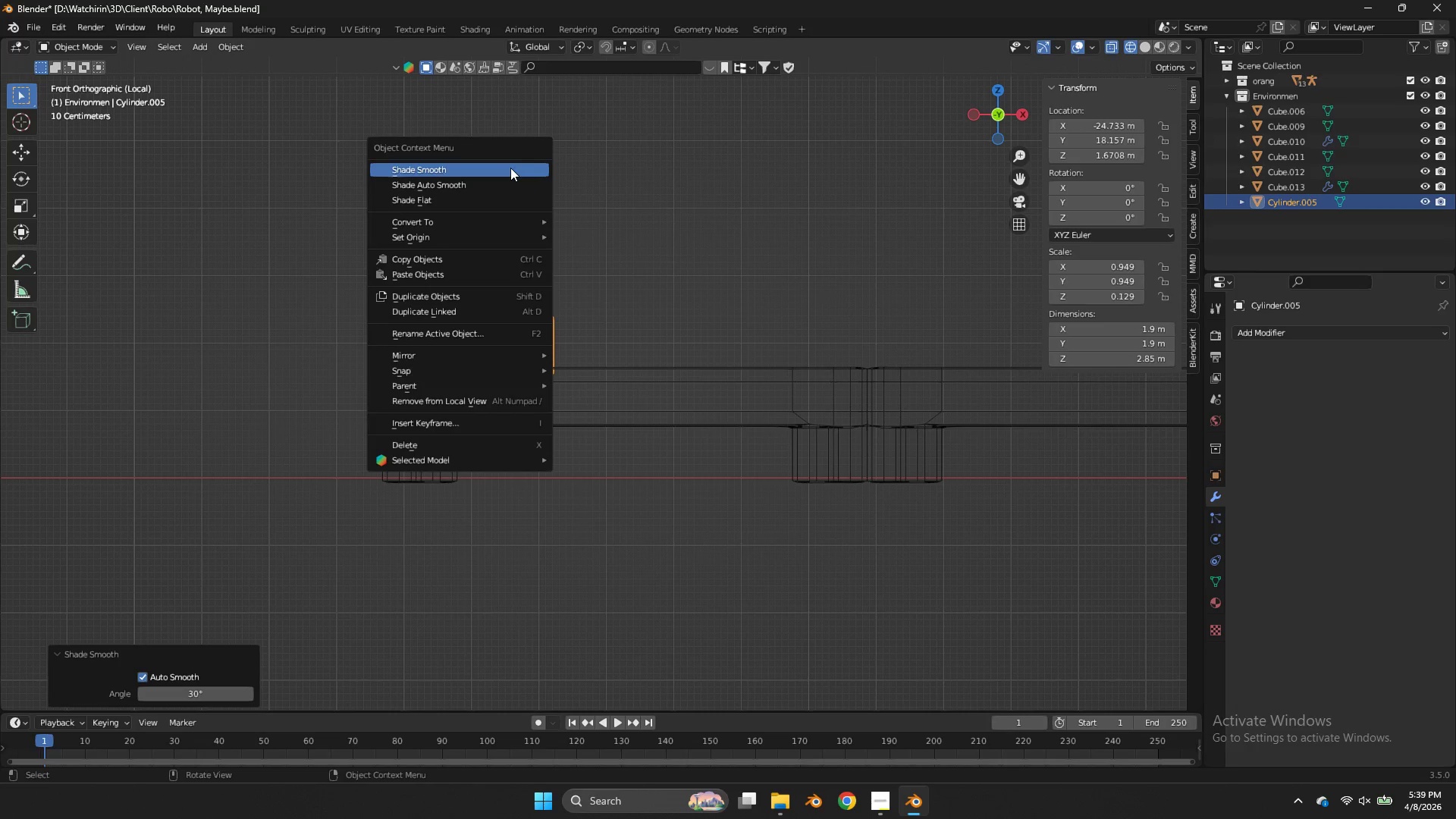 
left_click([510, 168])
 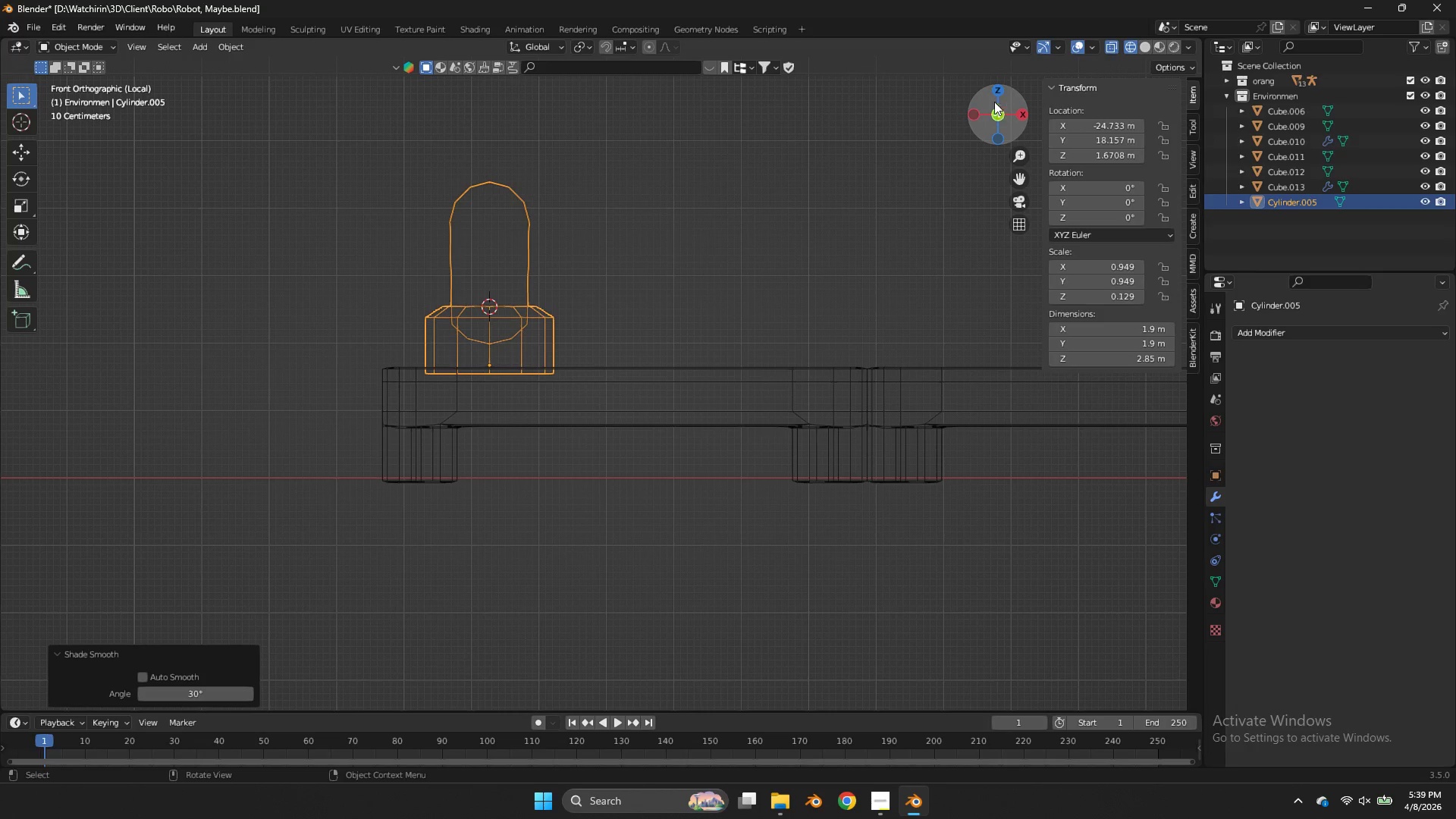 
key(Z)
 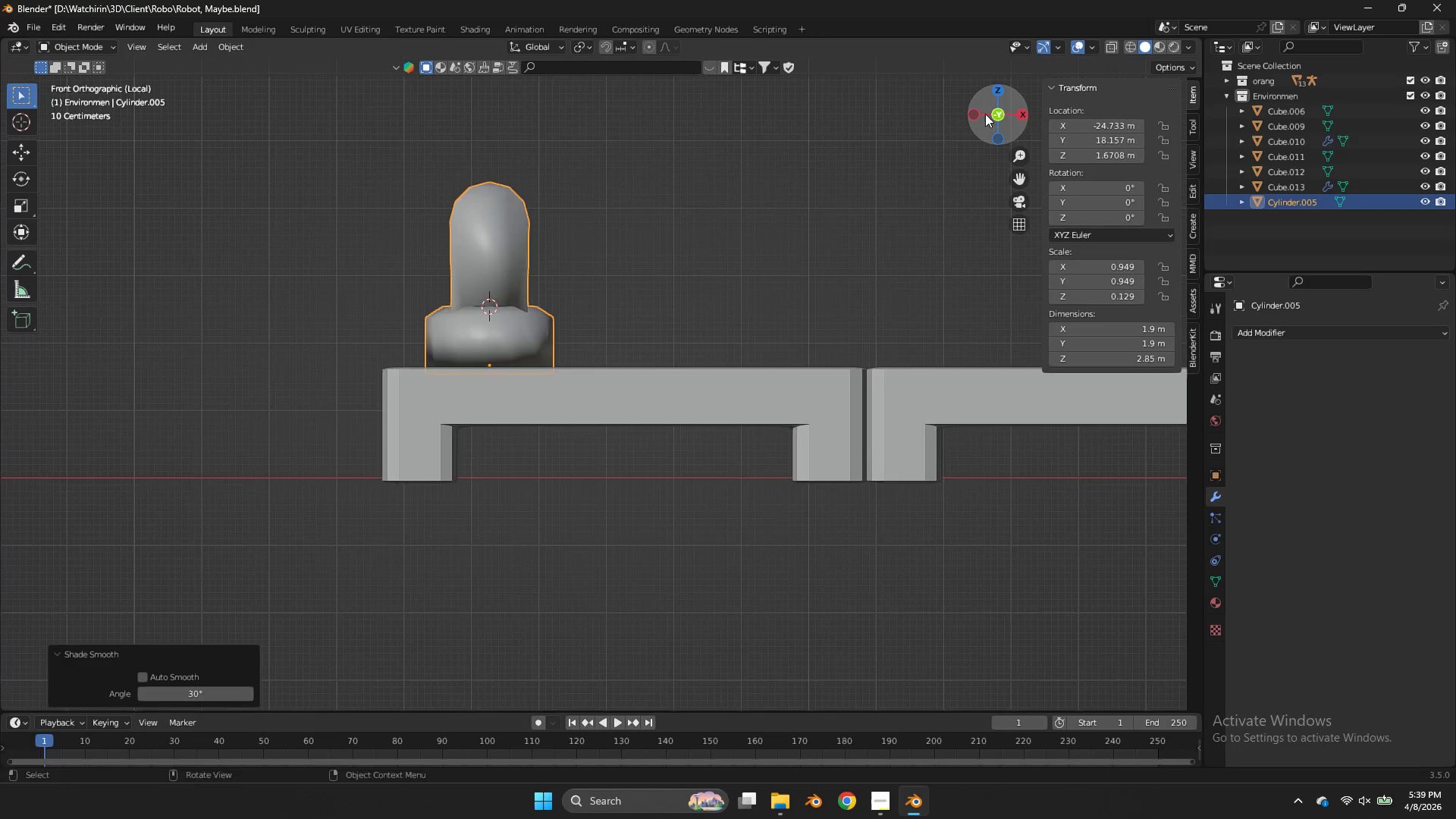 
left_click_drag(start_coordinate=[985, 114], to_coordinate=[1157, 171])
 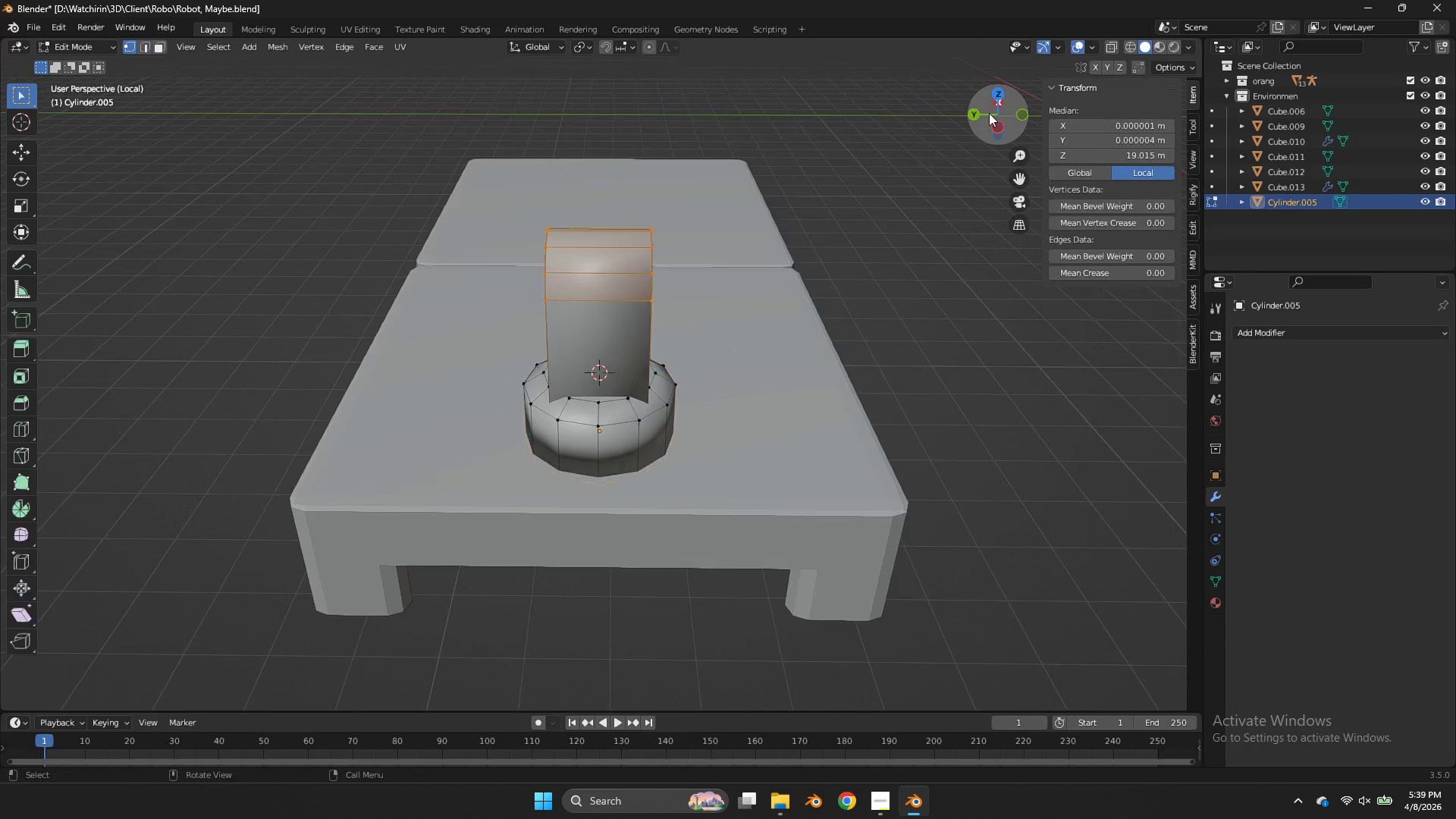 
key(Tab)
 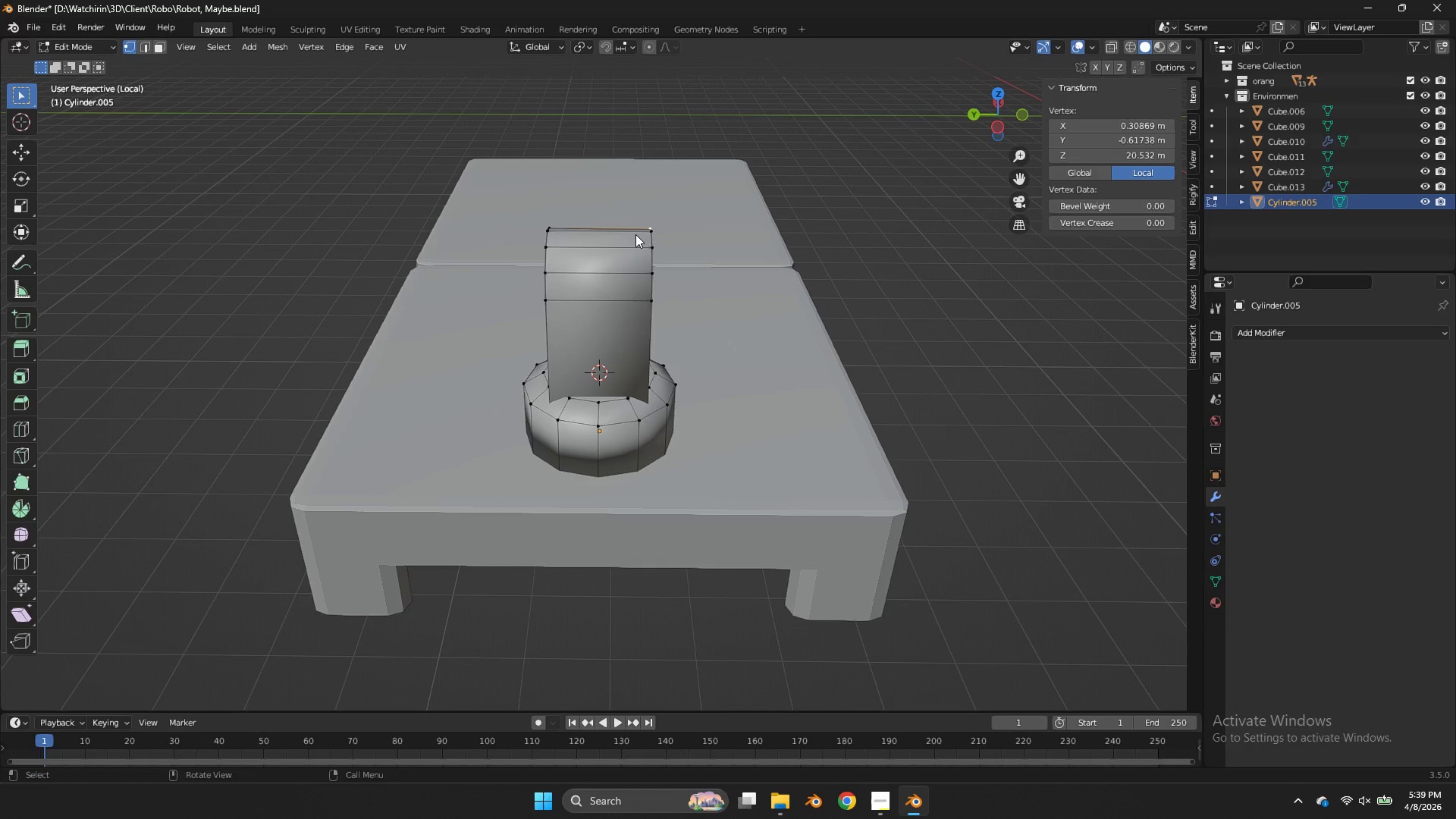 
double_click([638, 235])
 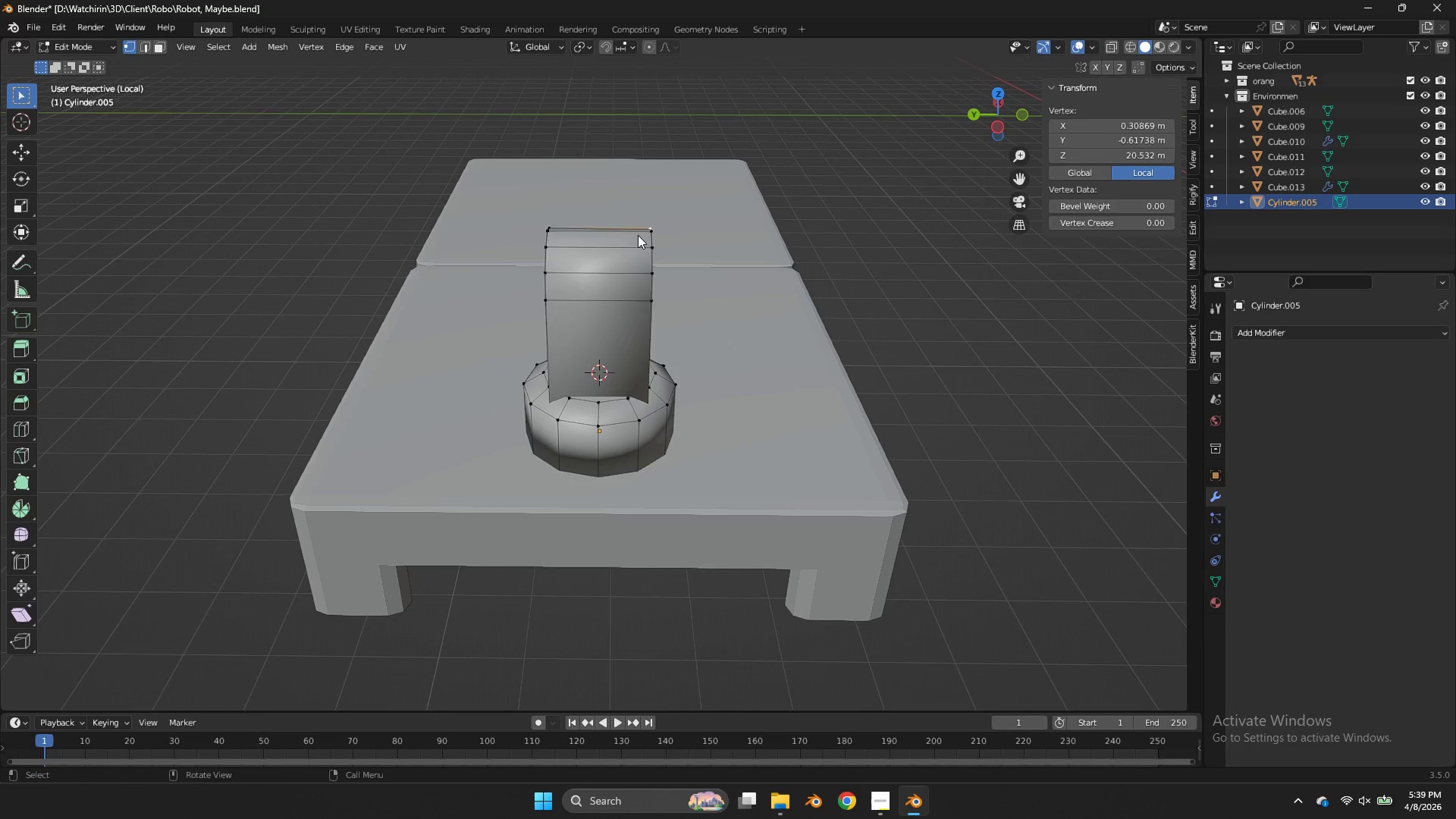 
type(ll)
 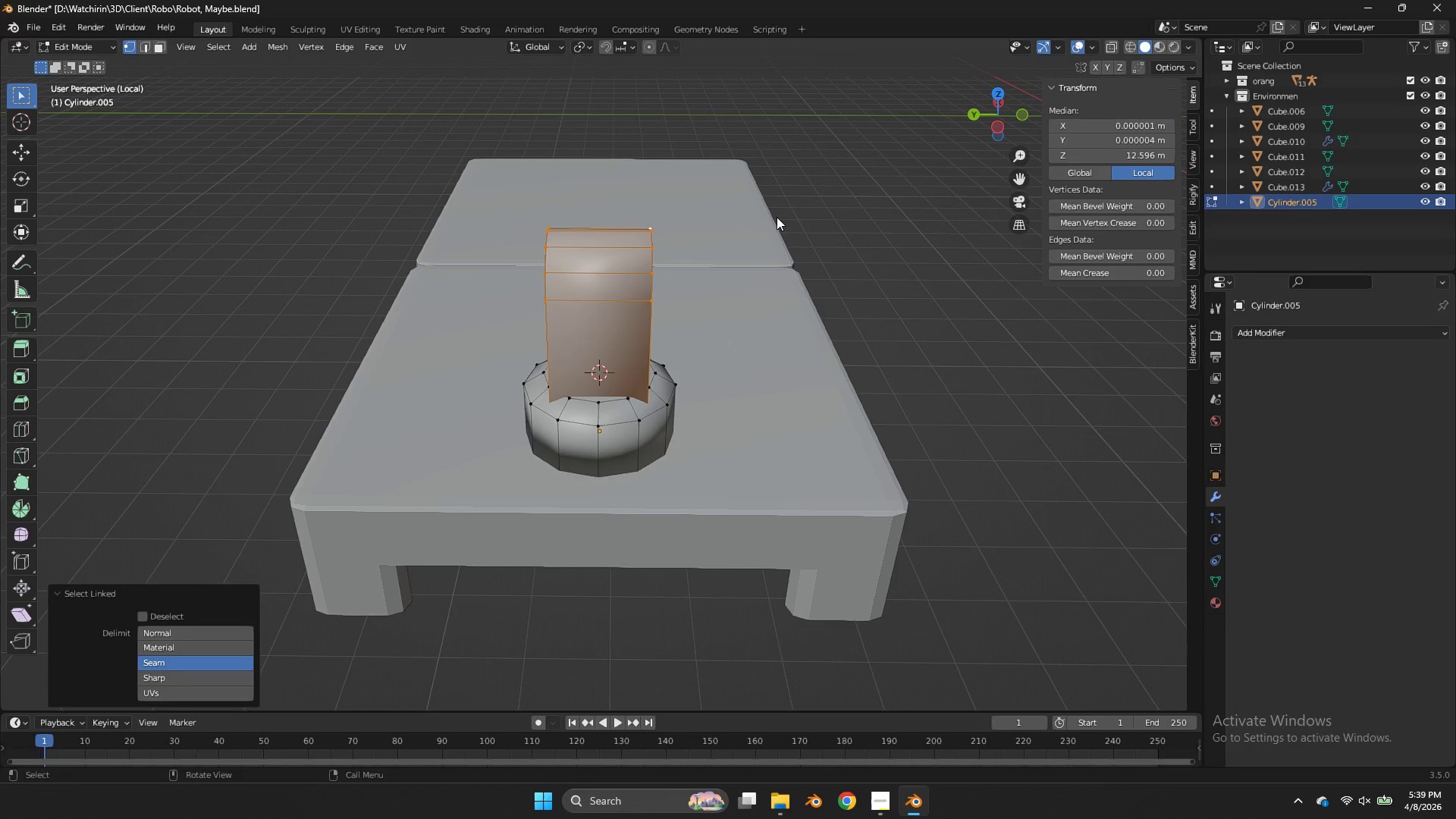 
type(sy)
 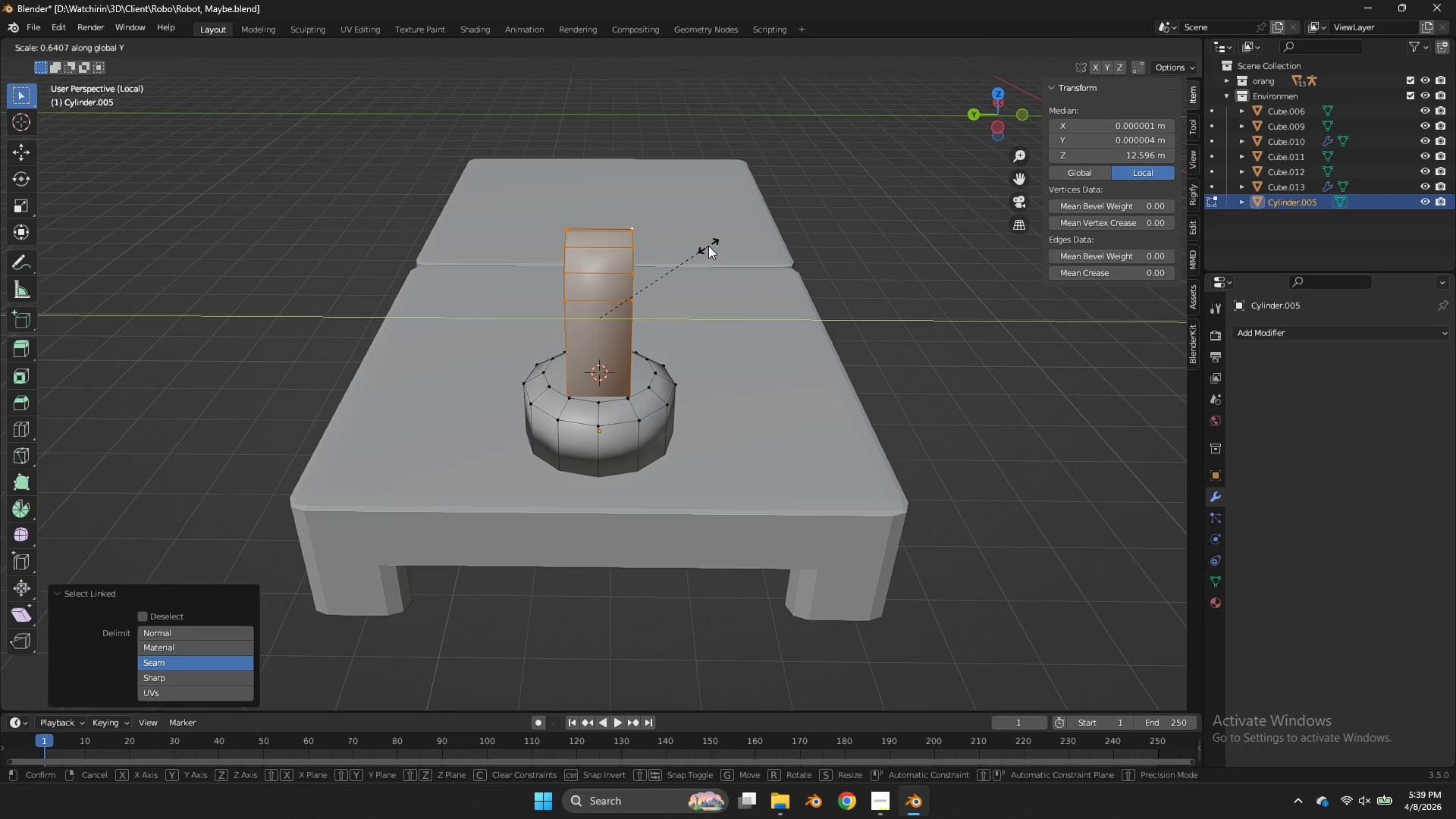 
left_click([707, 246])
 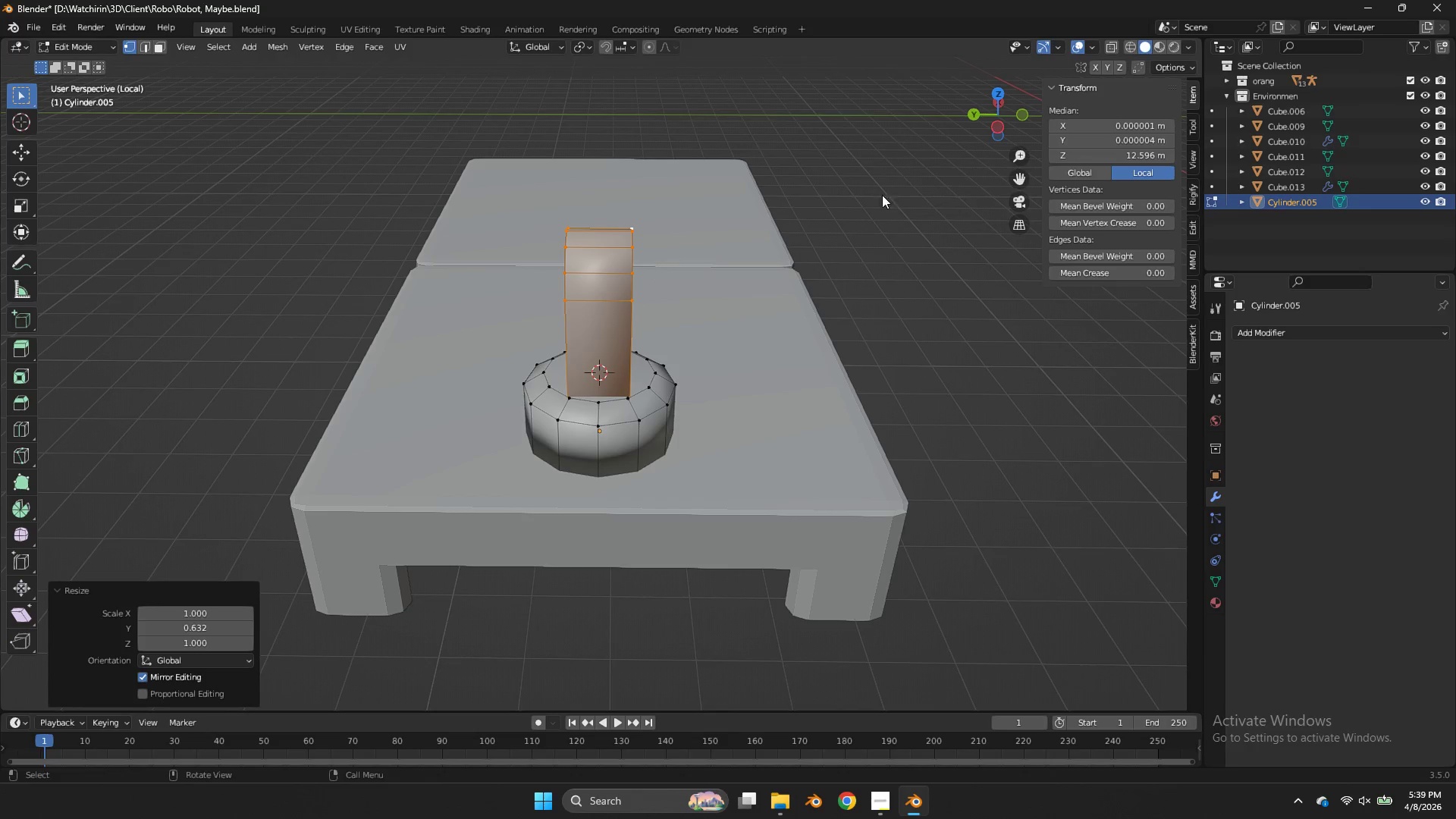 
key(Control+ControlLeft)
 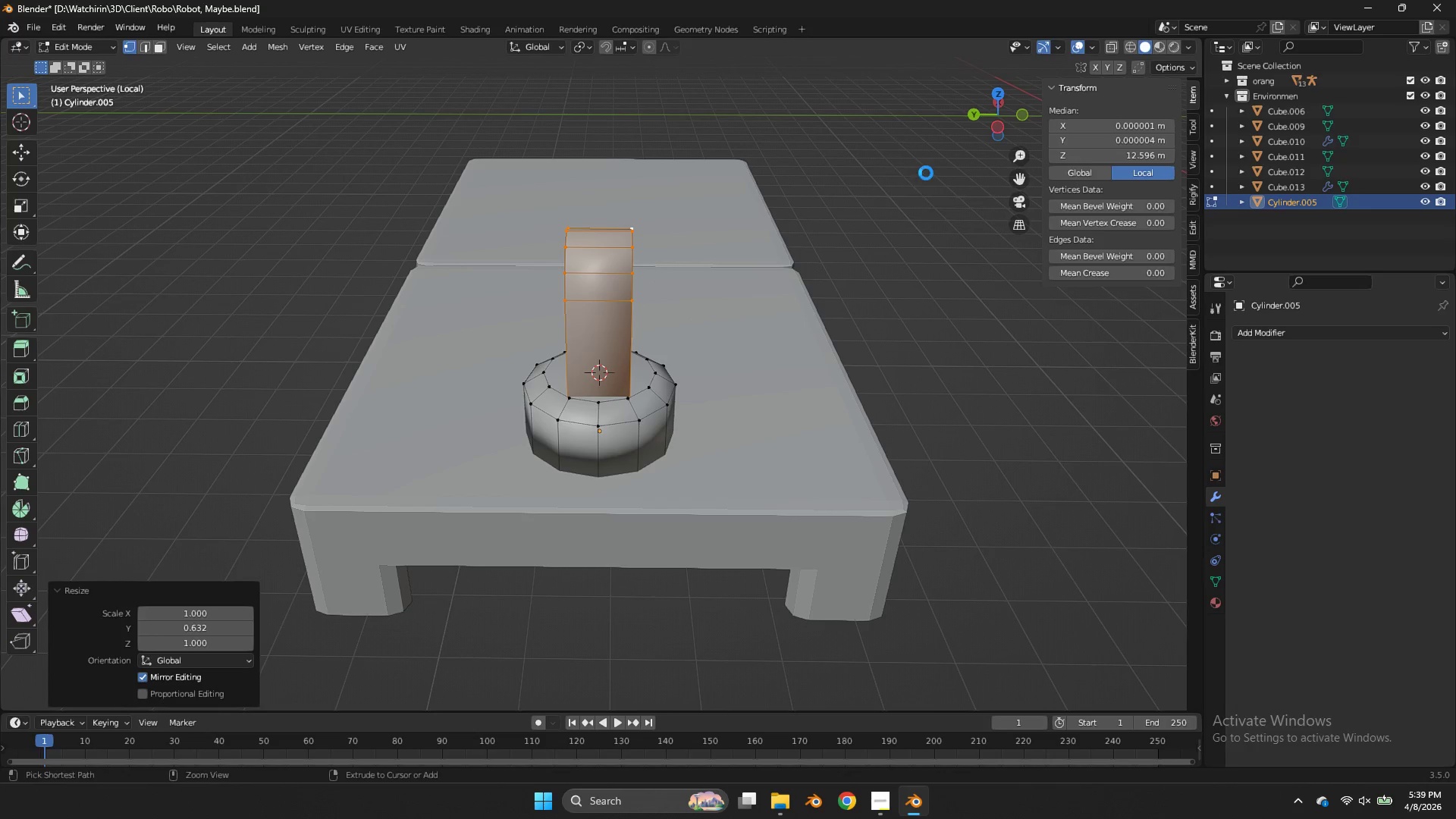 
key(Control+S)
 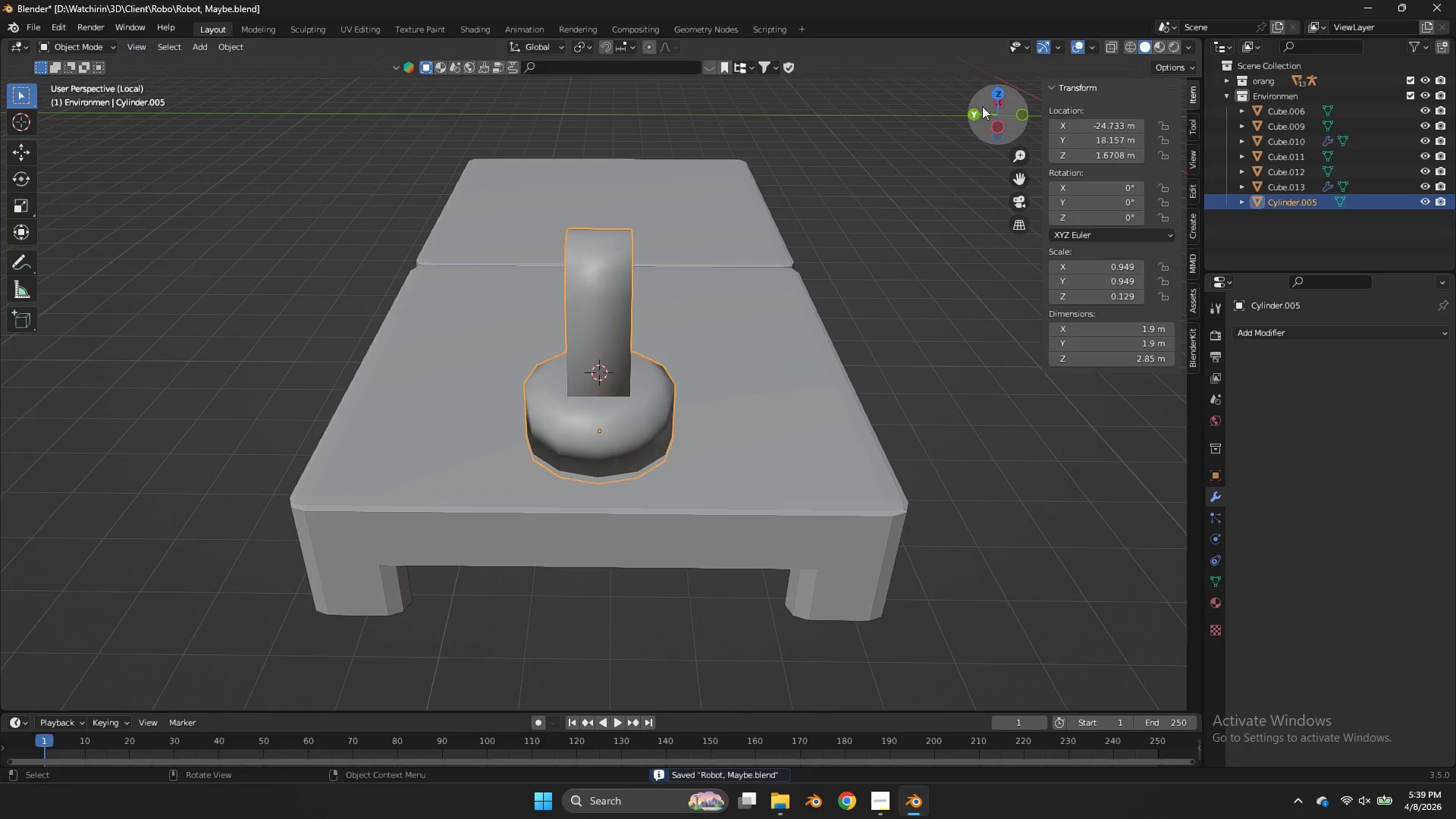 
key(Tab)
 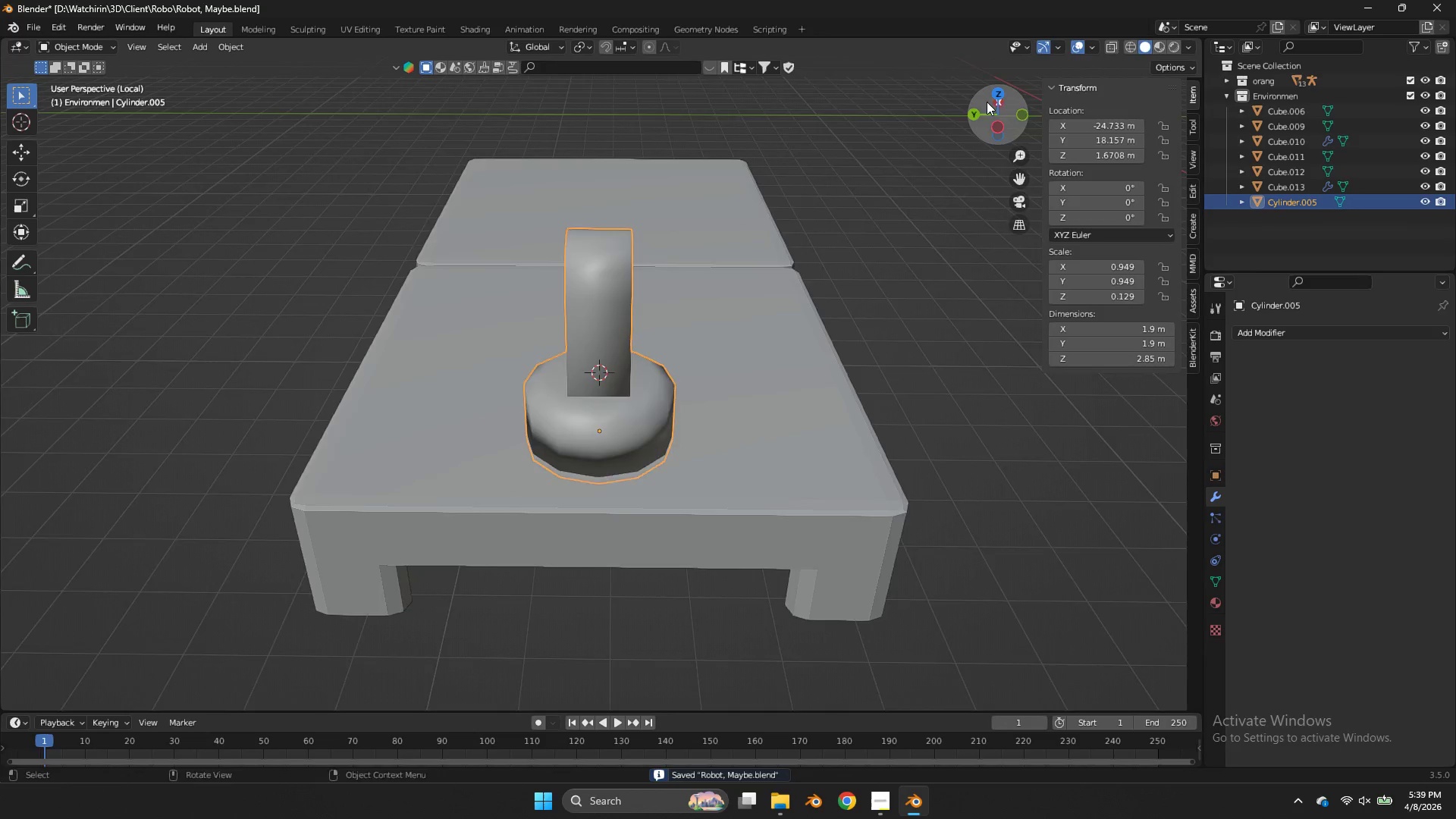 
left_click_drag(start_coordinate=[987, 102], to_coordinate=[983, 113])
 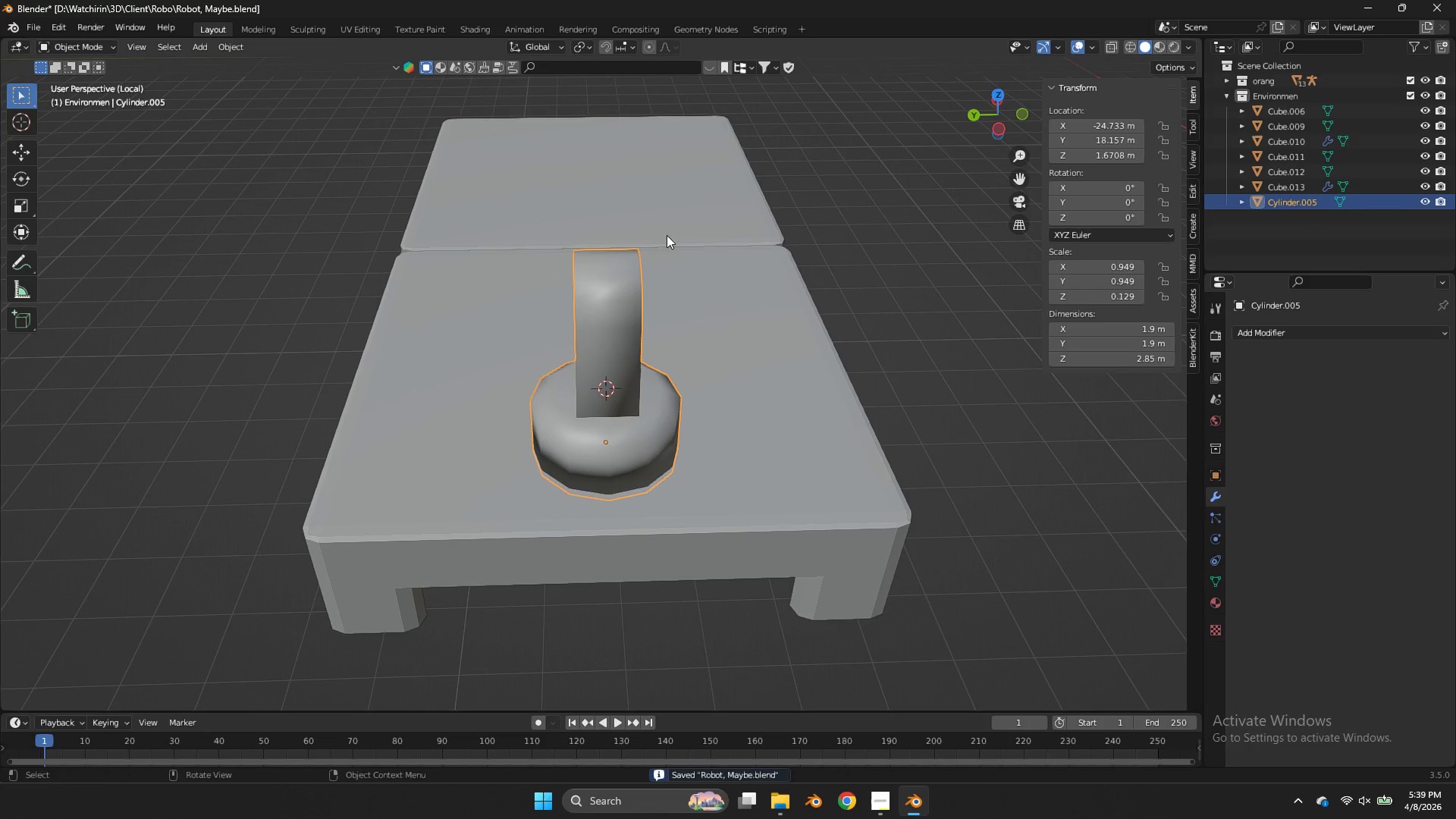 
key(Tab)
 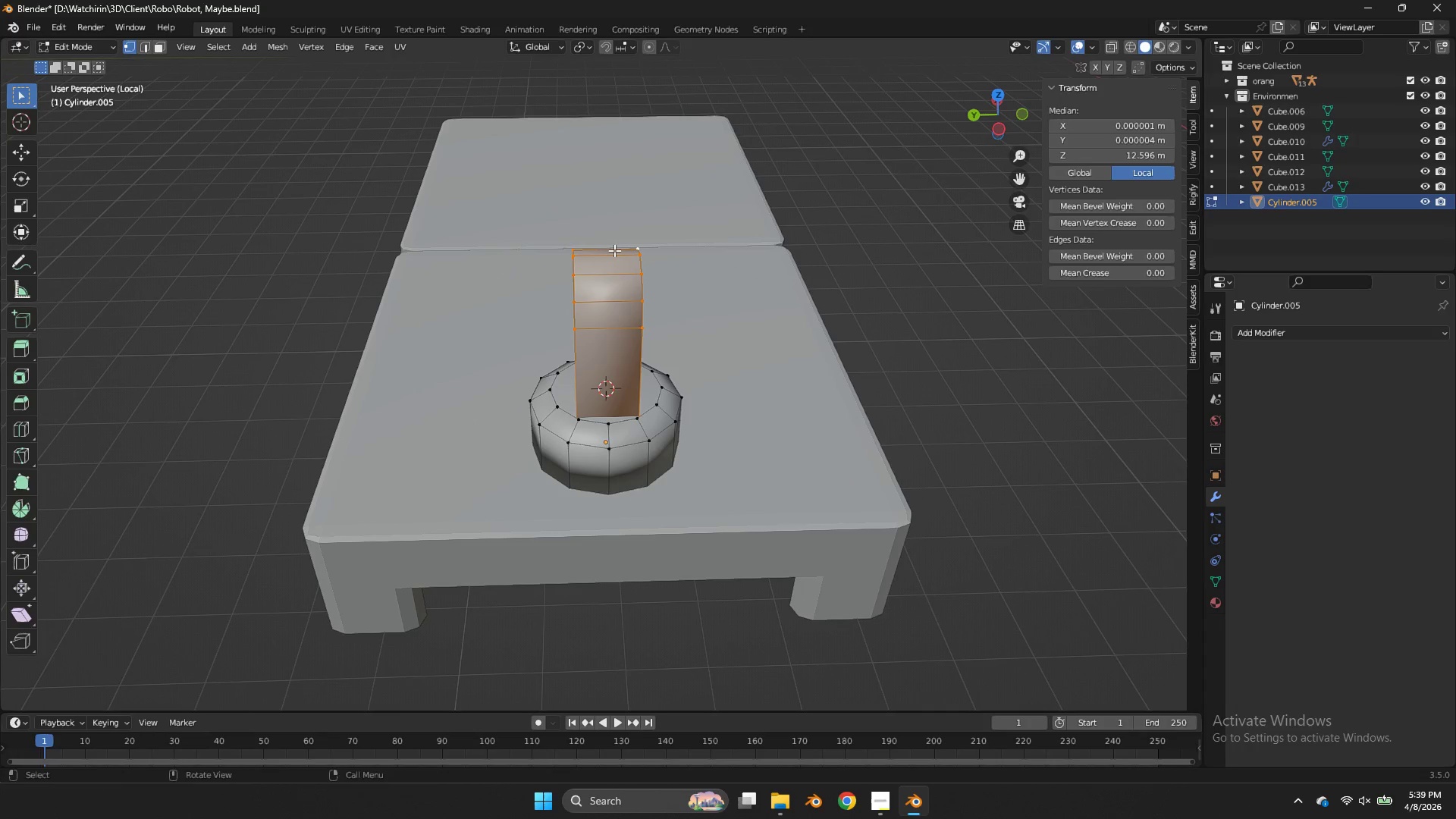 
key(Control+ControlLeft)
 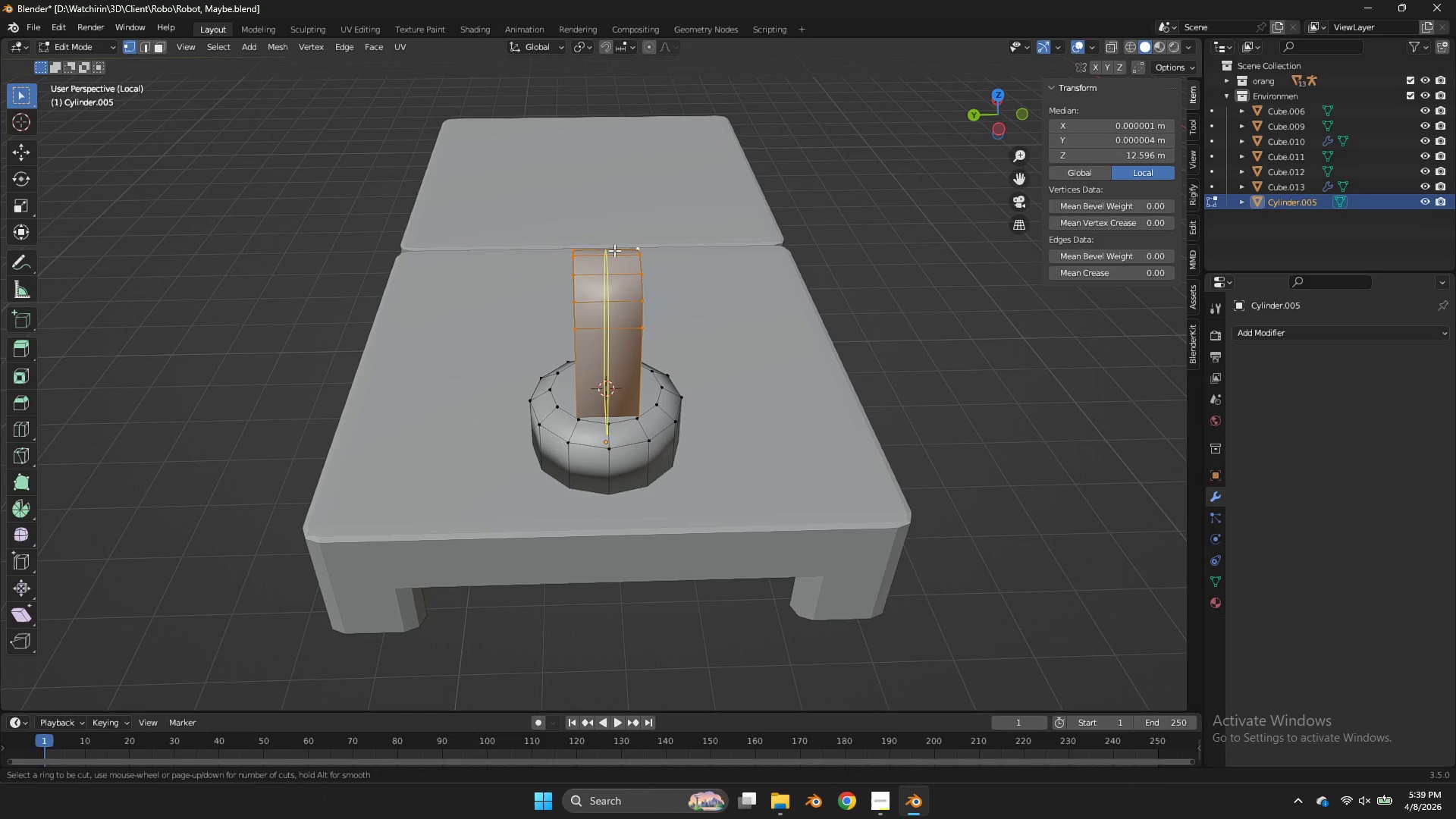 
key(Control+R)
 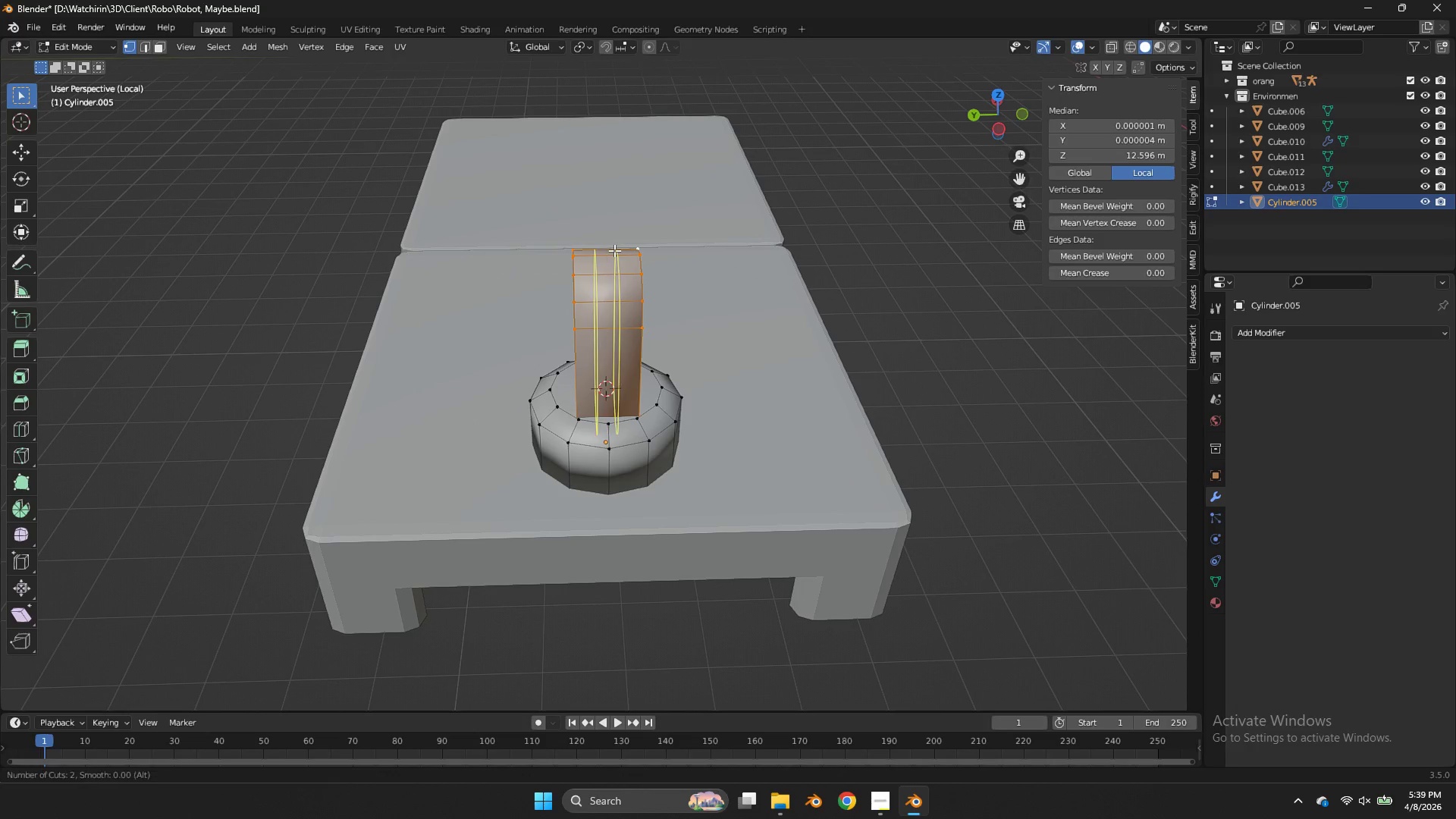 
scroll: coordinate [614, 250], scroll_direction: up, amount: 1.0
 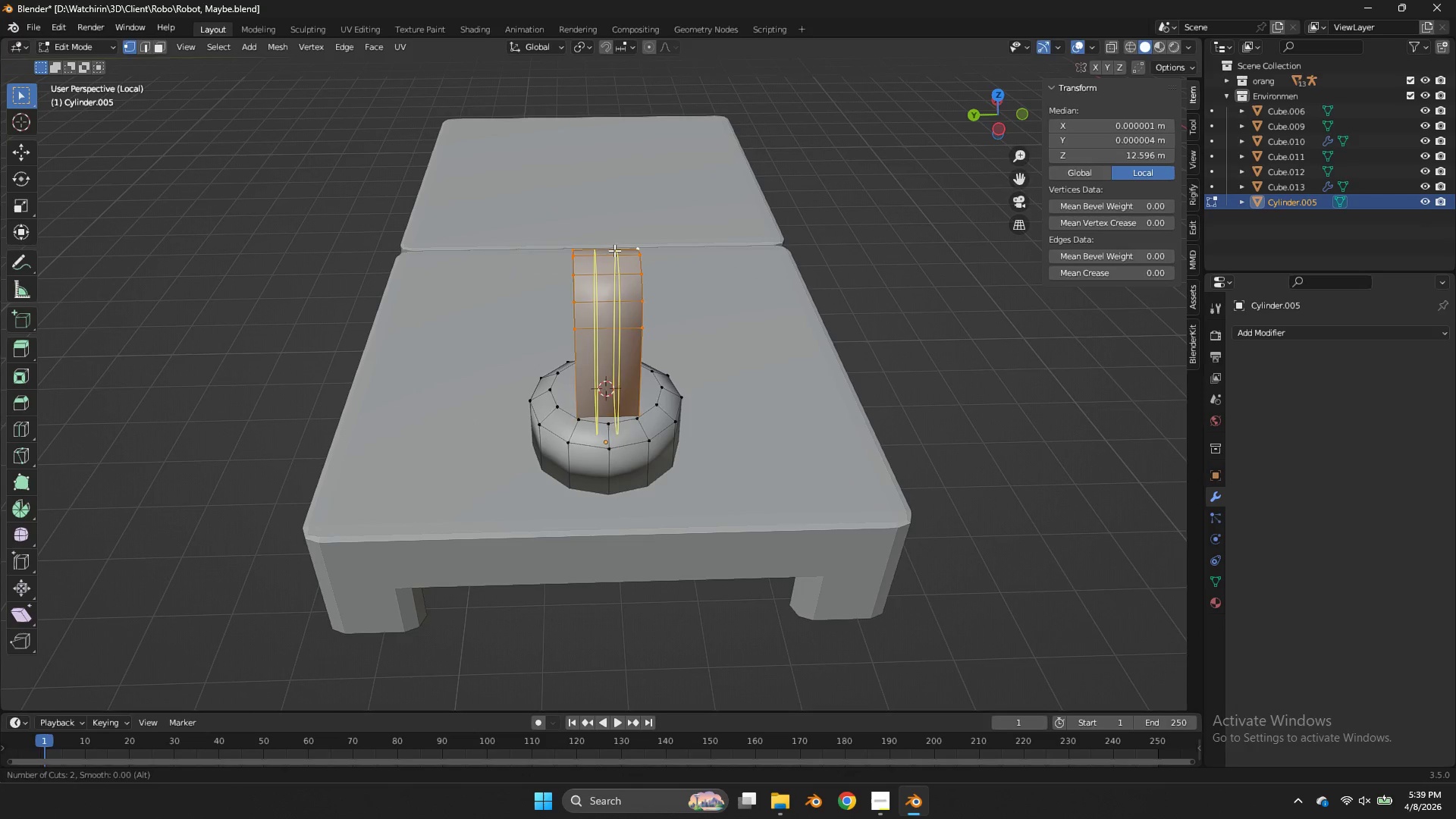 
left_click([614, 250])
 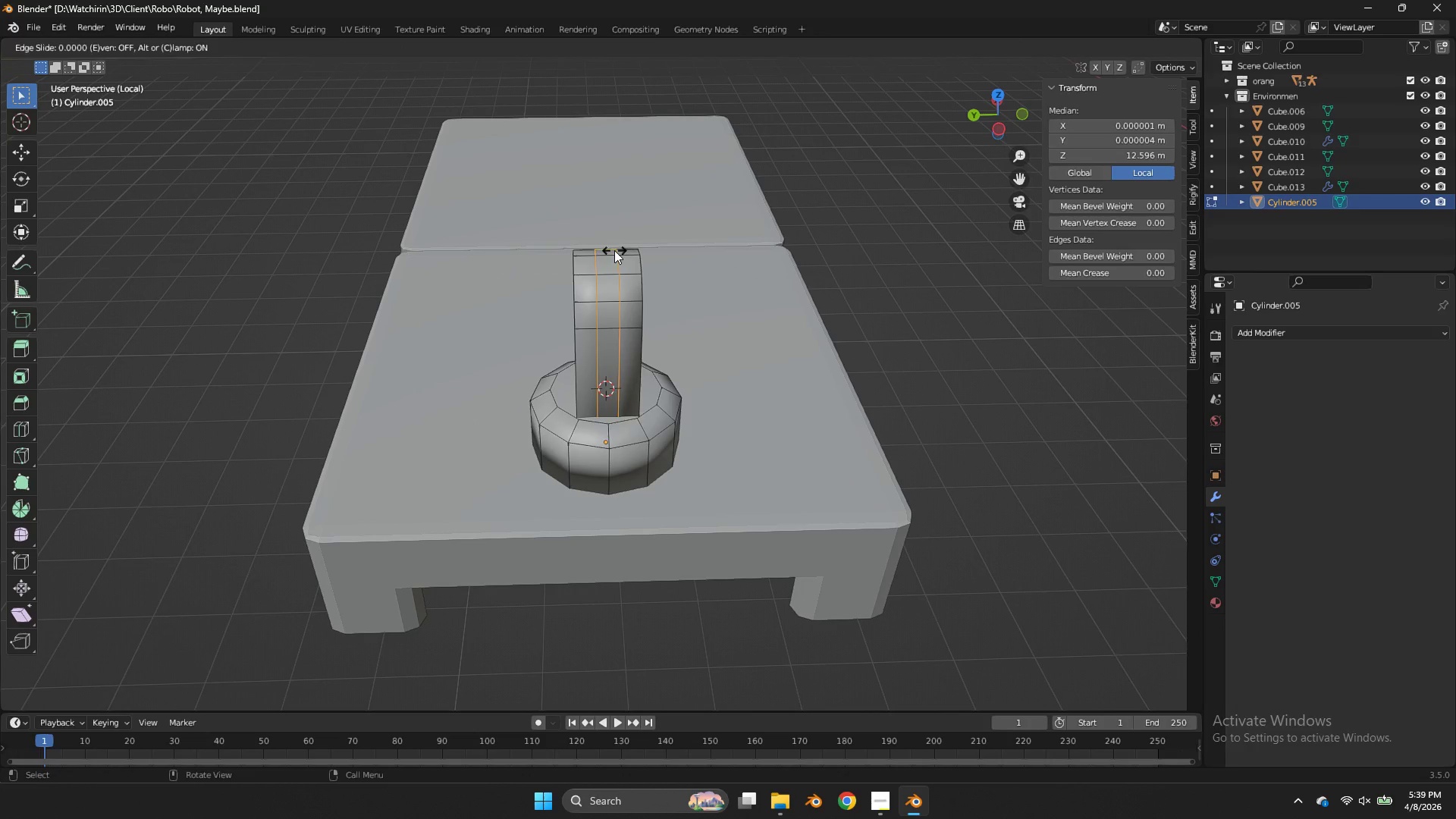 
right_click([614, 250])
 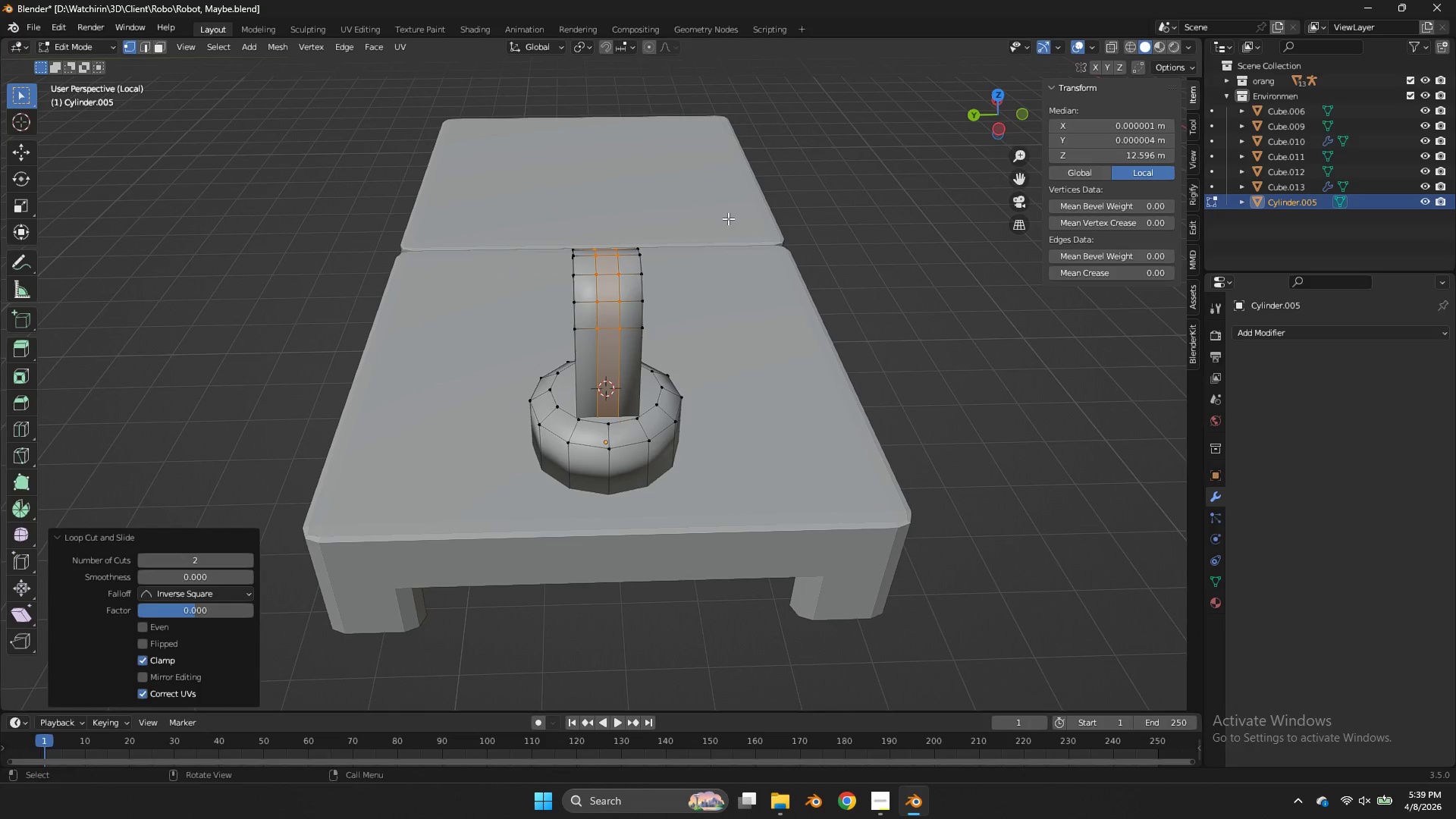 
type(sy)
 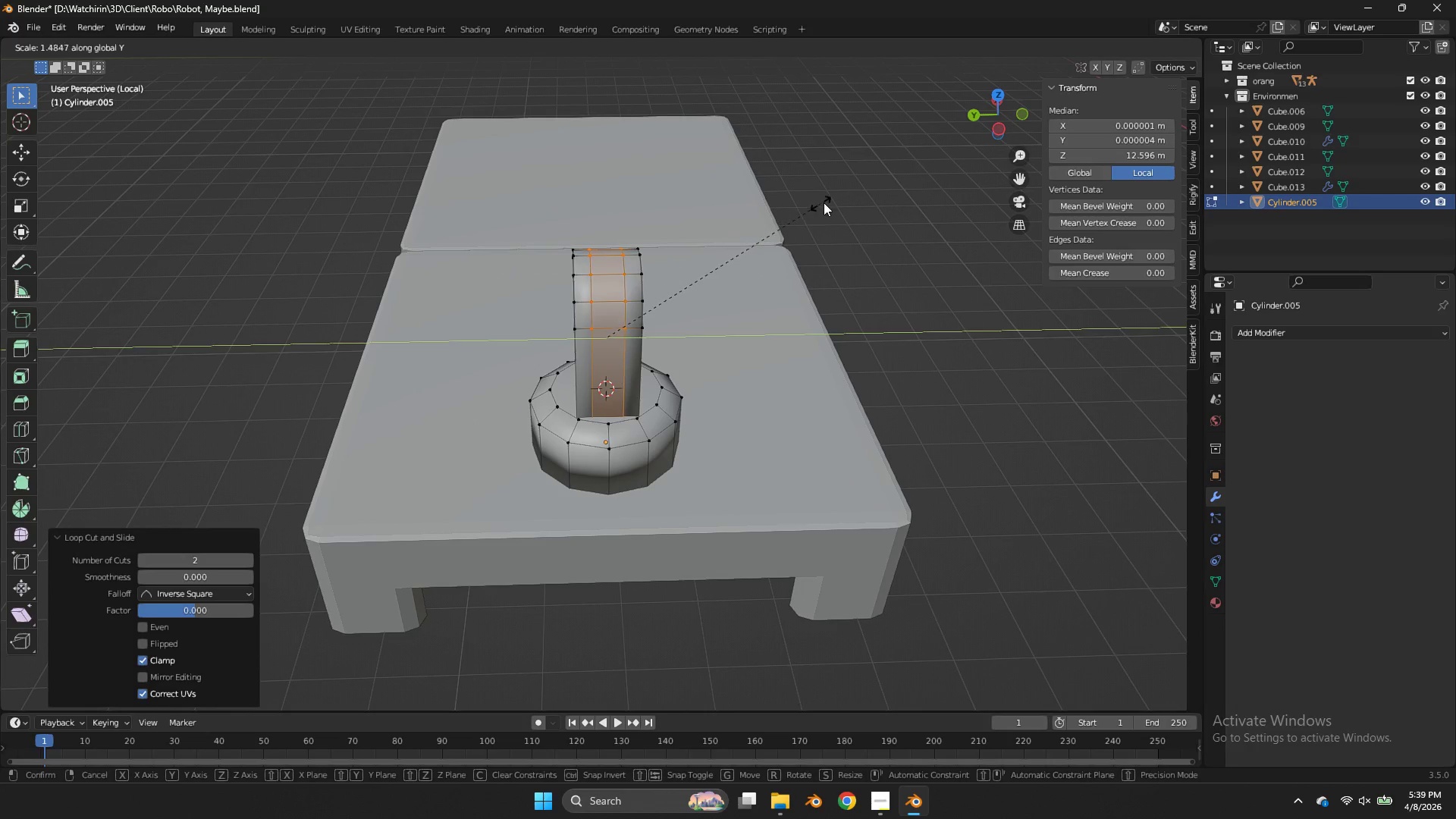 
left_click([827, 202])
 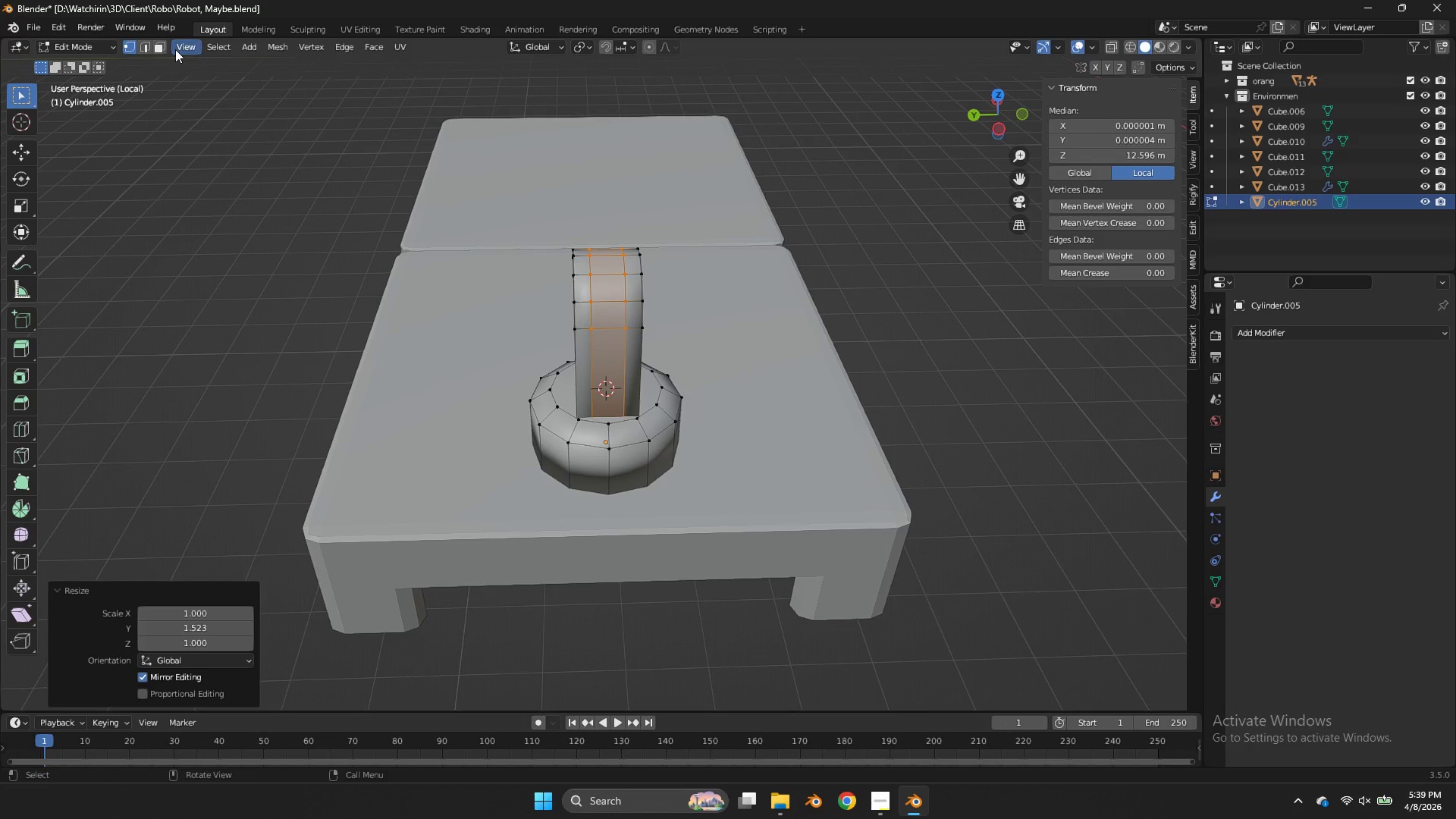 
left_click([166, 42])
 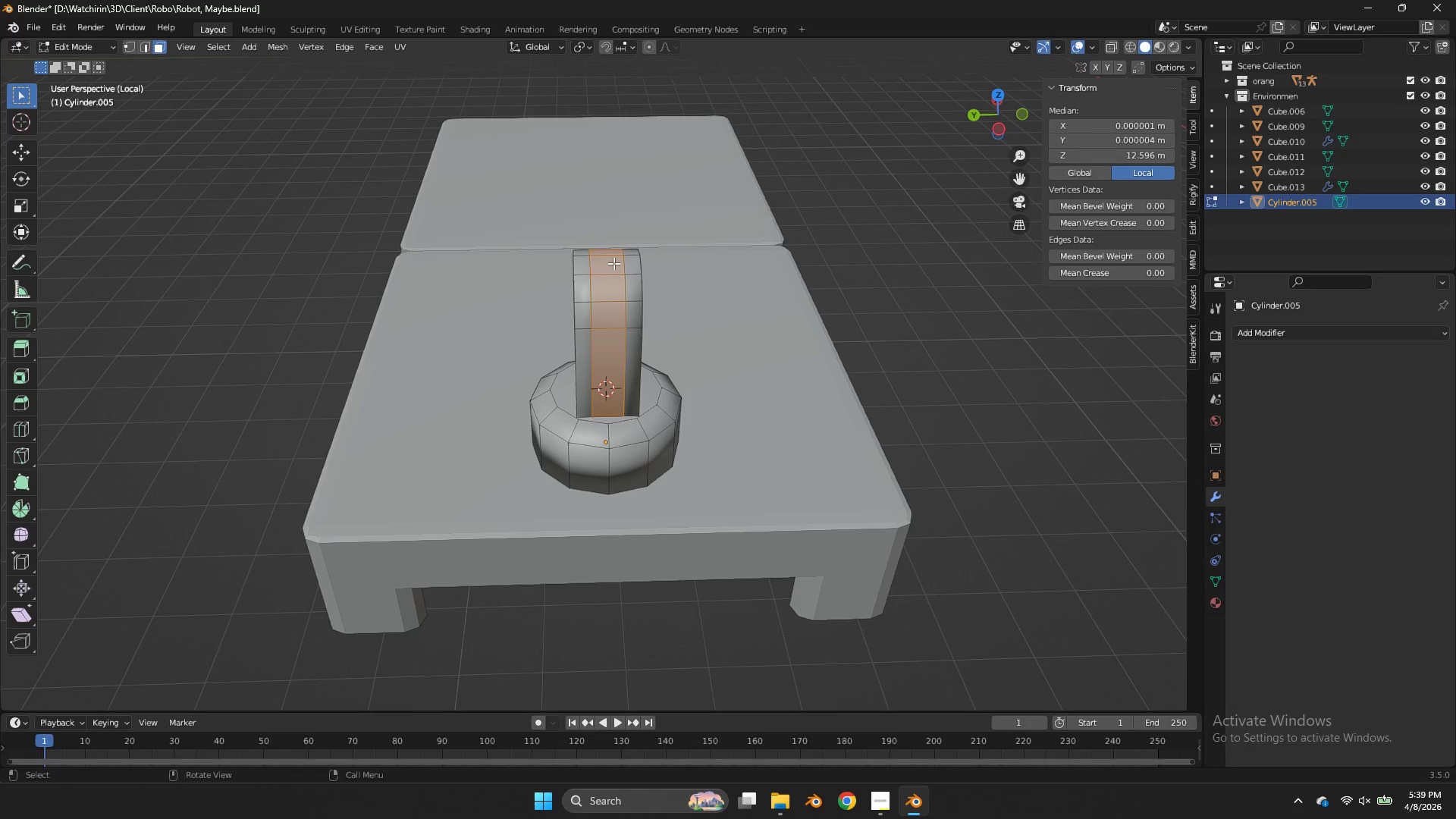 
left_click([608, 306])
 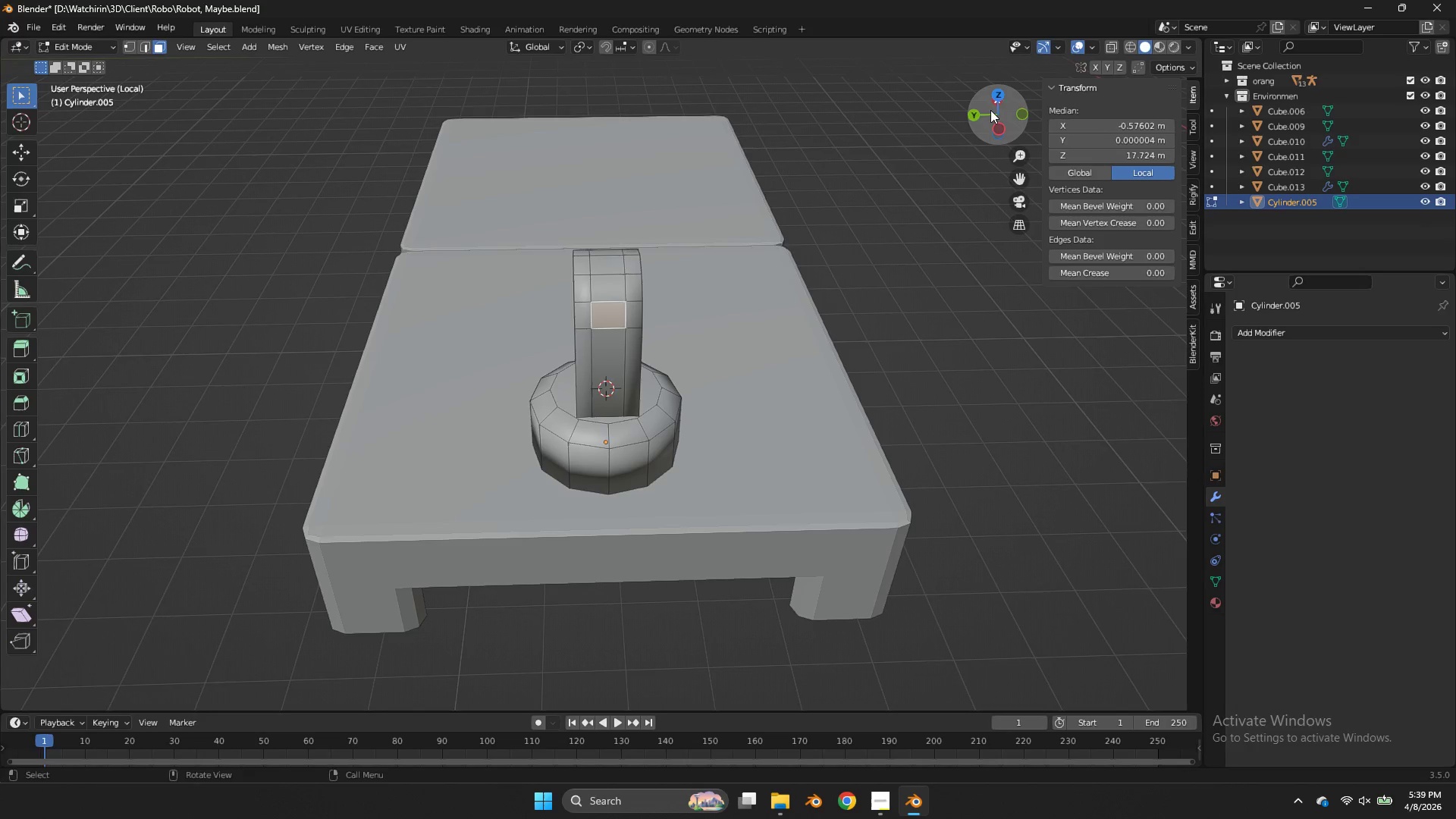 
left_click_drag(start_coordinate=[993, 109], to_coordinate=[1029, 143])
 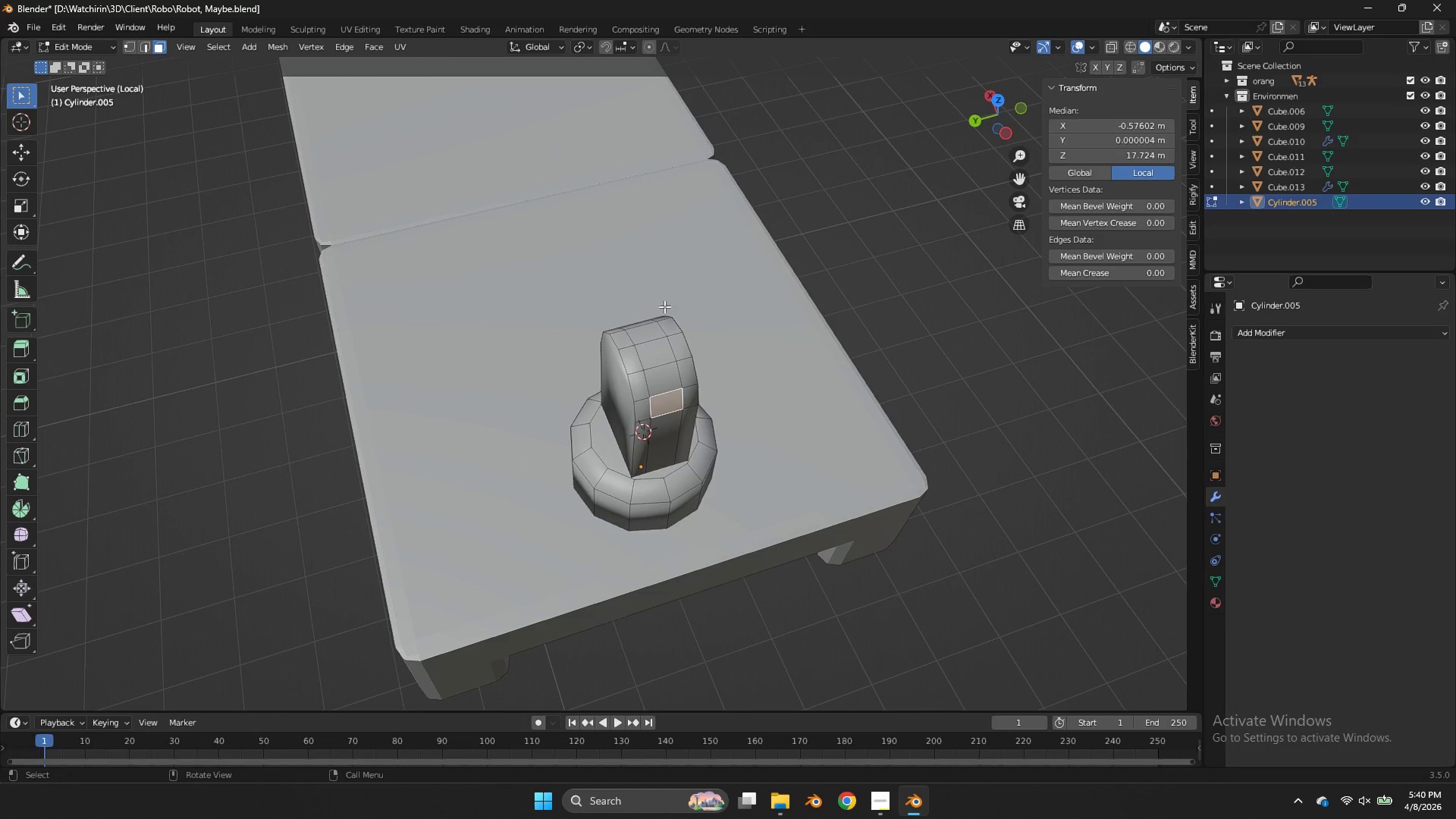 
hold_key(key=ShiftLeft, duration=1.86)
double_click([651, 334])
 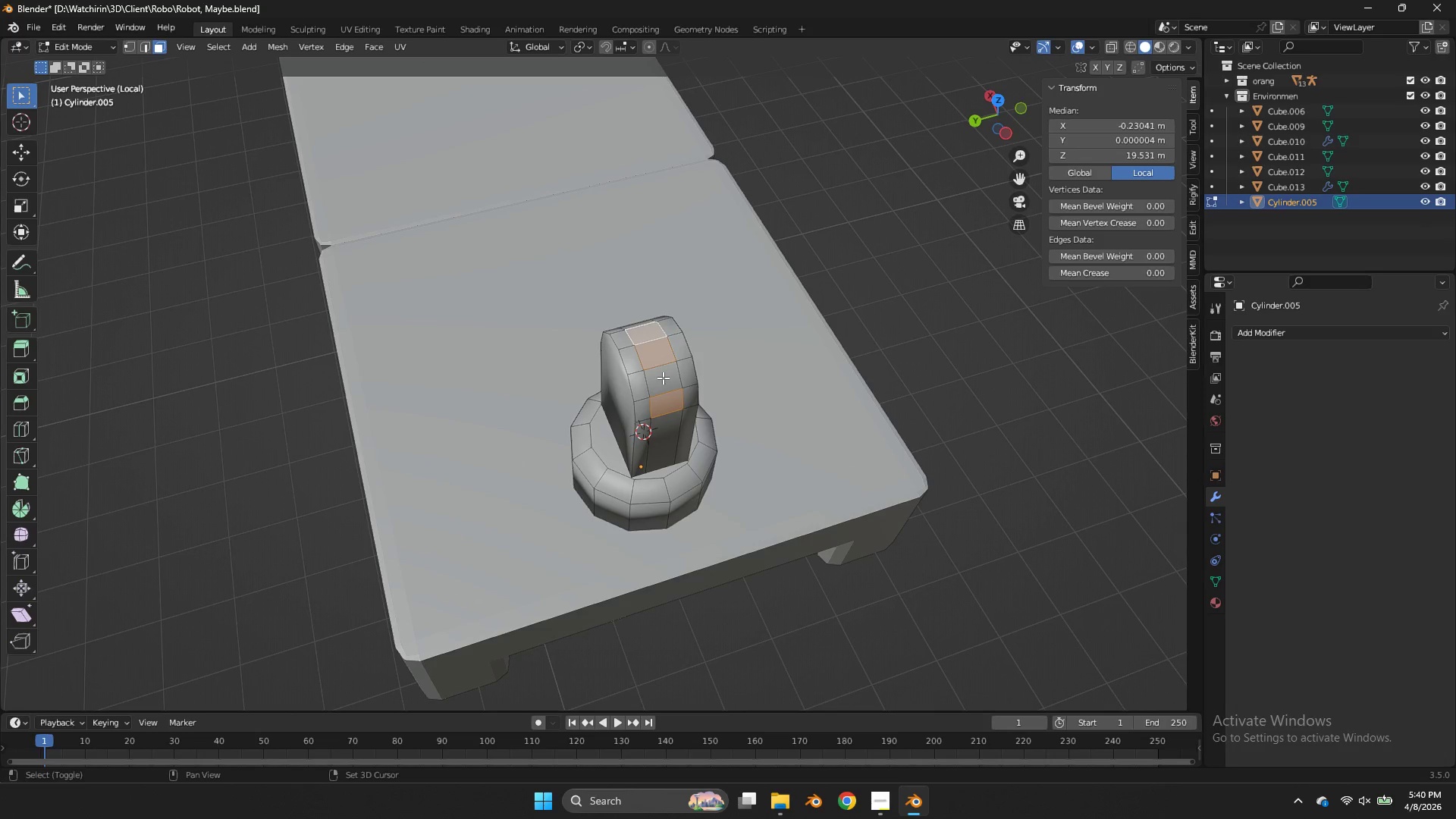 
triple_click([664, 378])
 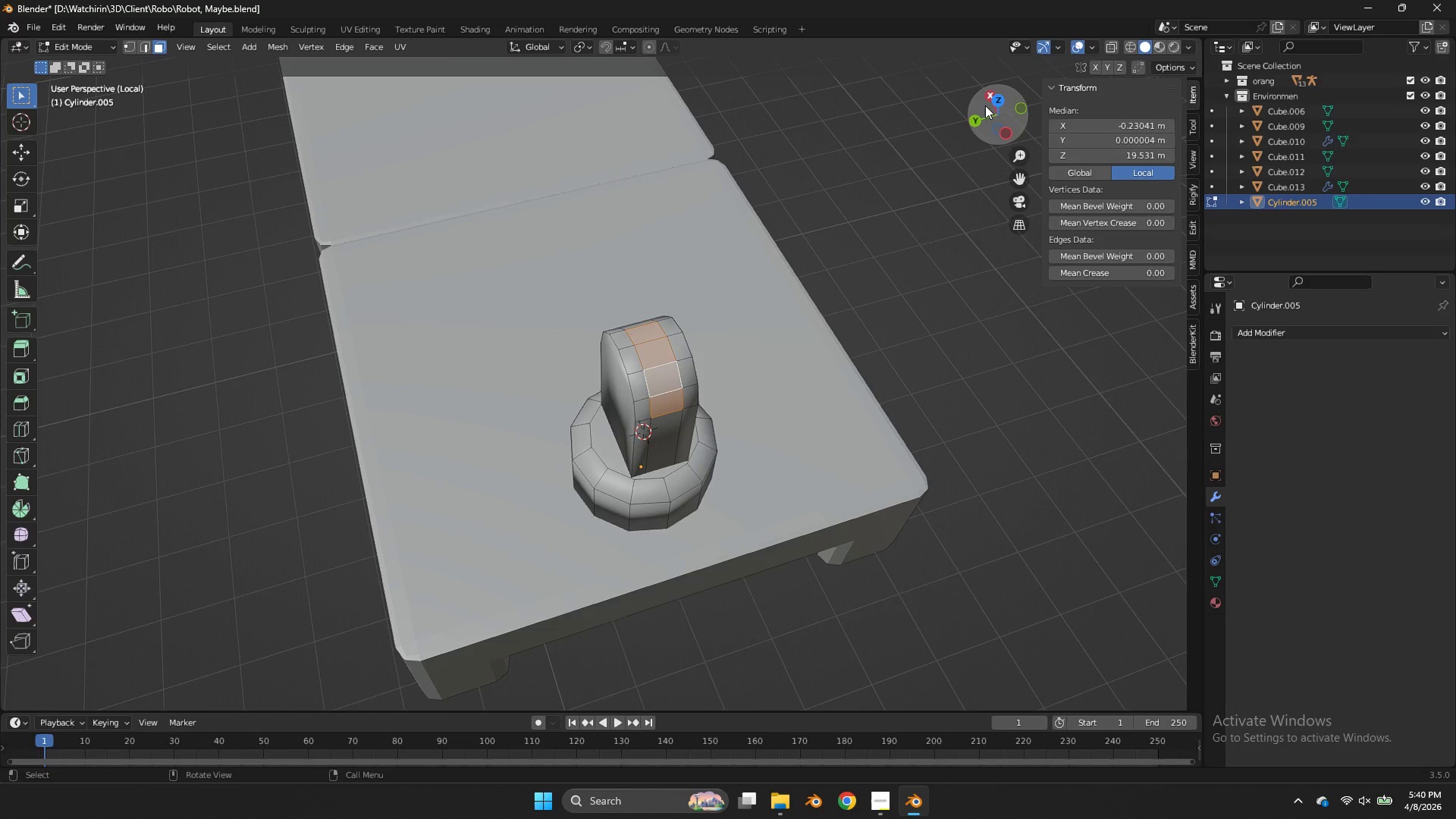 
left_click_drag(start_coordinate=[985, 105], to_coordinate=[27, 99])
 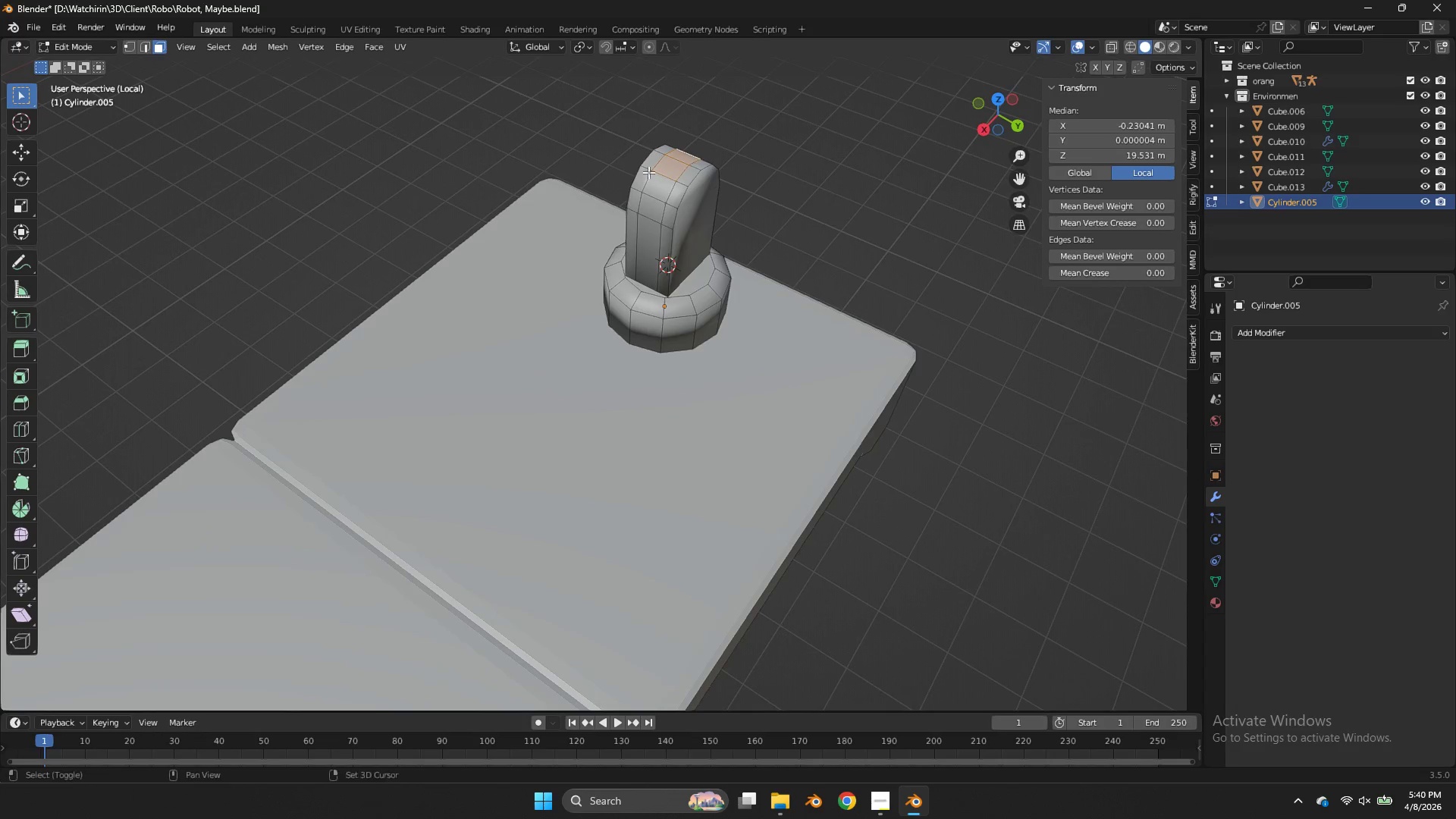 
hold_key(key=ShiftLeft, duration=0.83)
double_click([651, 207])
 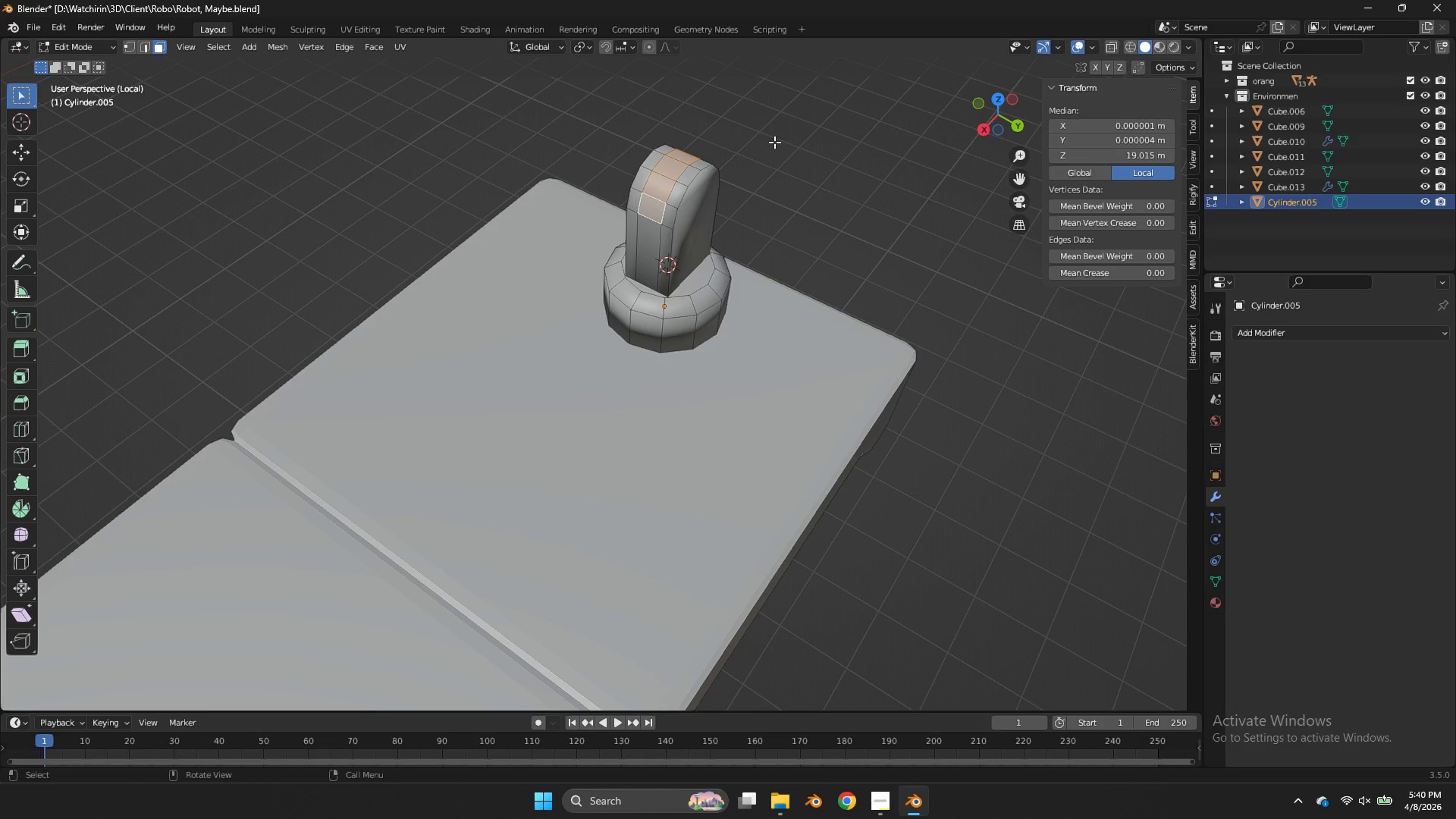 
key(E)
 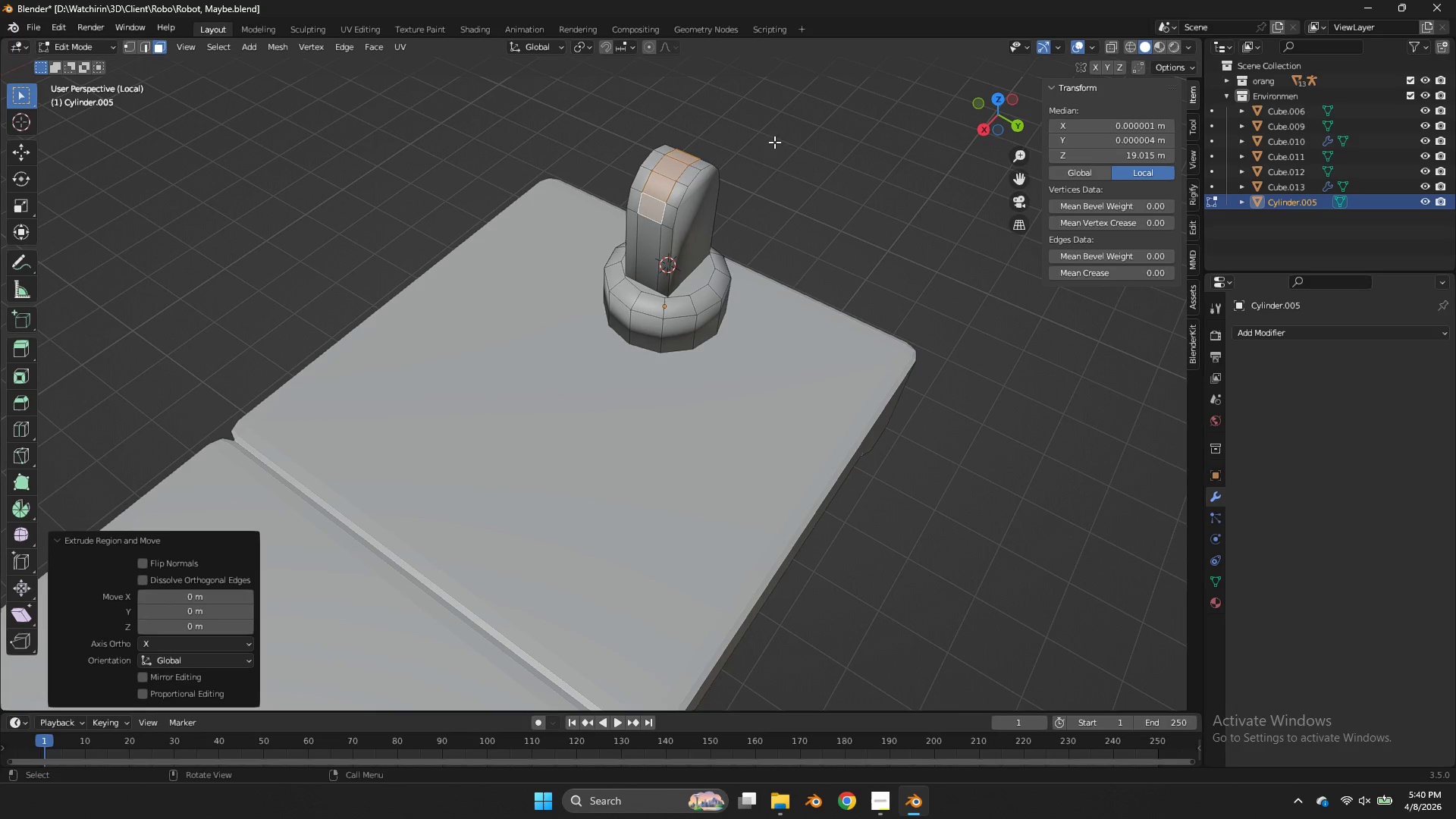 
right_click([774, 142])
 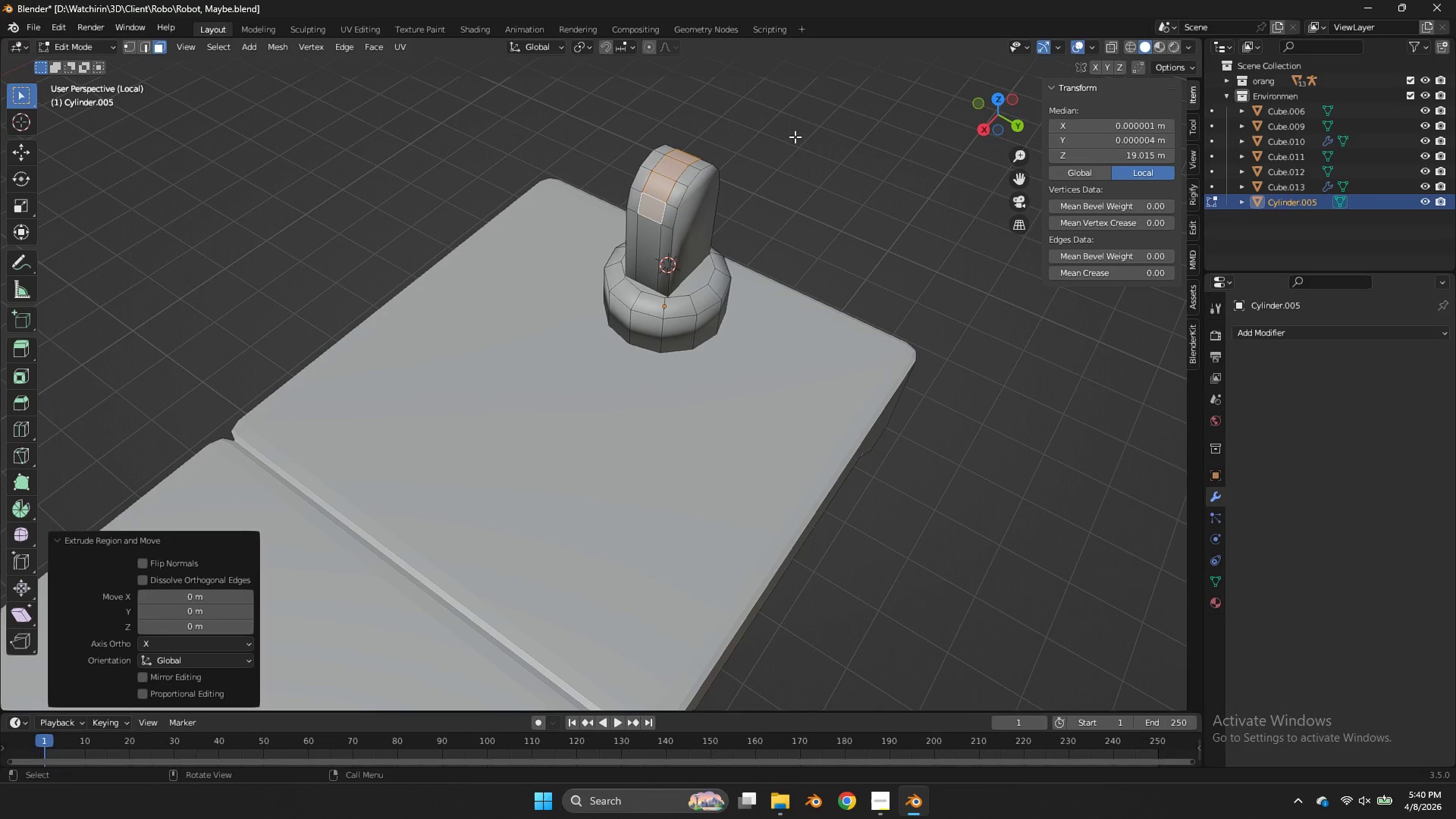 
key(S)
 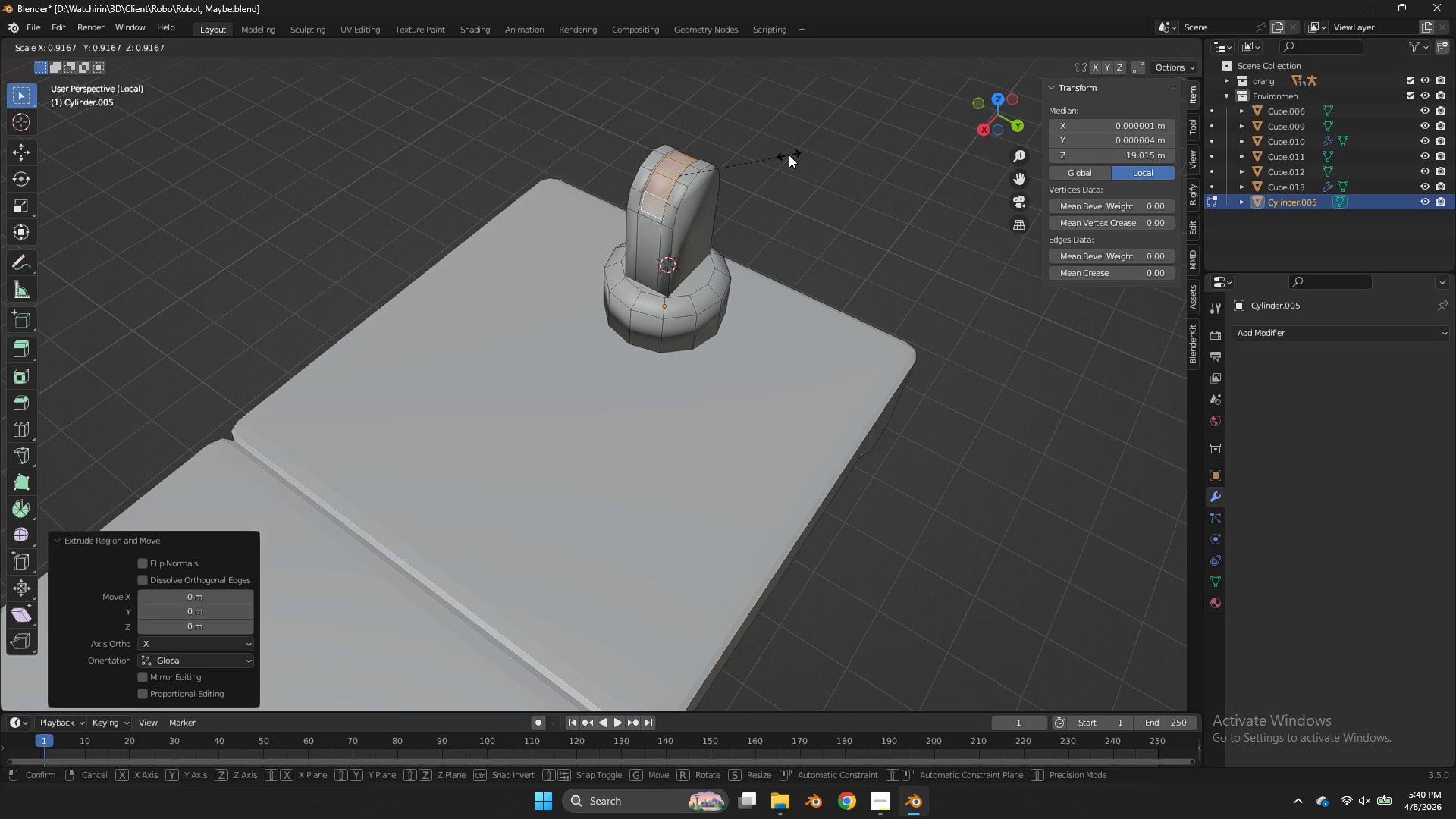 
right_click([789, 155])
 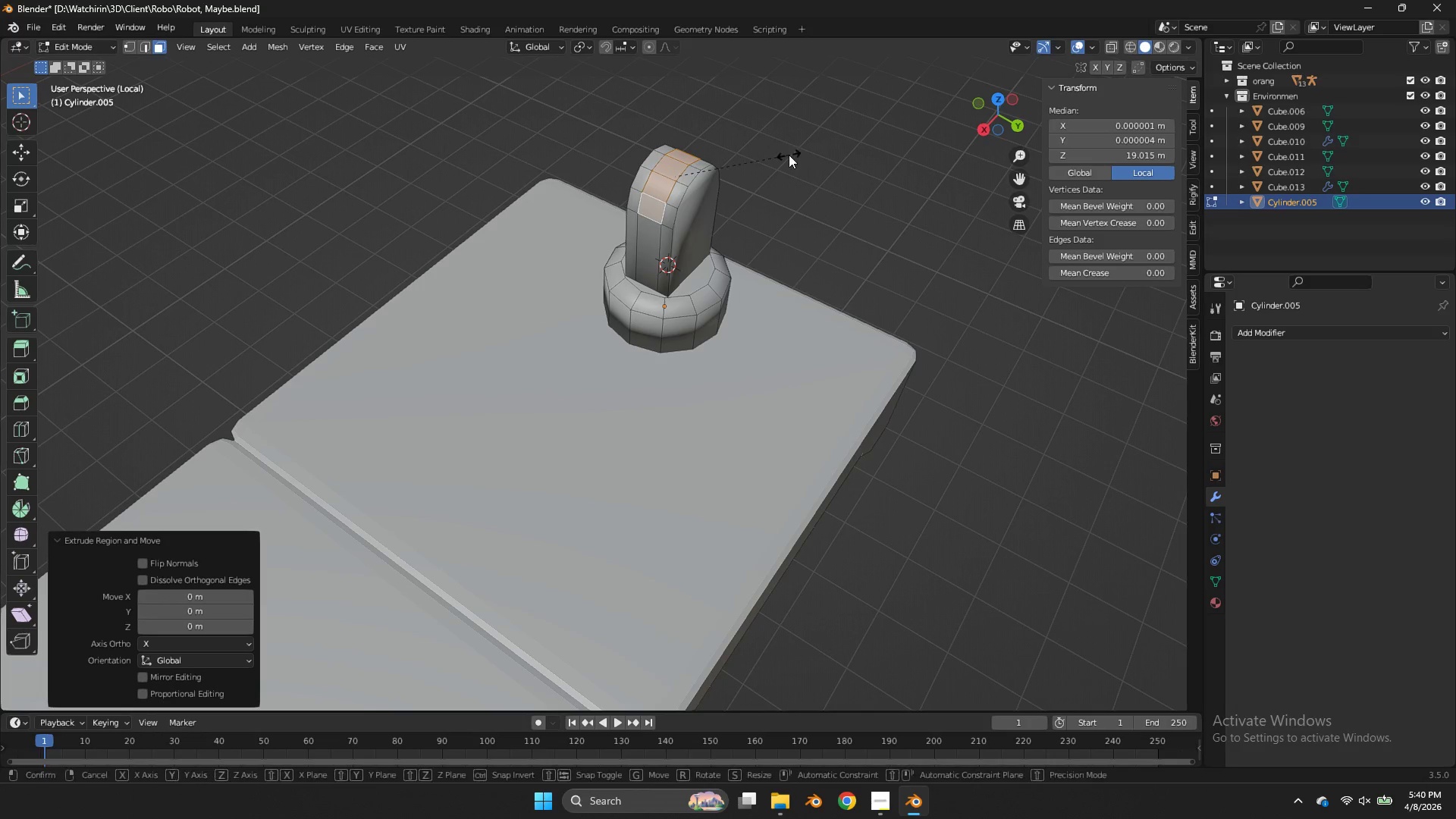 
type(sz0)
 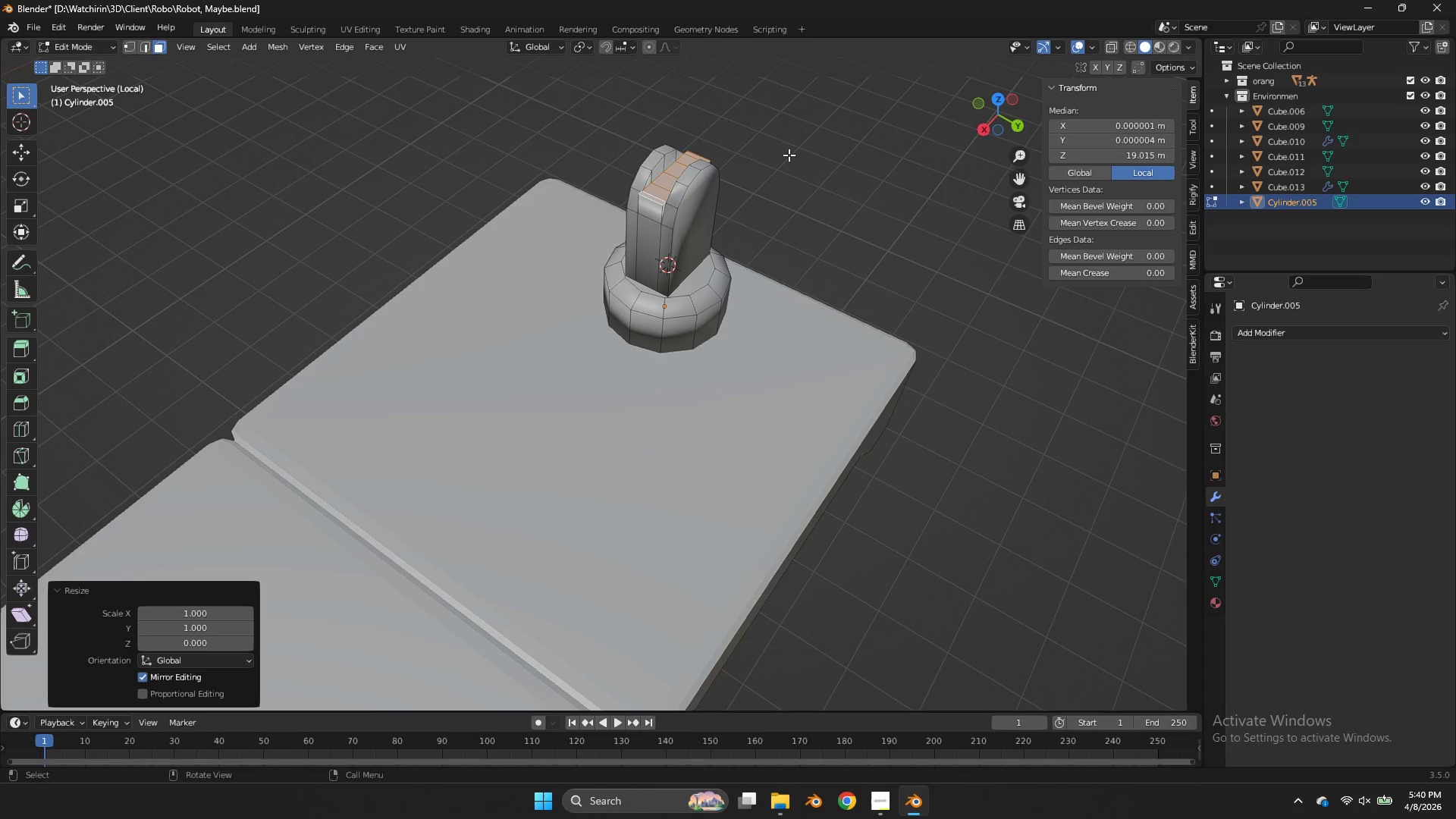 
key(Enter)
 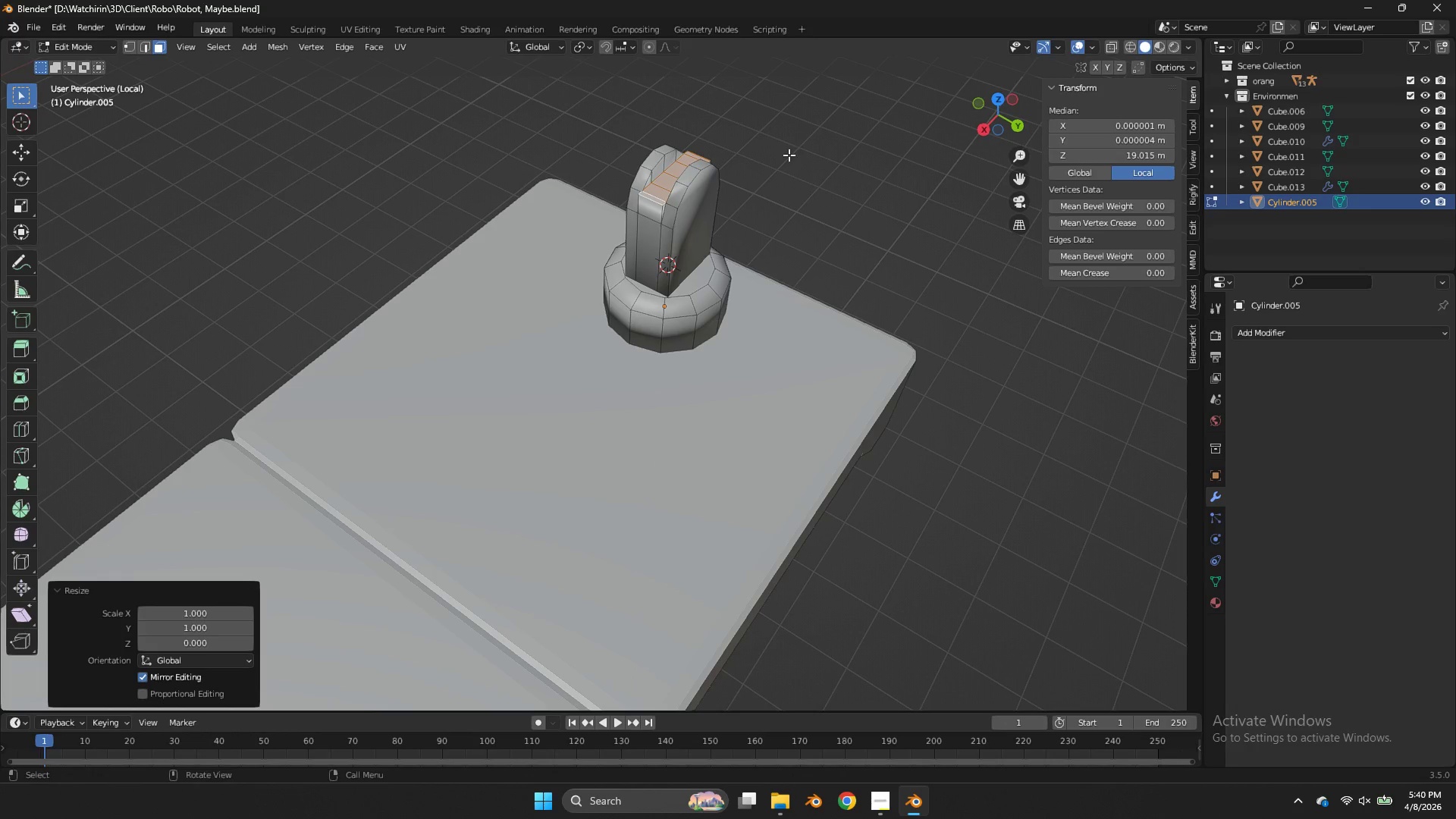 
type(gz)
 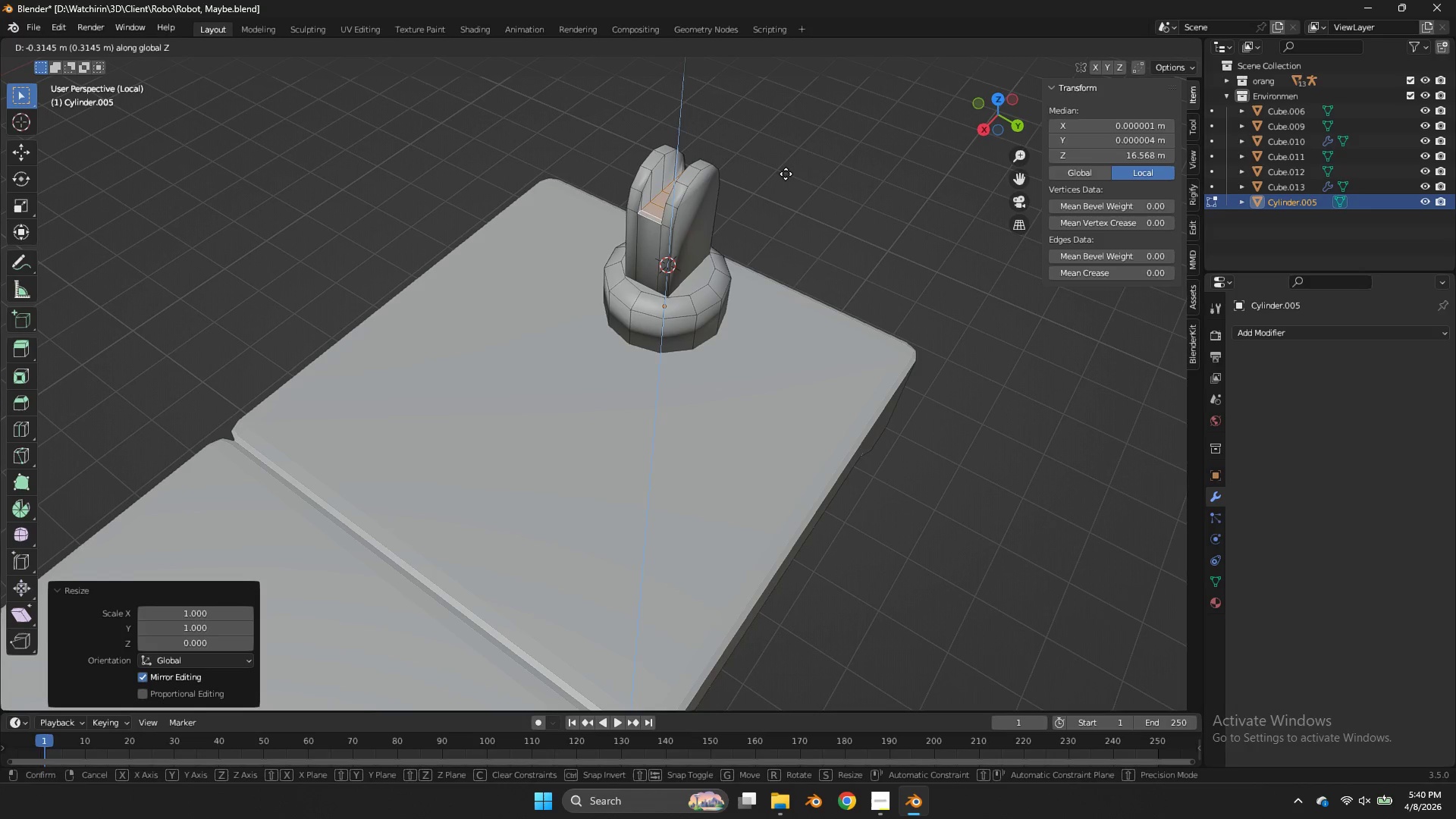 
left_click([786, 174])
 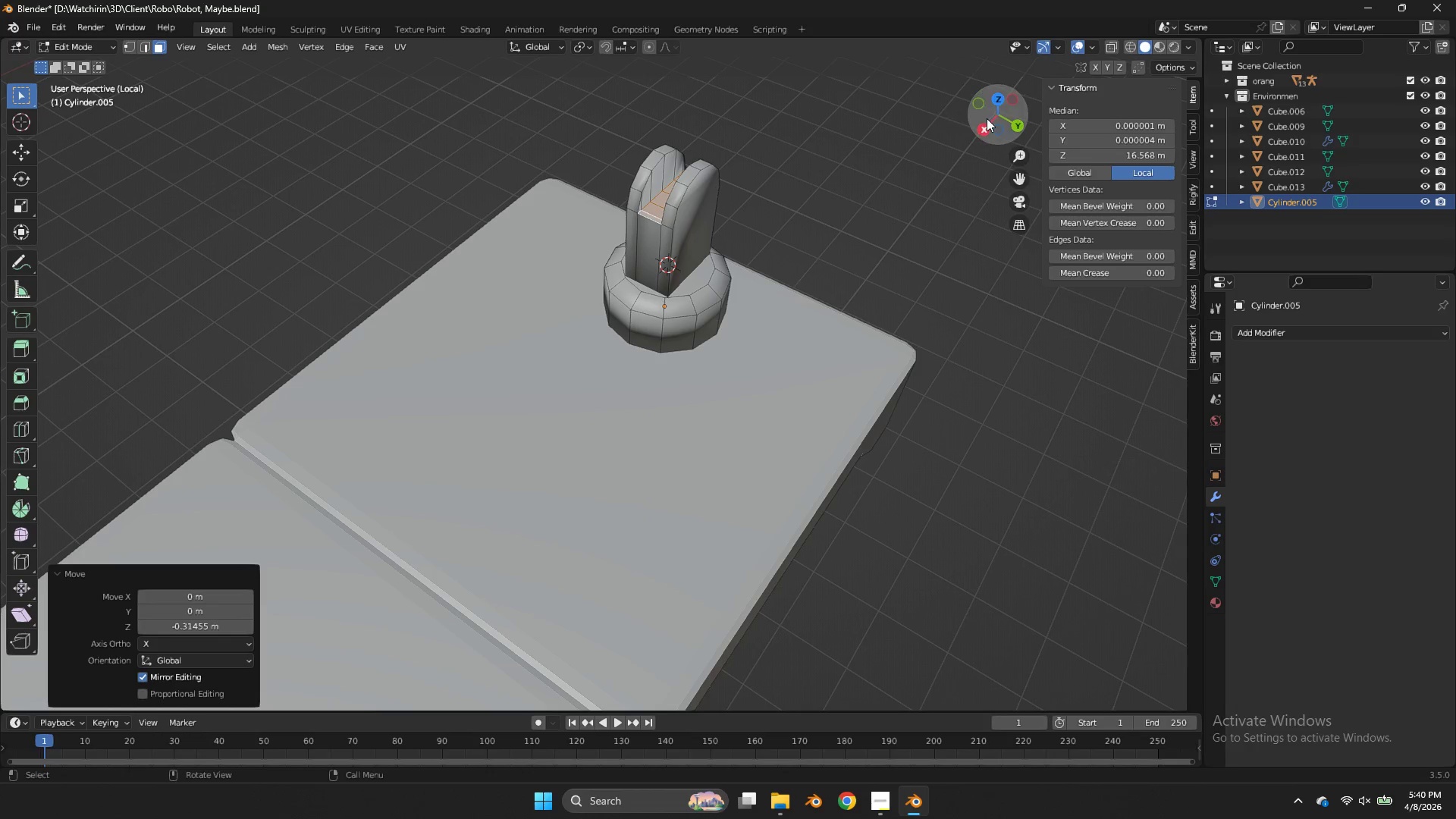 
left_click_drag(start_coordinate=[988, 118], to_coordinate=[735, 124])
 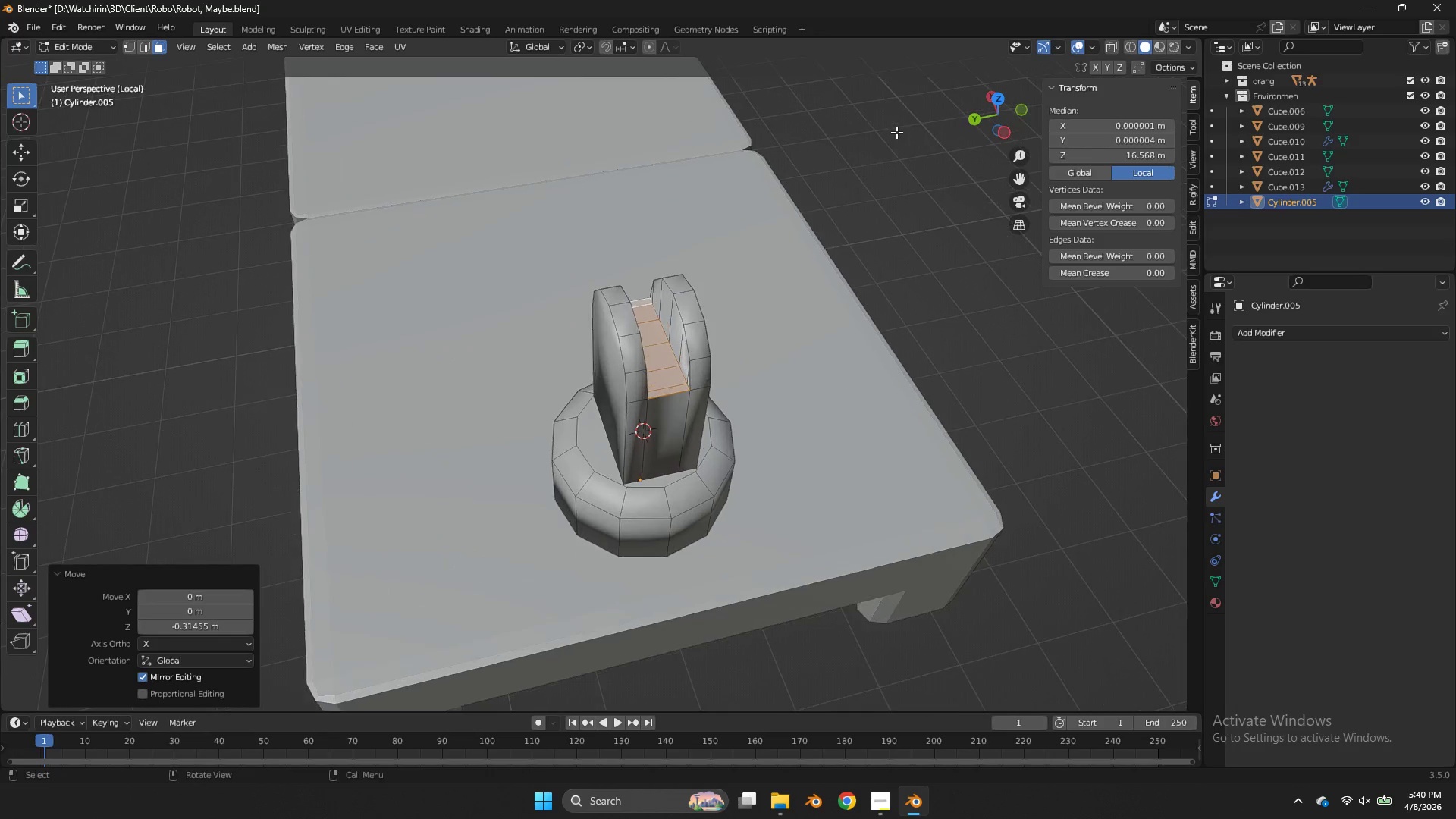 
key(S)
 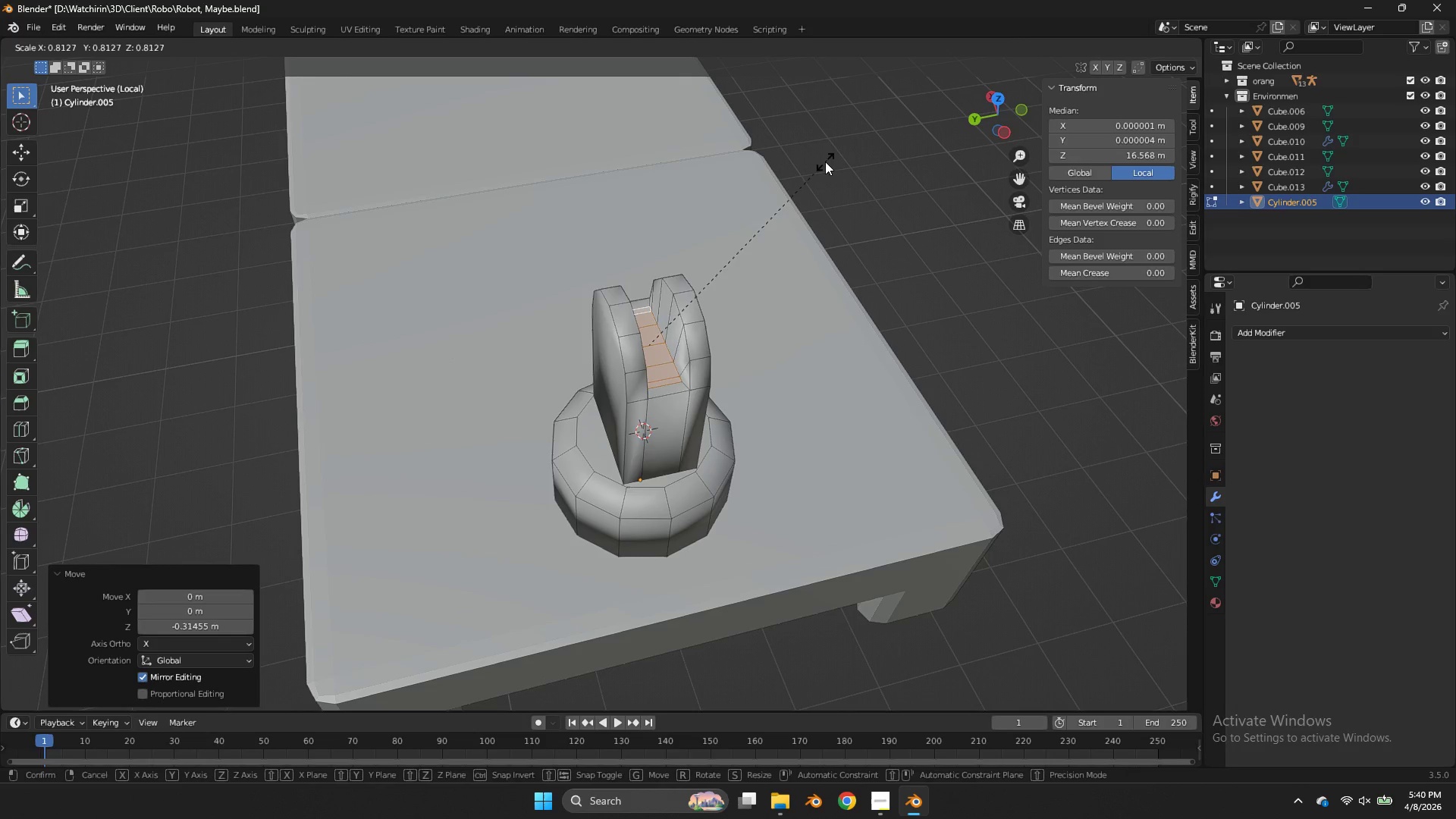 
scroll: coordinate [896, 132], scroll_direction: up, amount: 1.0
 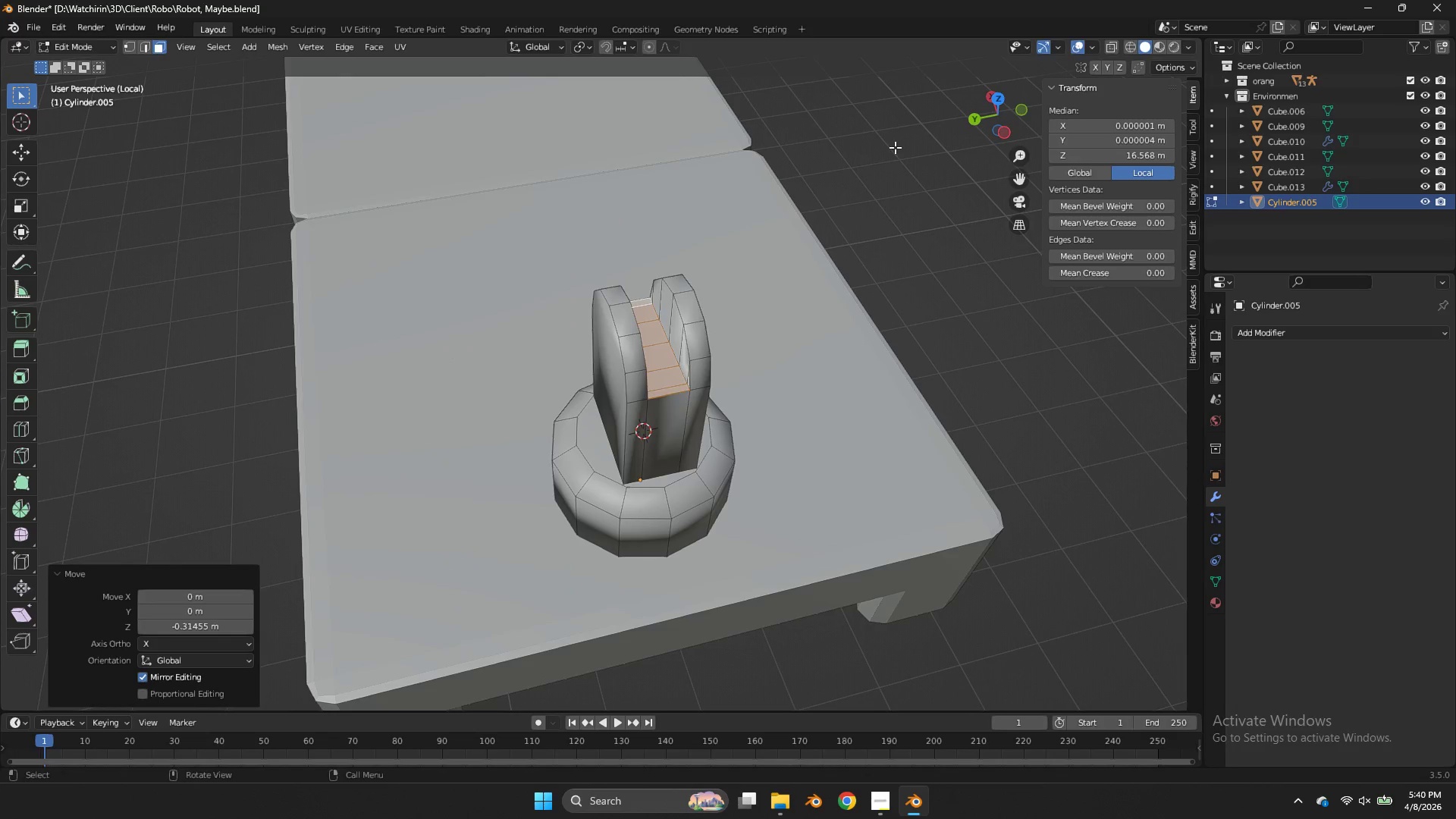 
left_click([821, 162])
 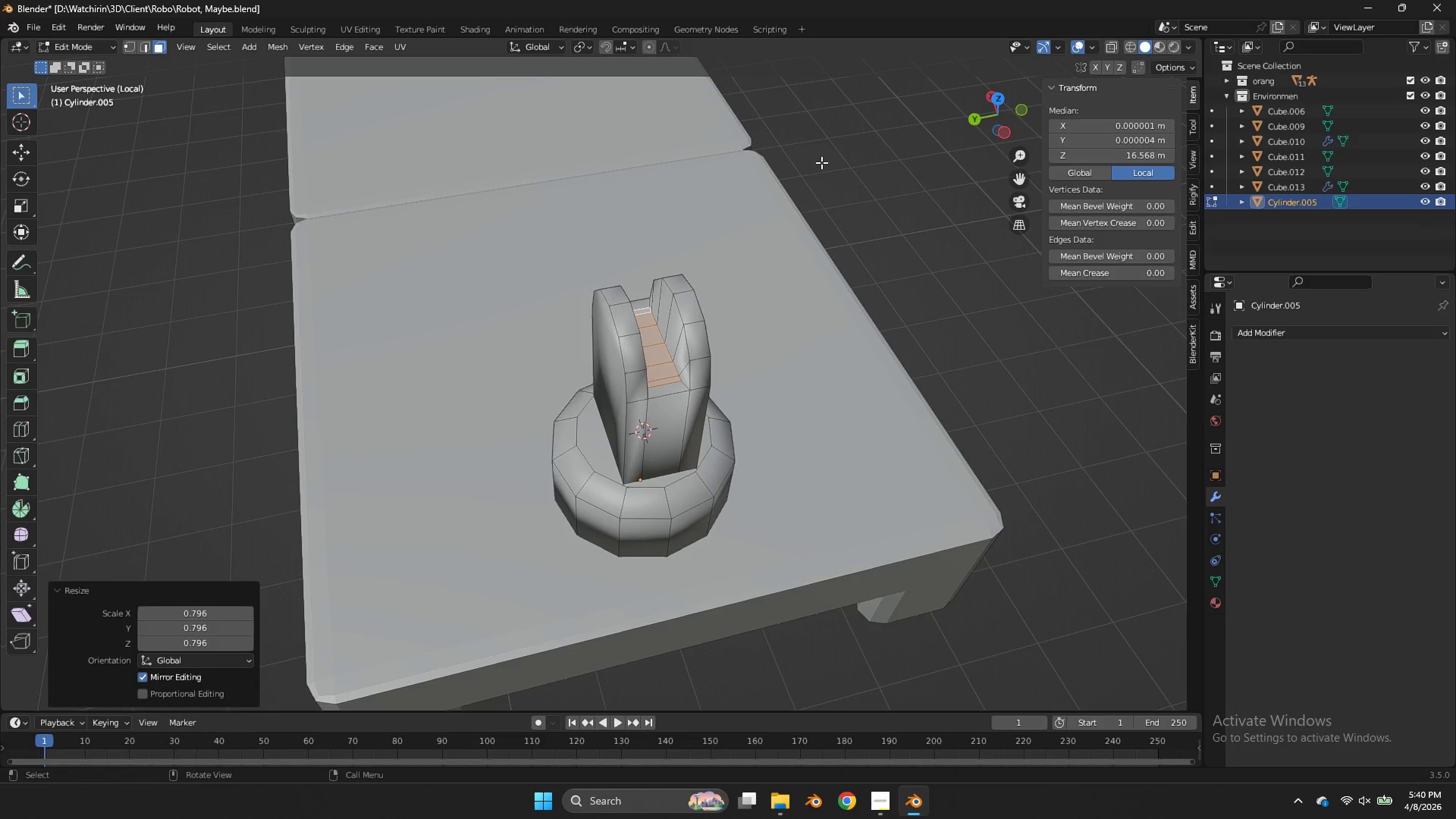 
key(Tab)
 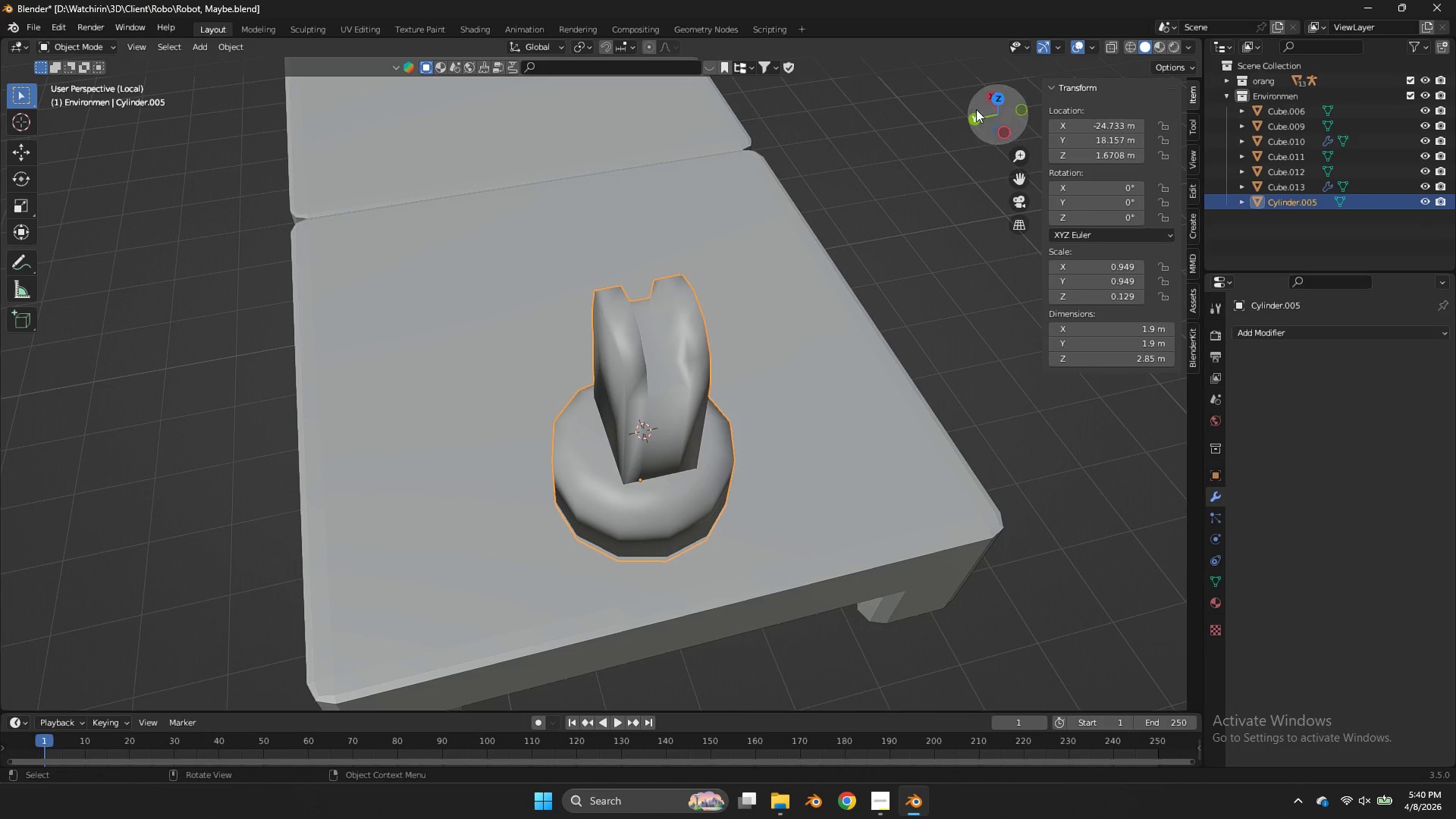 
left_click_drag(start_coordinate=[976, 111], to_coordinate=[915, 68])
 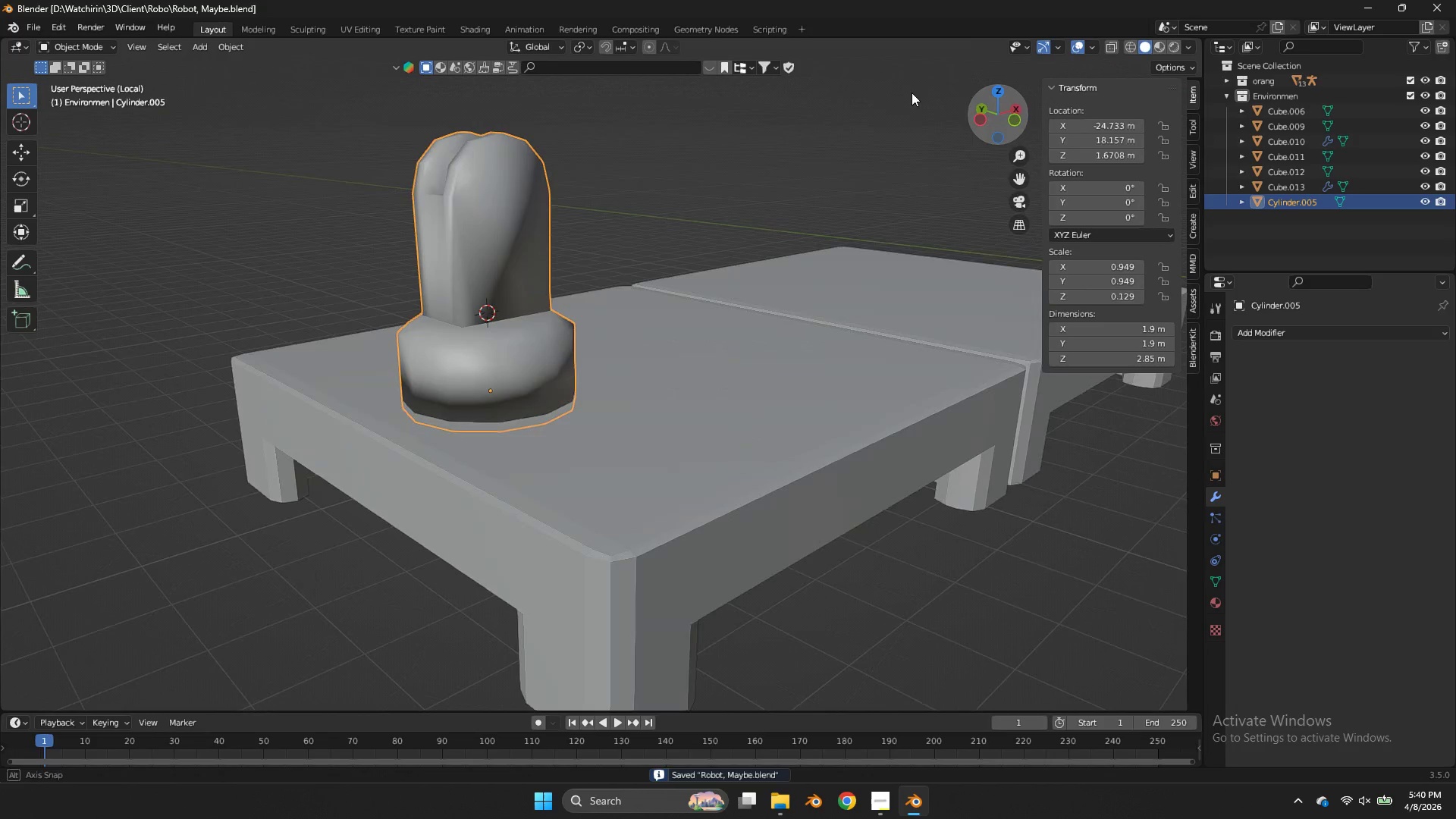 
key(Control+ControlLeft)
 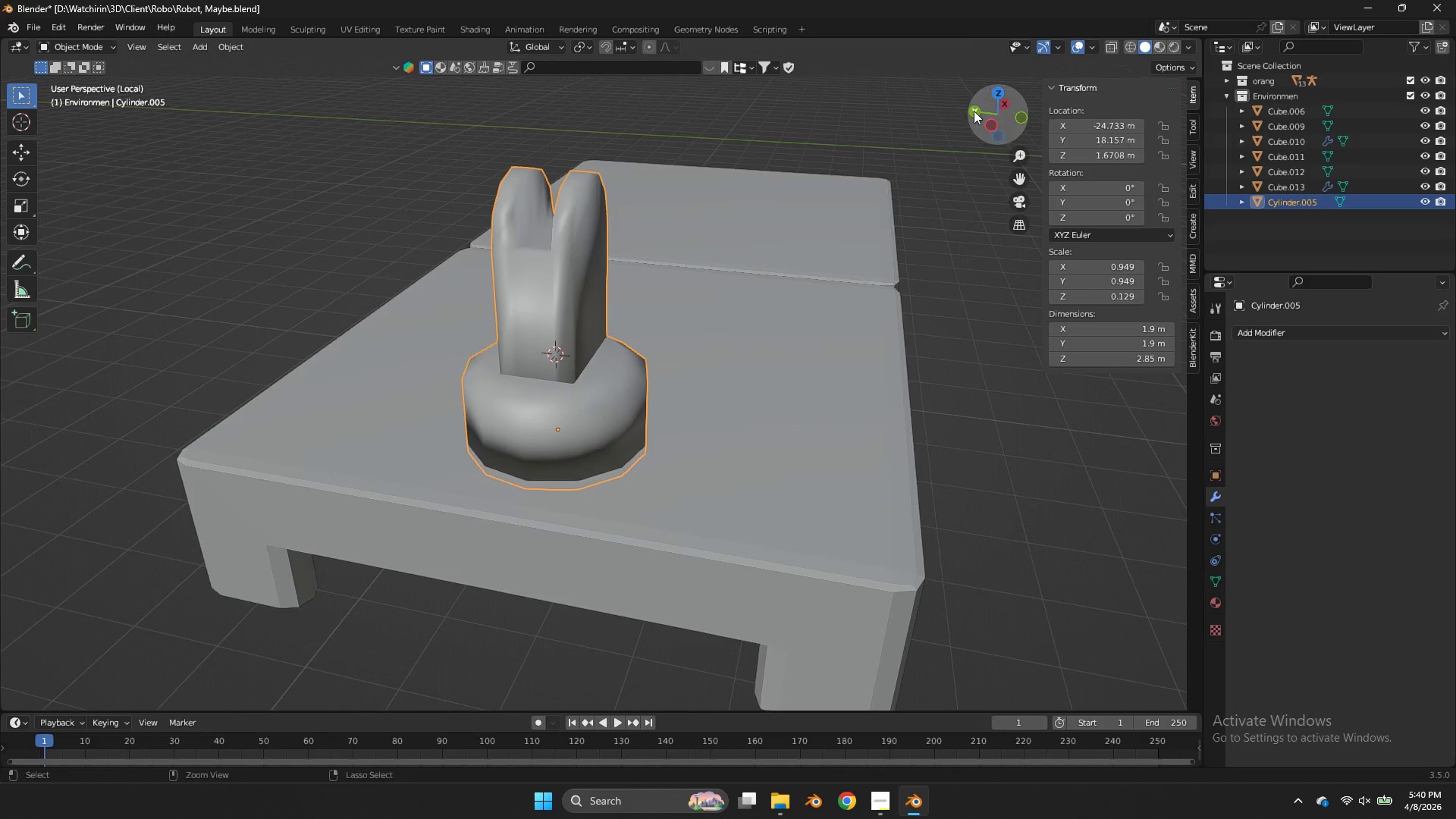 
key(Control+S)
 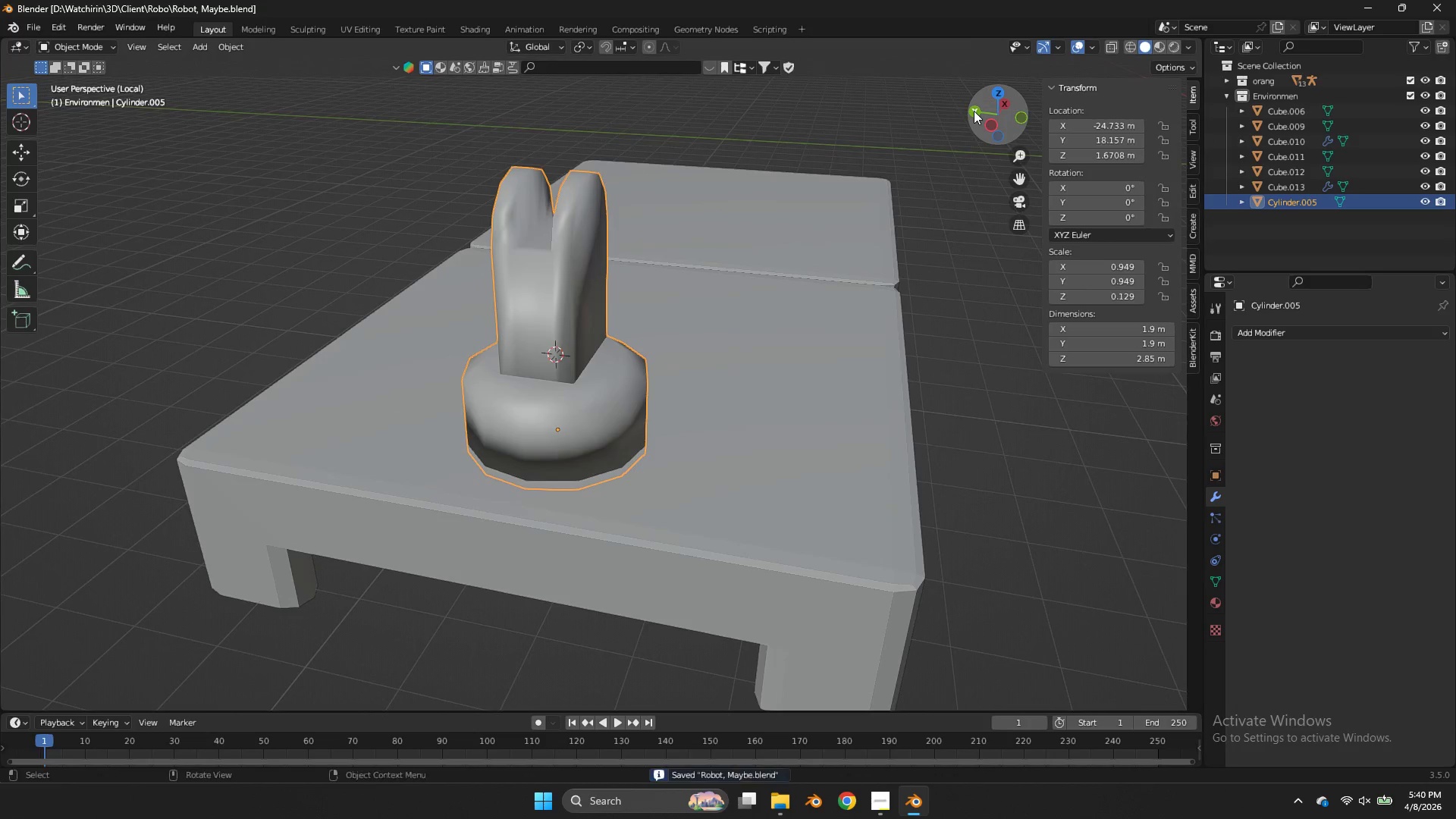 
left_click_drag(start_coordinate=[974, 111], to_coordinate=[912, 93])
 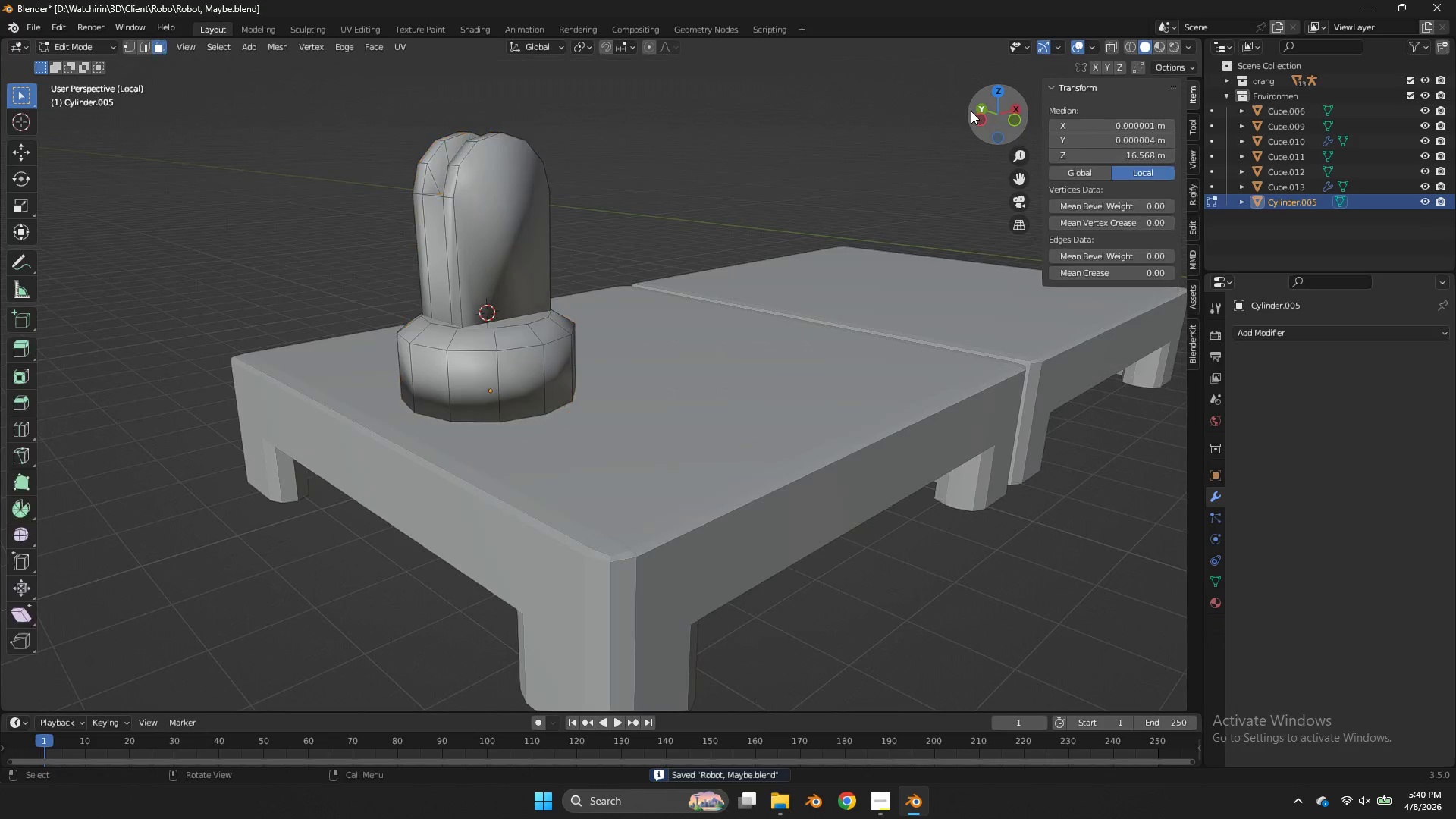 
key(Tab)
 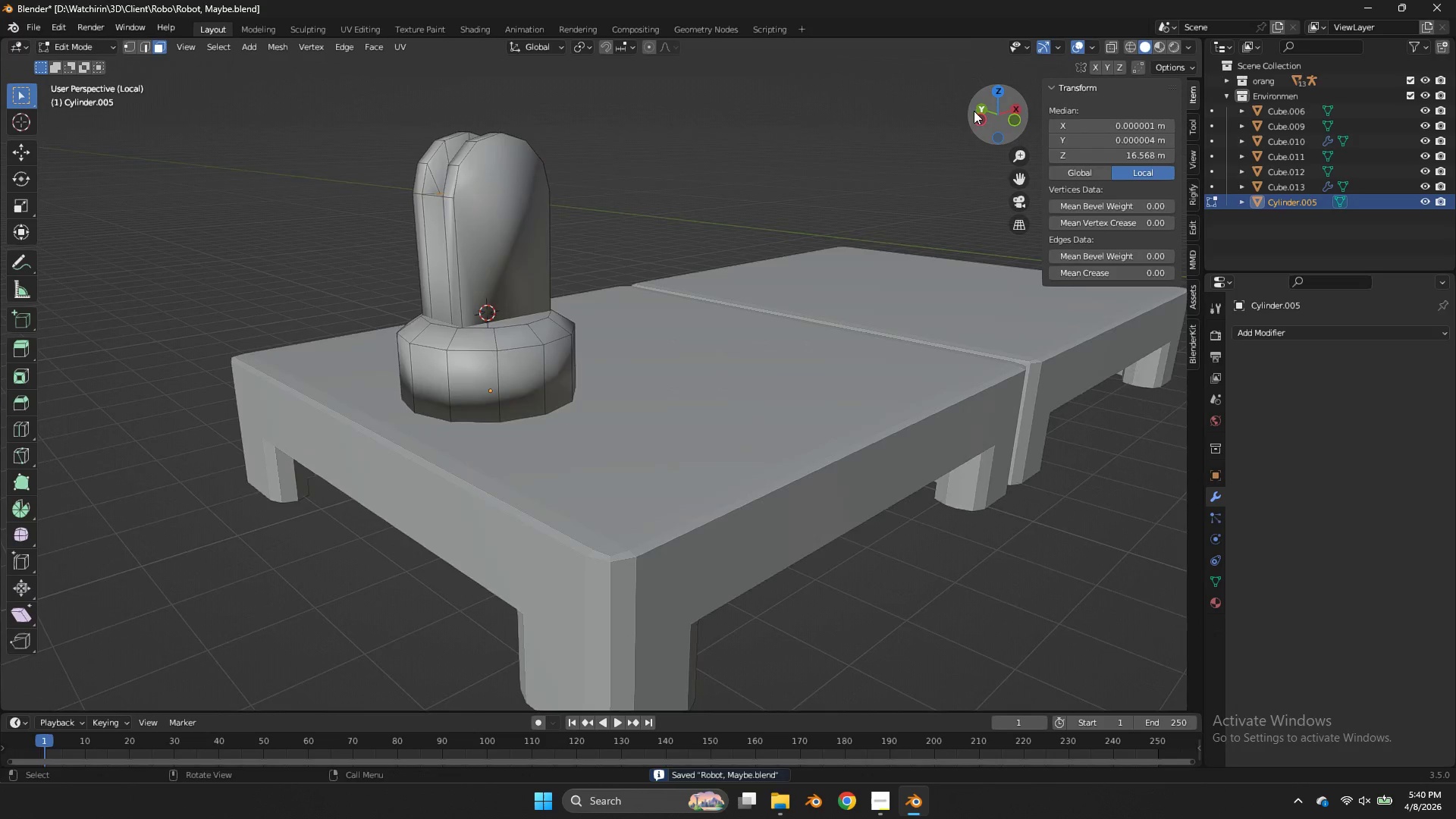 
left_click_drag(start_coordinate=[972, 111], to_coordinate=[1037, 108])
 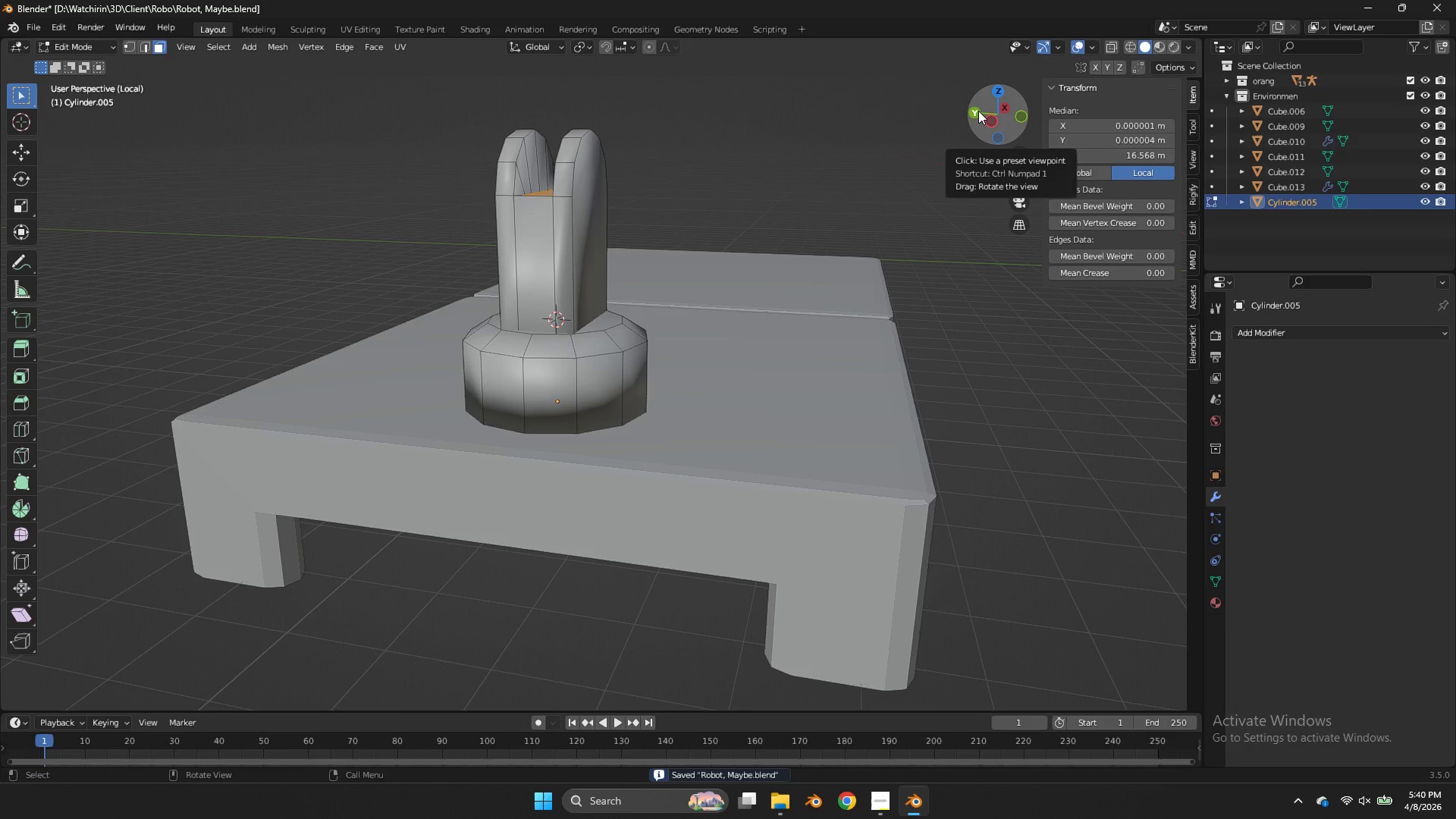 
key(Control+S)
 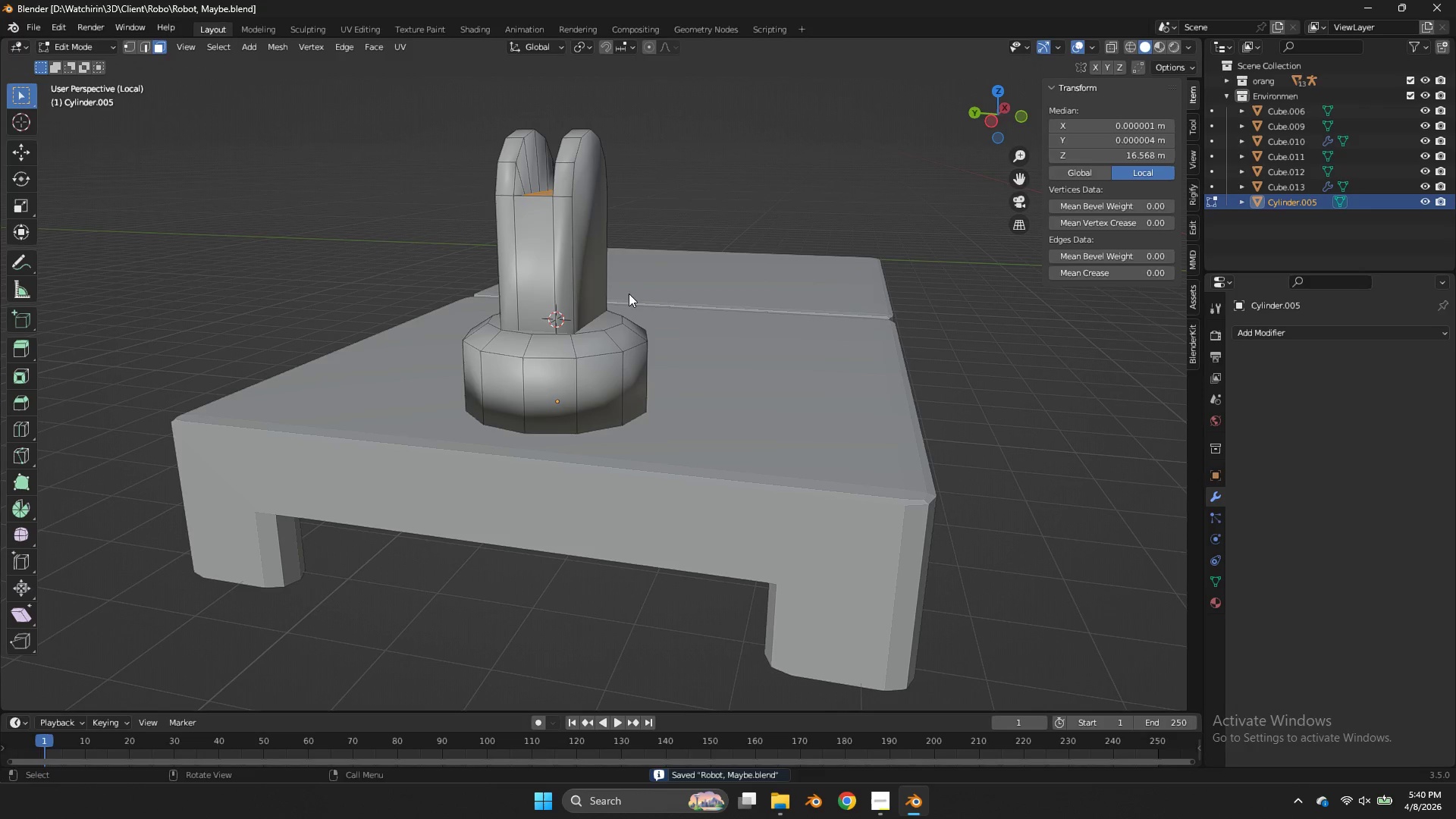 
left_click([598, 317])
 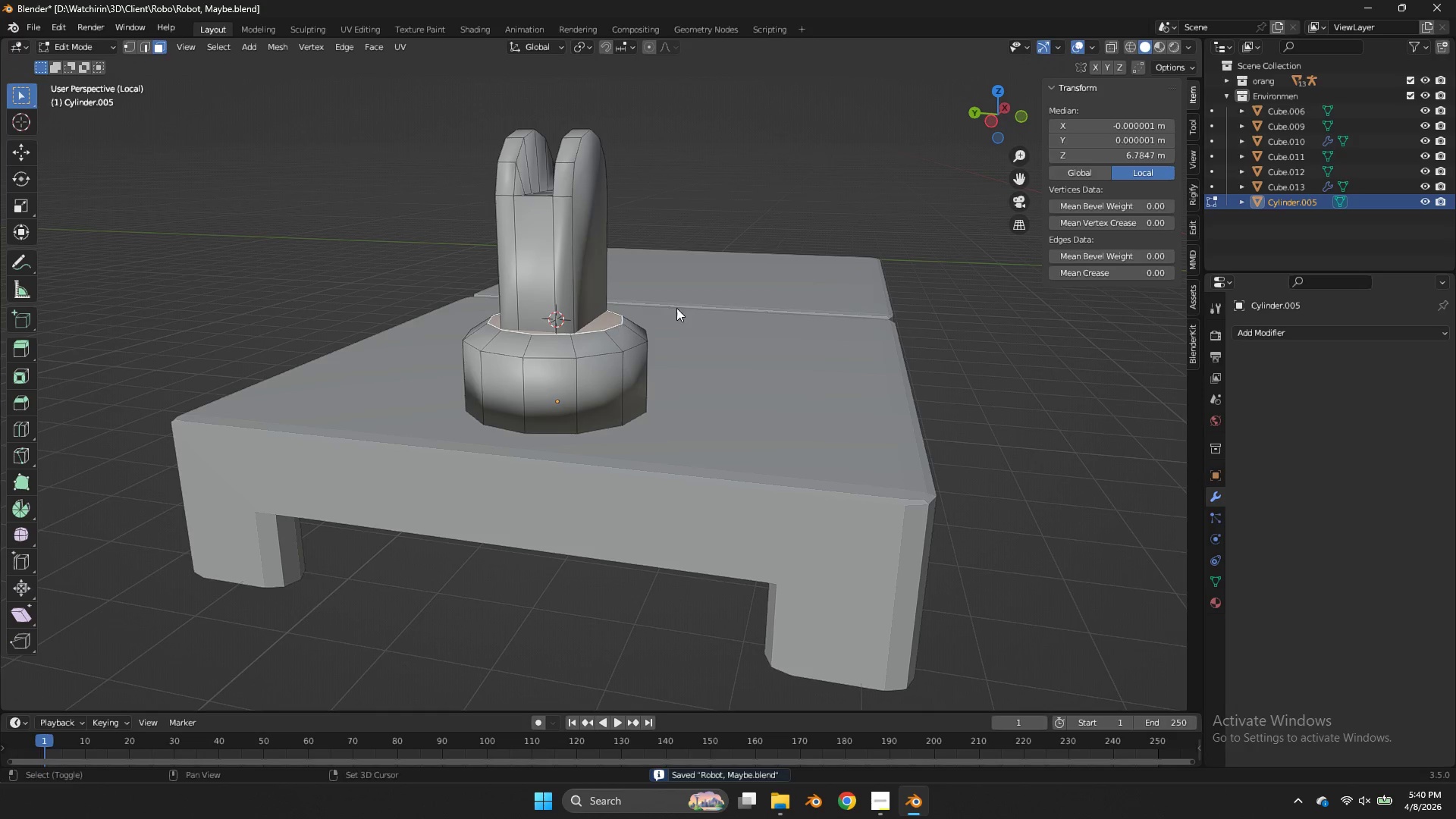 
type(Dz)
 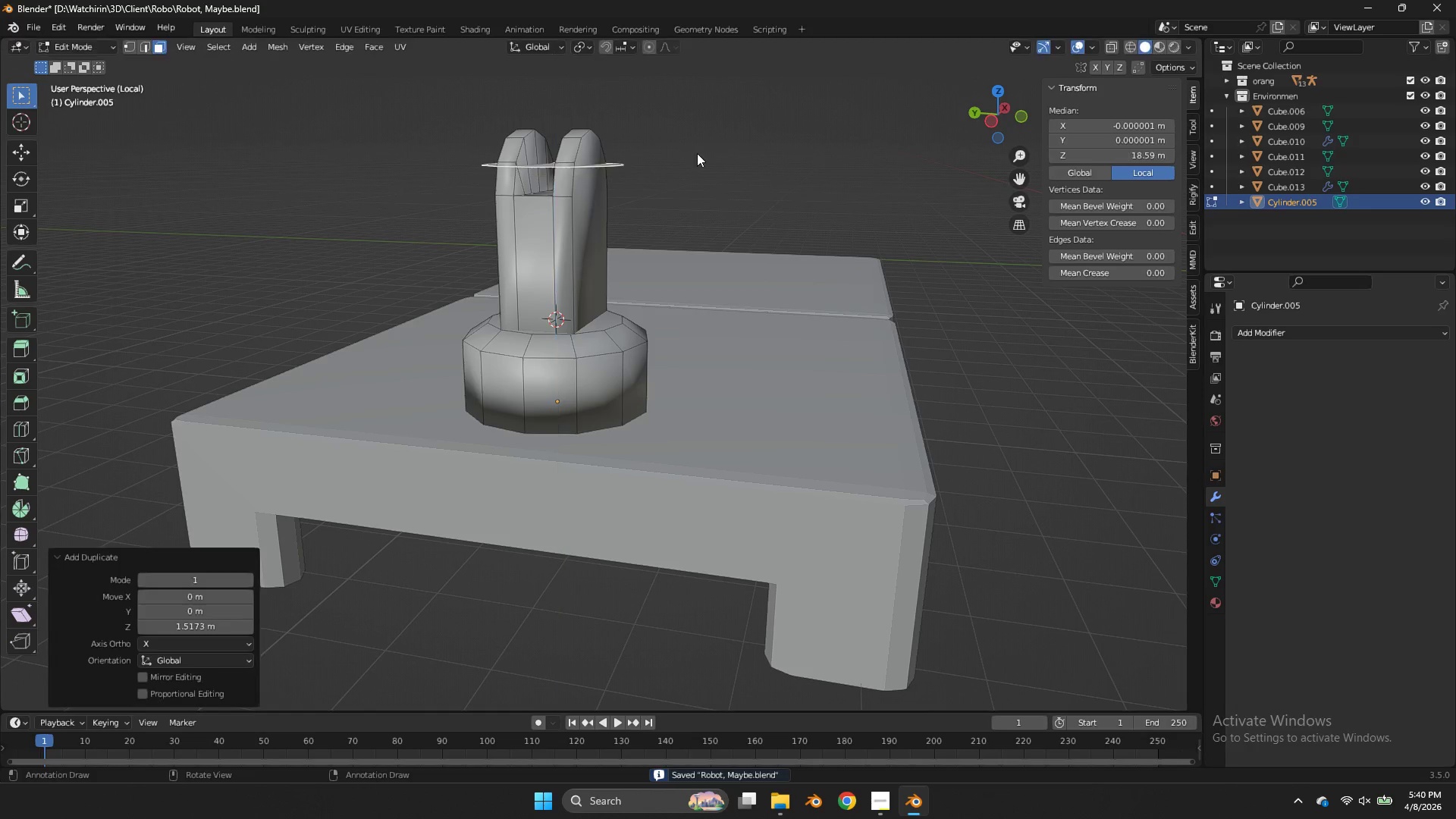 
left_click([697, 153])
 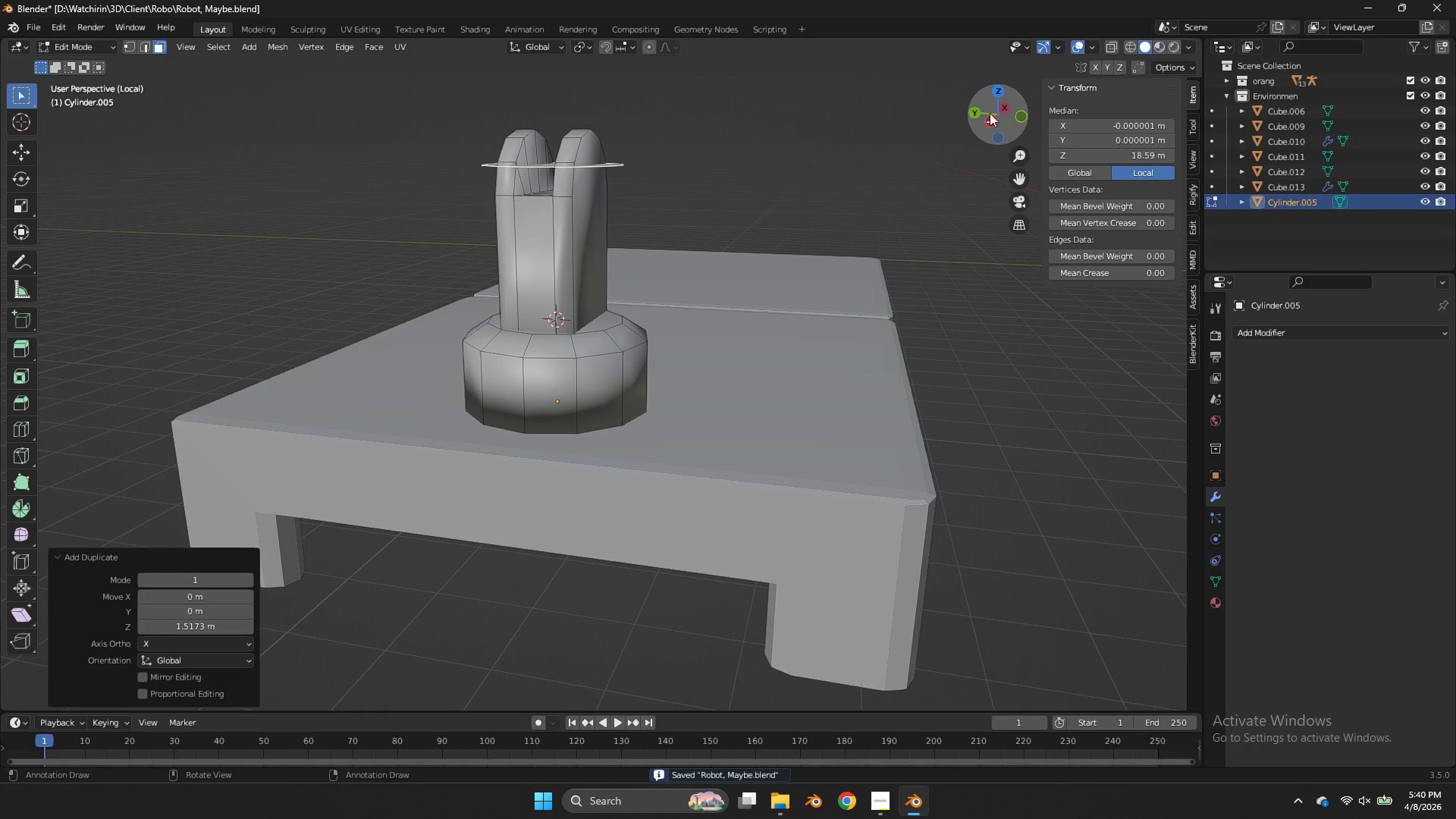 
left_click([990, 116])
 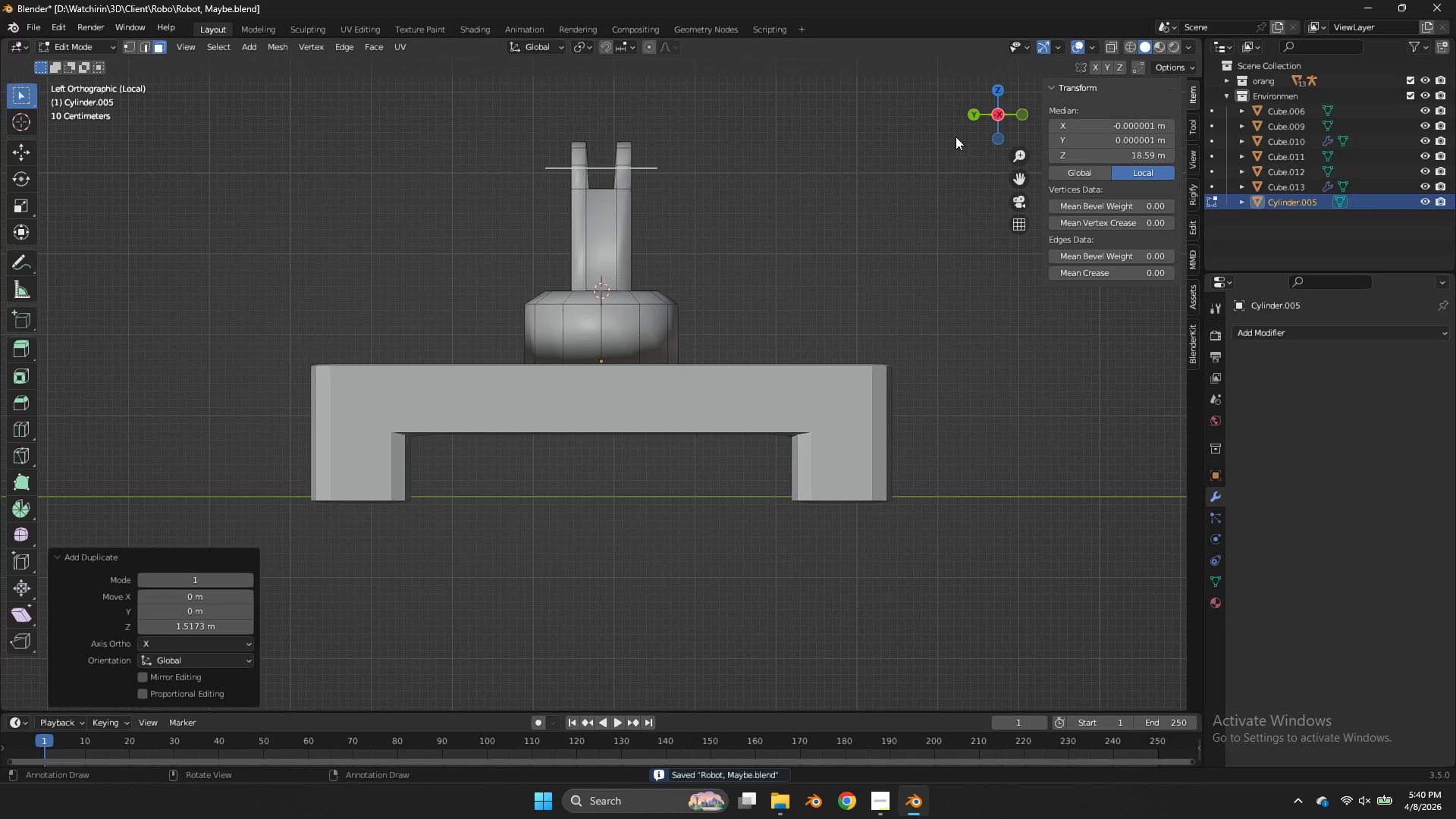 
key(S)
 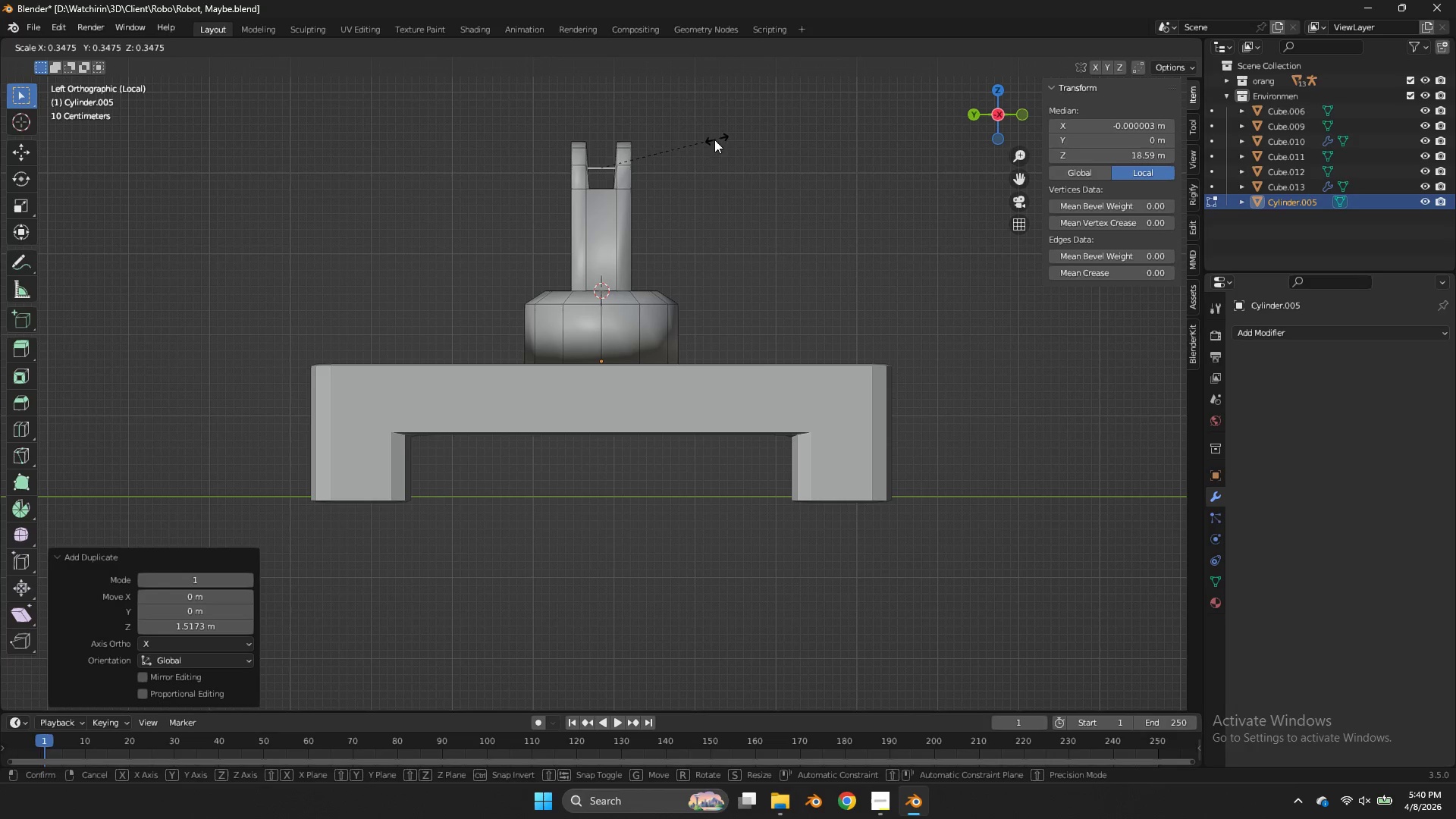 
left_click([714, 140])
 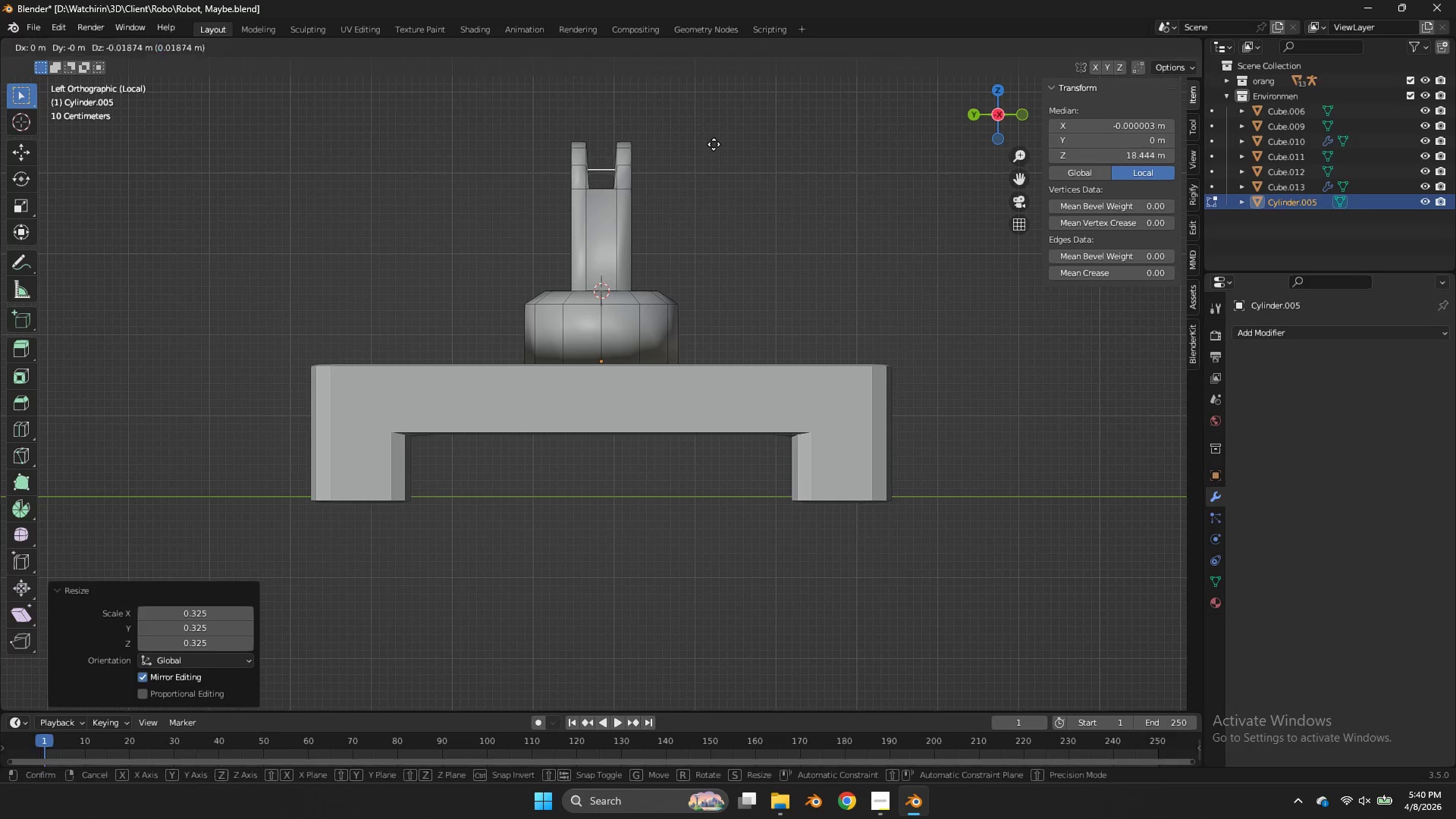 
type(gz)
 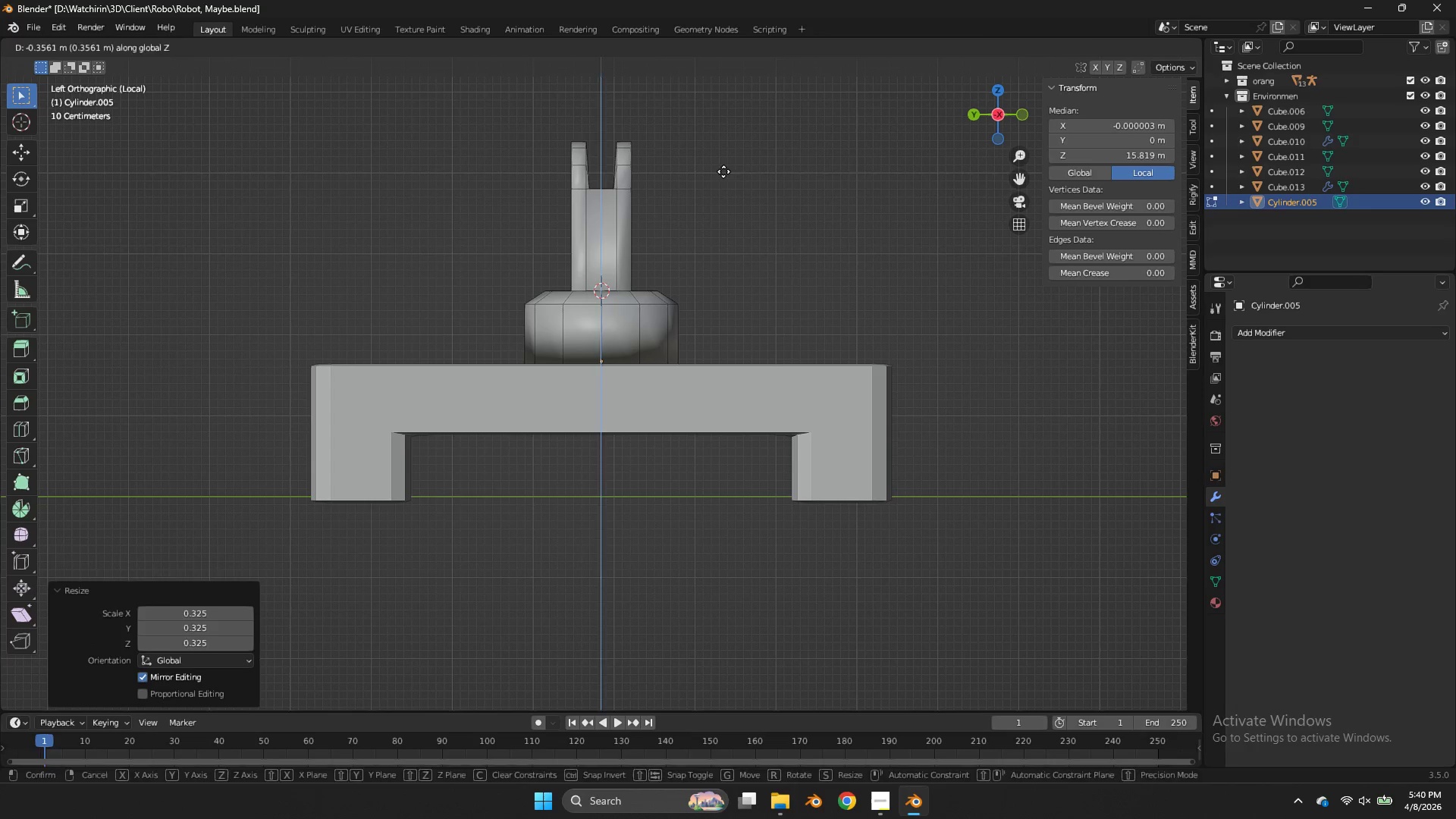 
left_click([724, 172])
 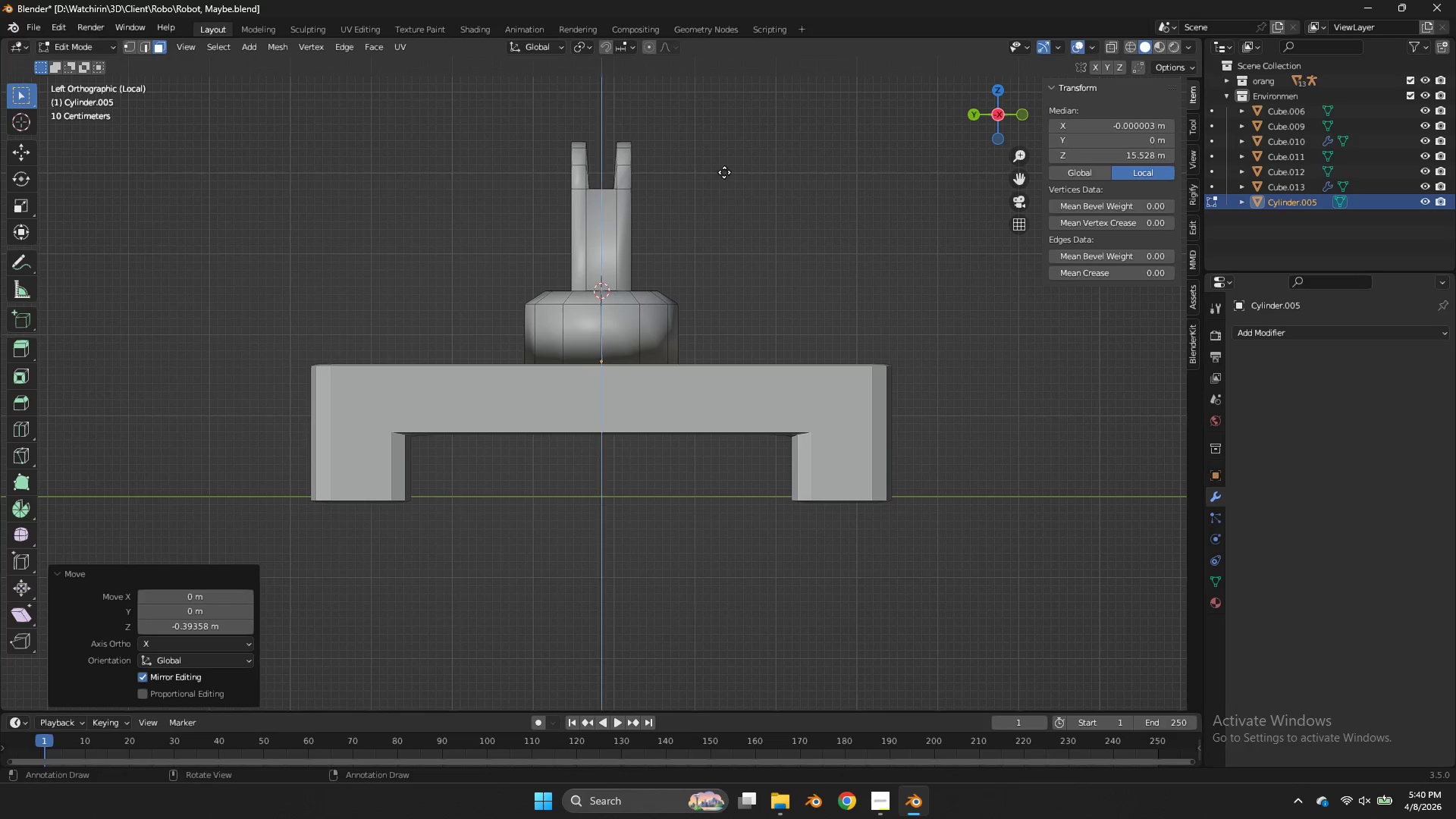 
type(ezz)
 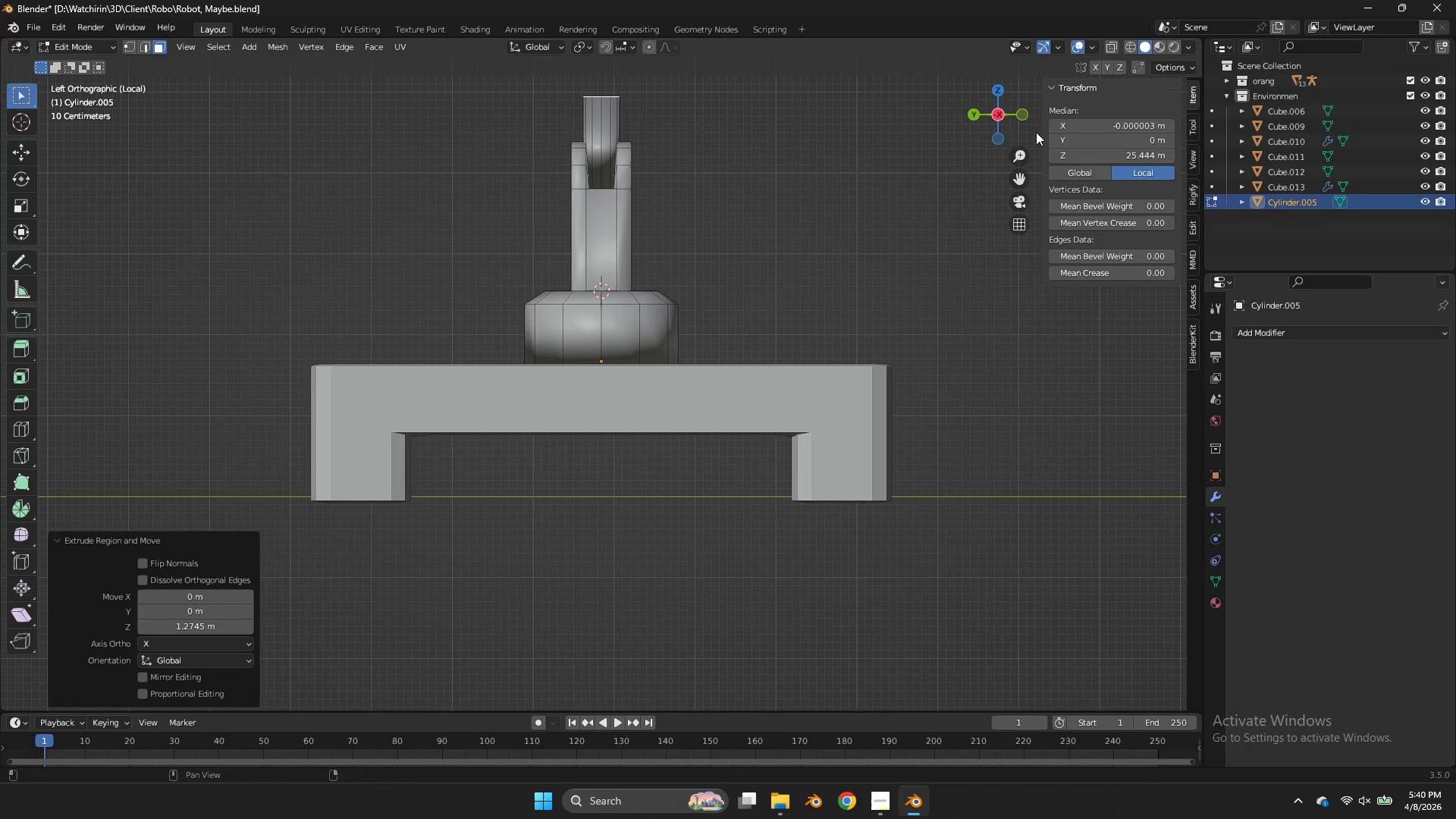 
left_click_drag(start_coordinate=[999, 118], to_coordinate=[872, 202])
 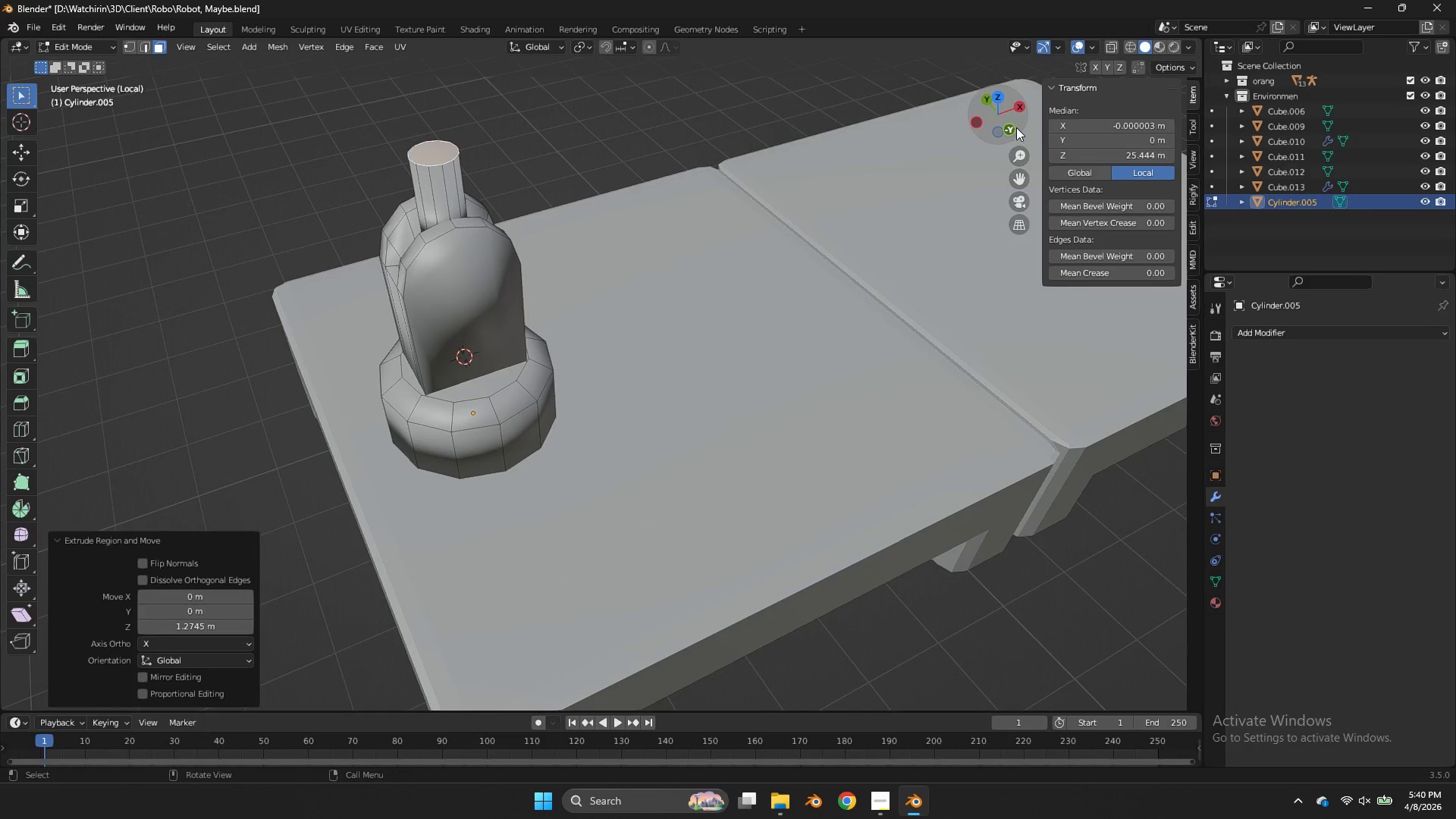 
left_click([1016, 127])
 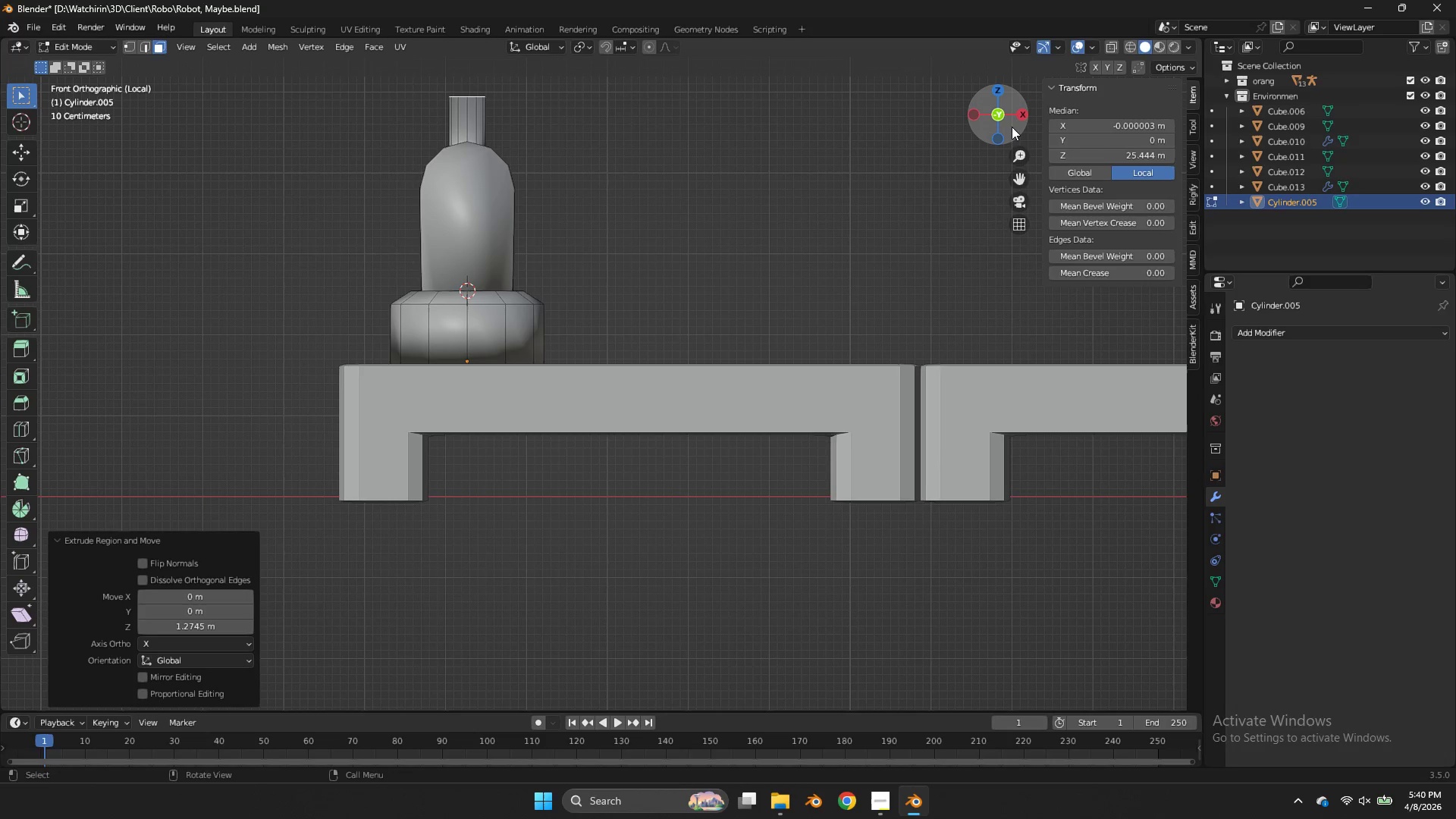 
left_click_drag(start_coordinate=[1019, 117], to_coordinate=[1138, 165])
 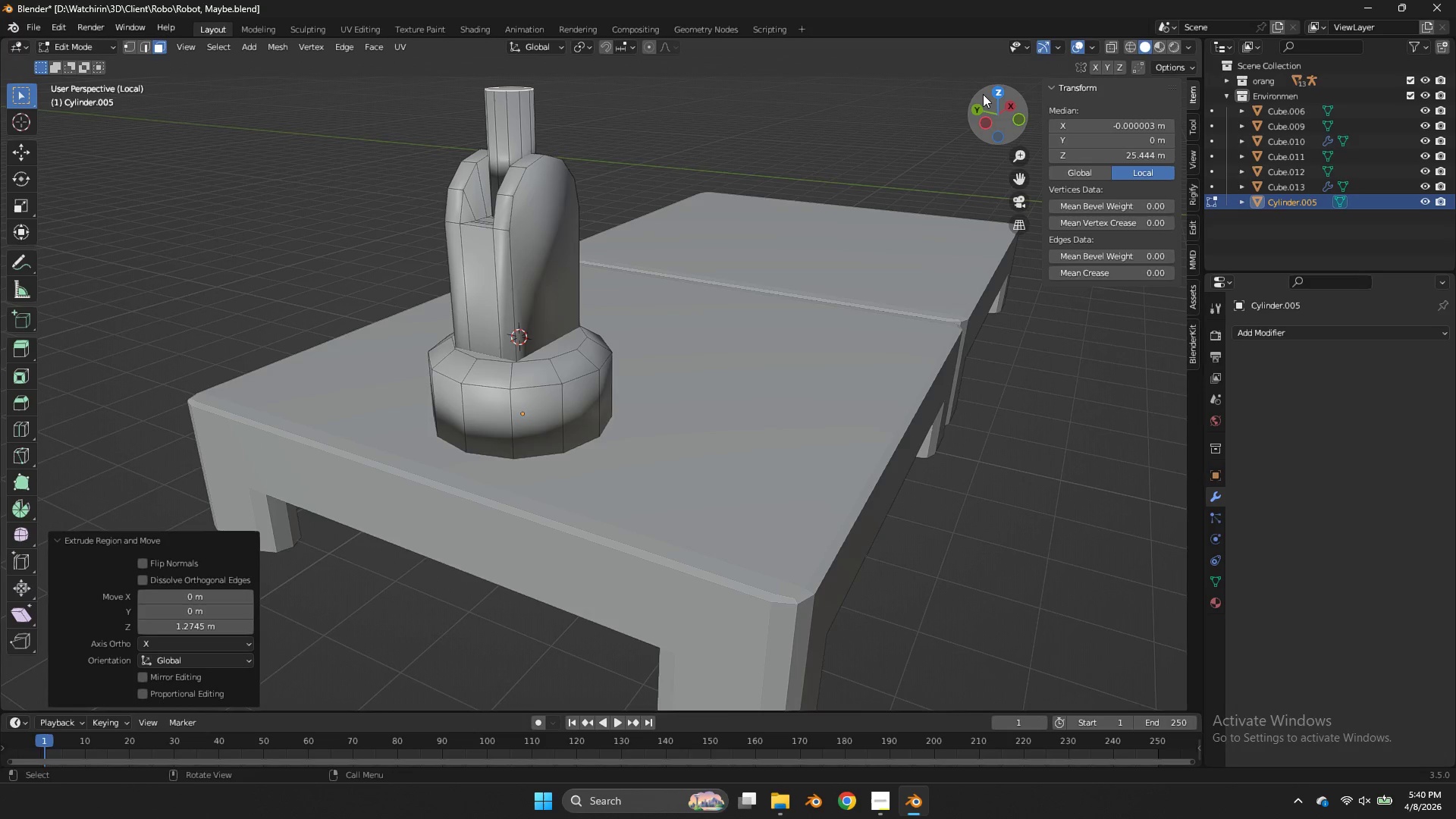 
left_click_drag(start_coordinate=[991, 104], to_coordinate=[1015, 143])
 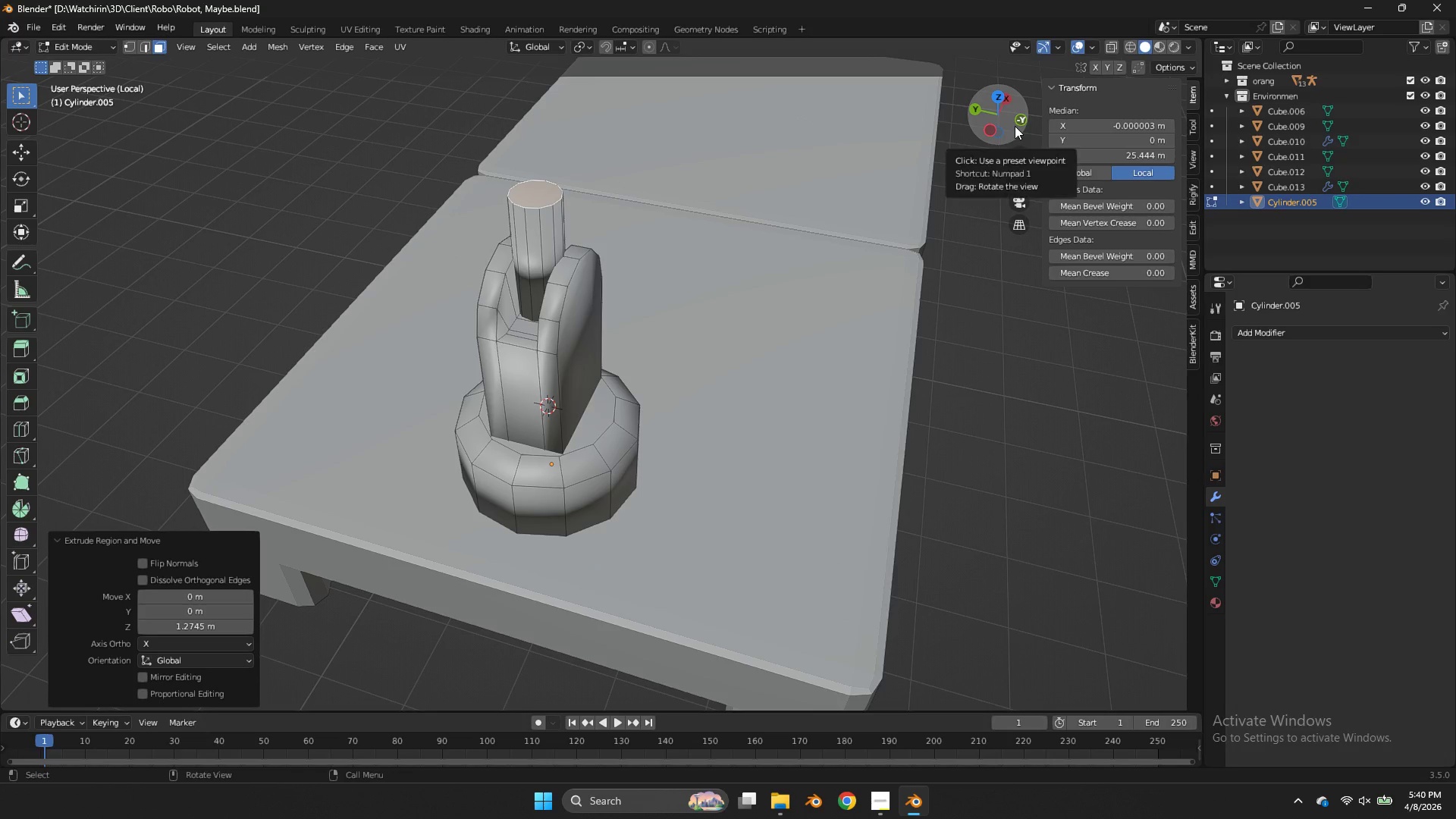 
left_click([1015, 126])
 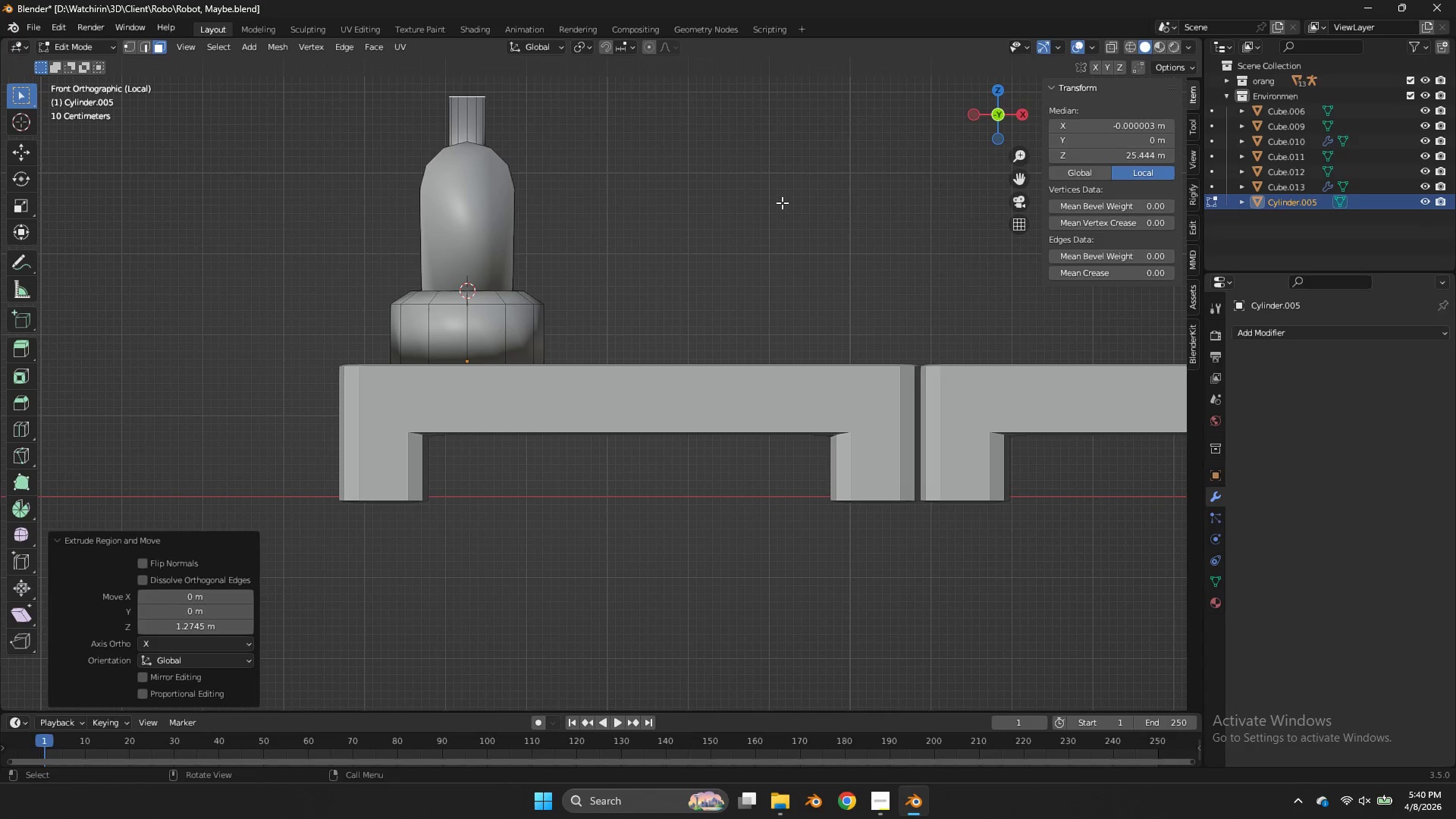 
type(gz)
 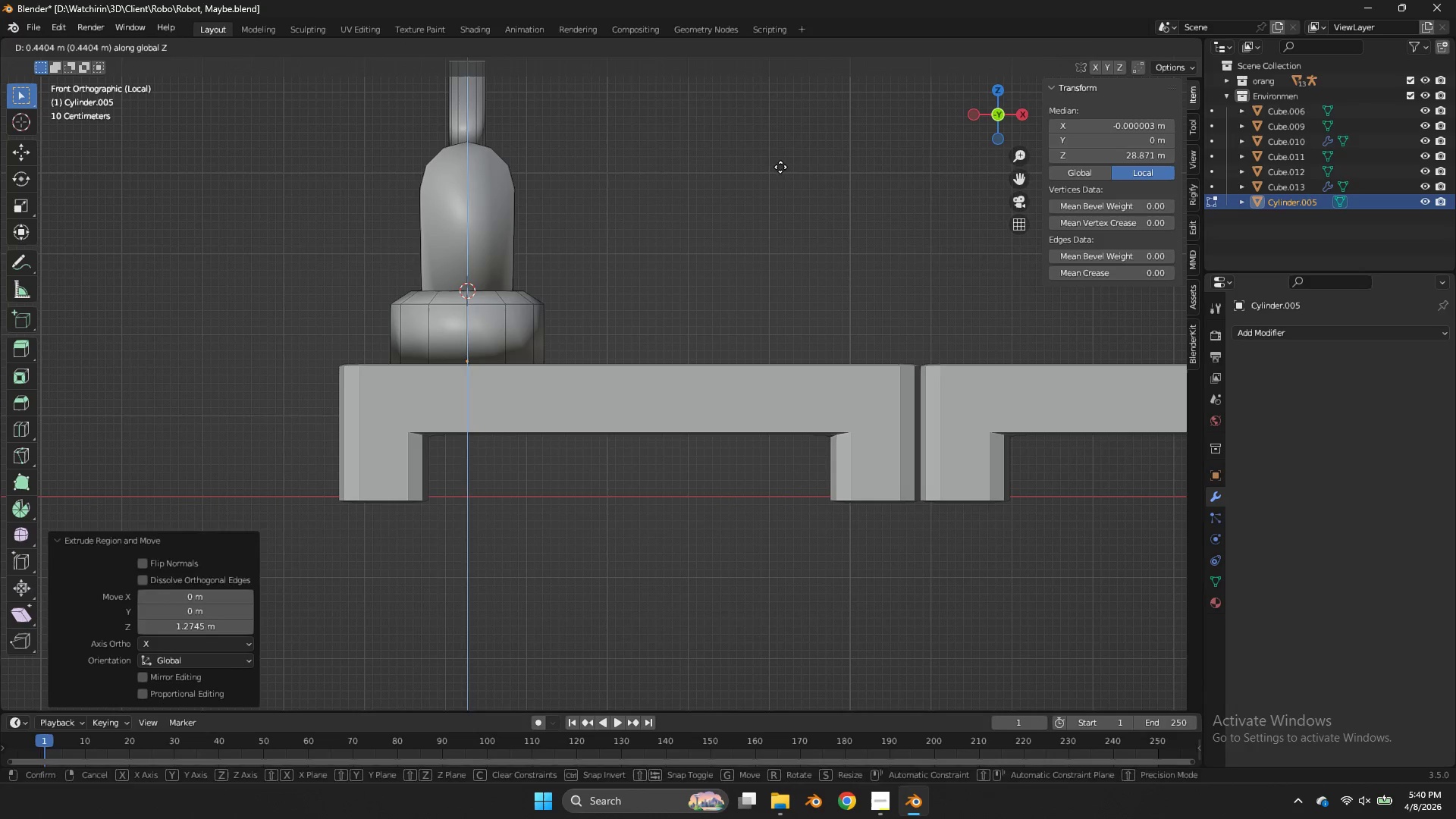 
left_click([780, 167])
 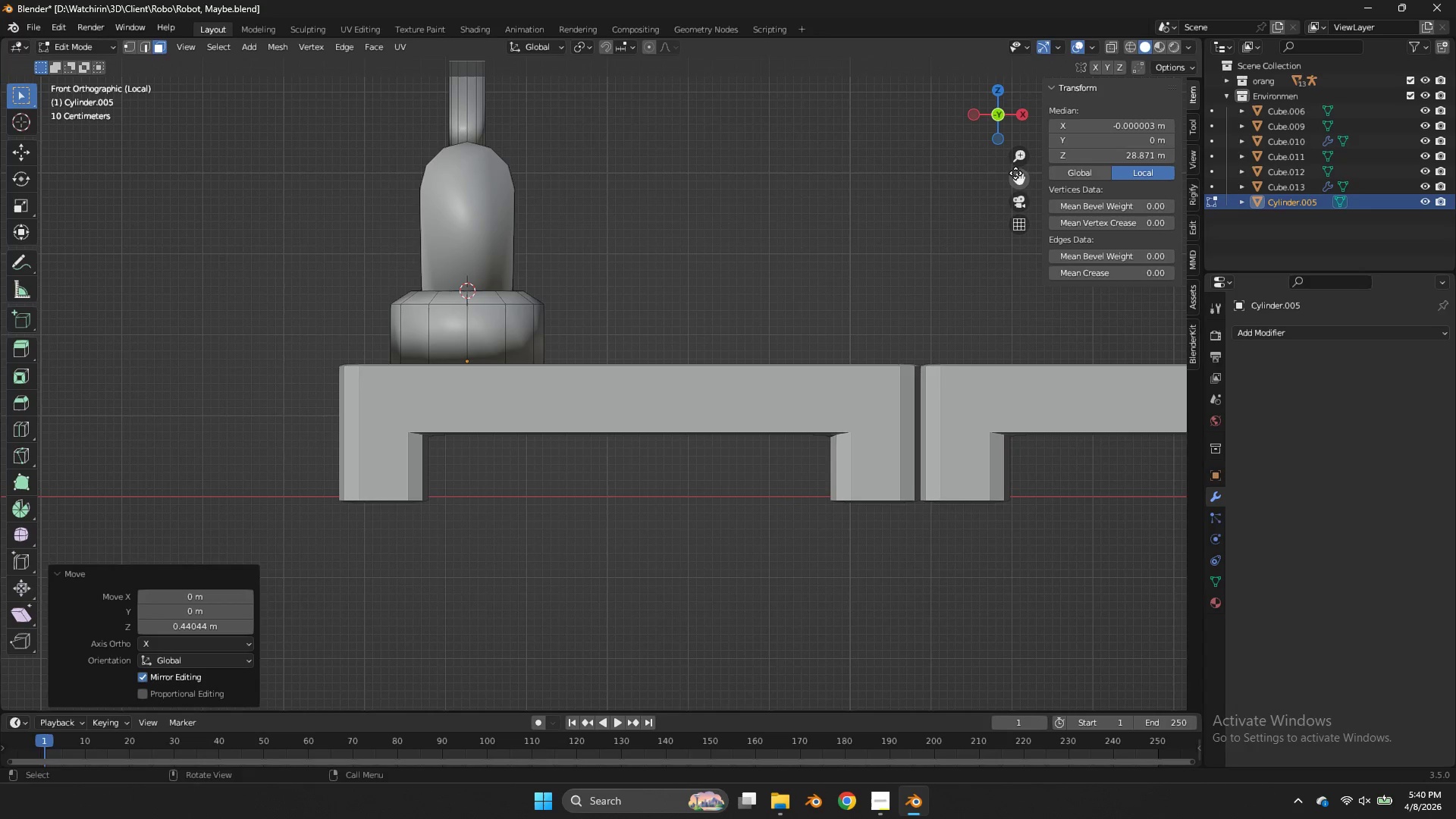 
left_click_drag(start_coordinate=[1018, 173], to_coordinate=[1071, 364])
 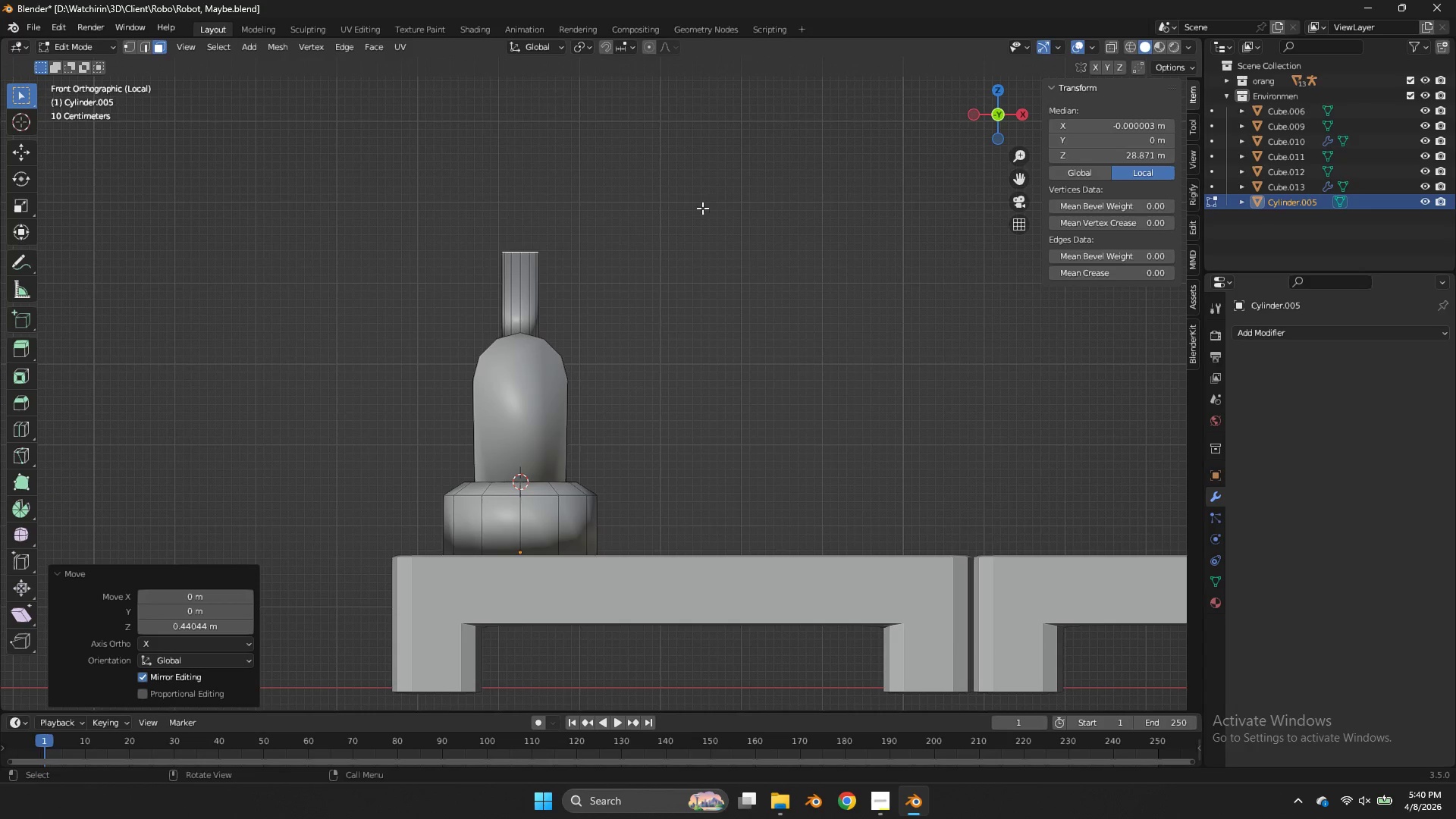 
key(E)
 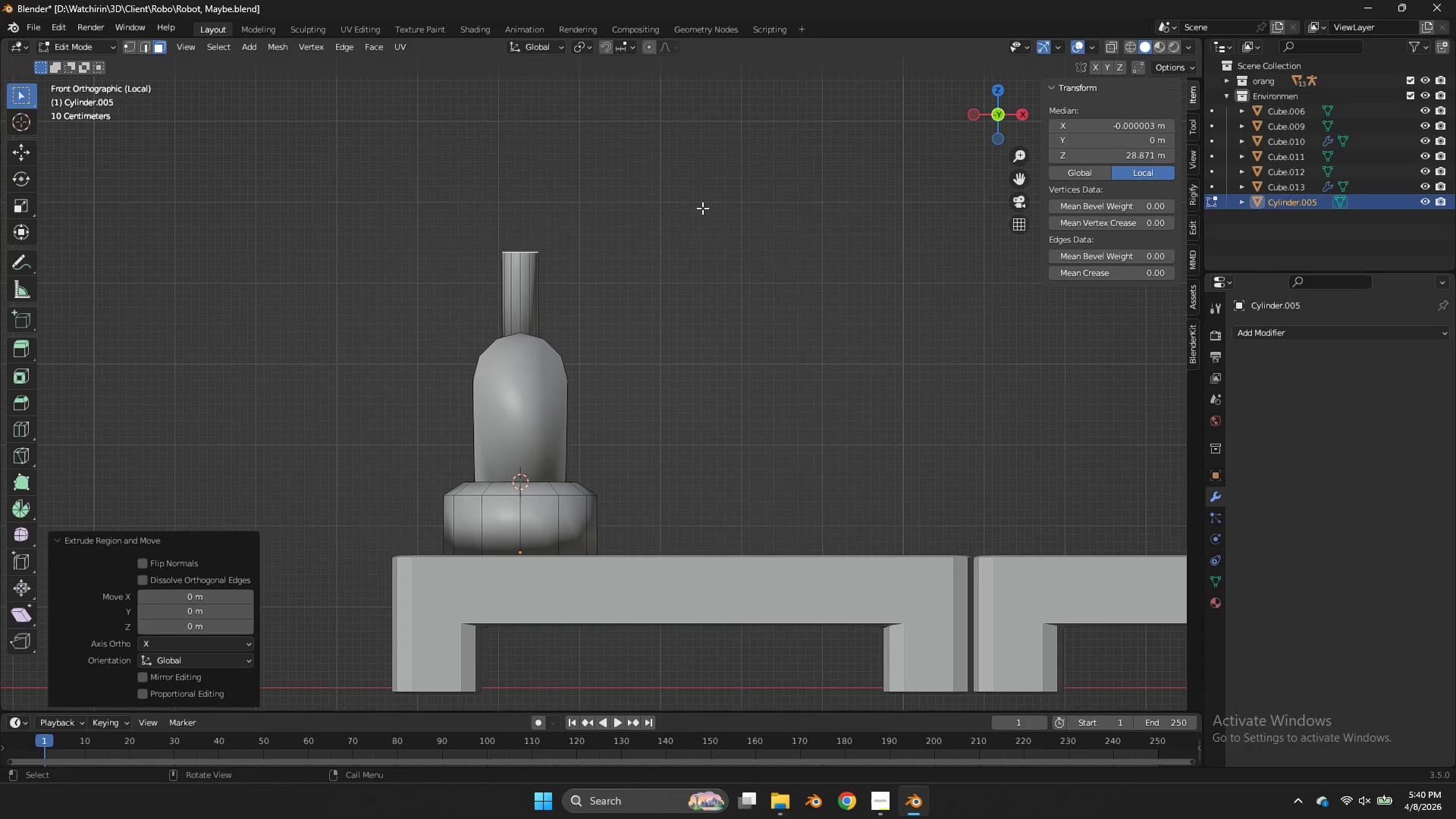 
right_click([702, 208])
 